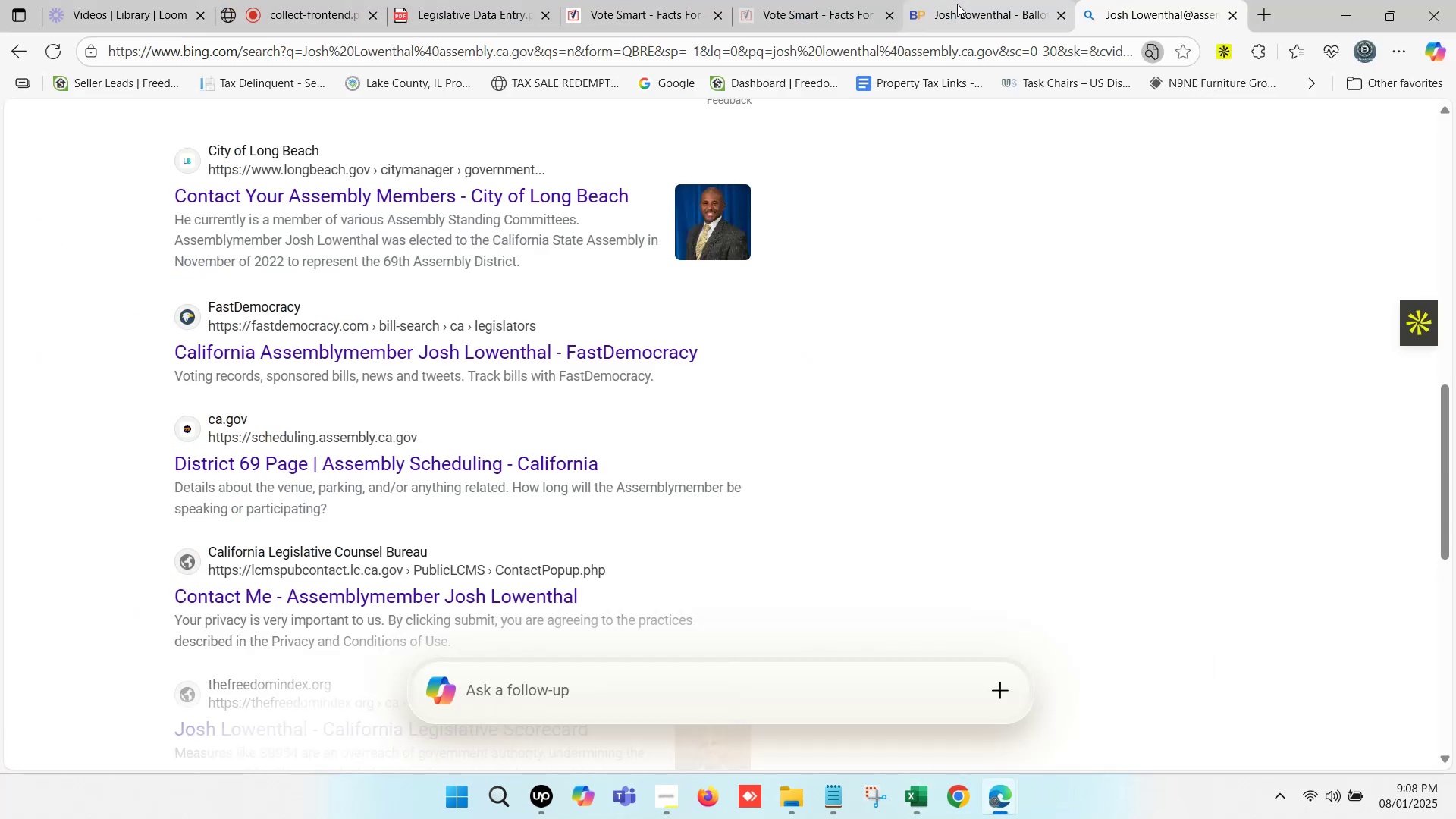 
left_click([957, 4])
 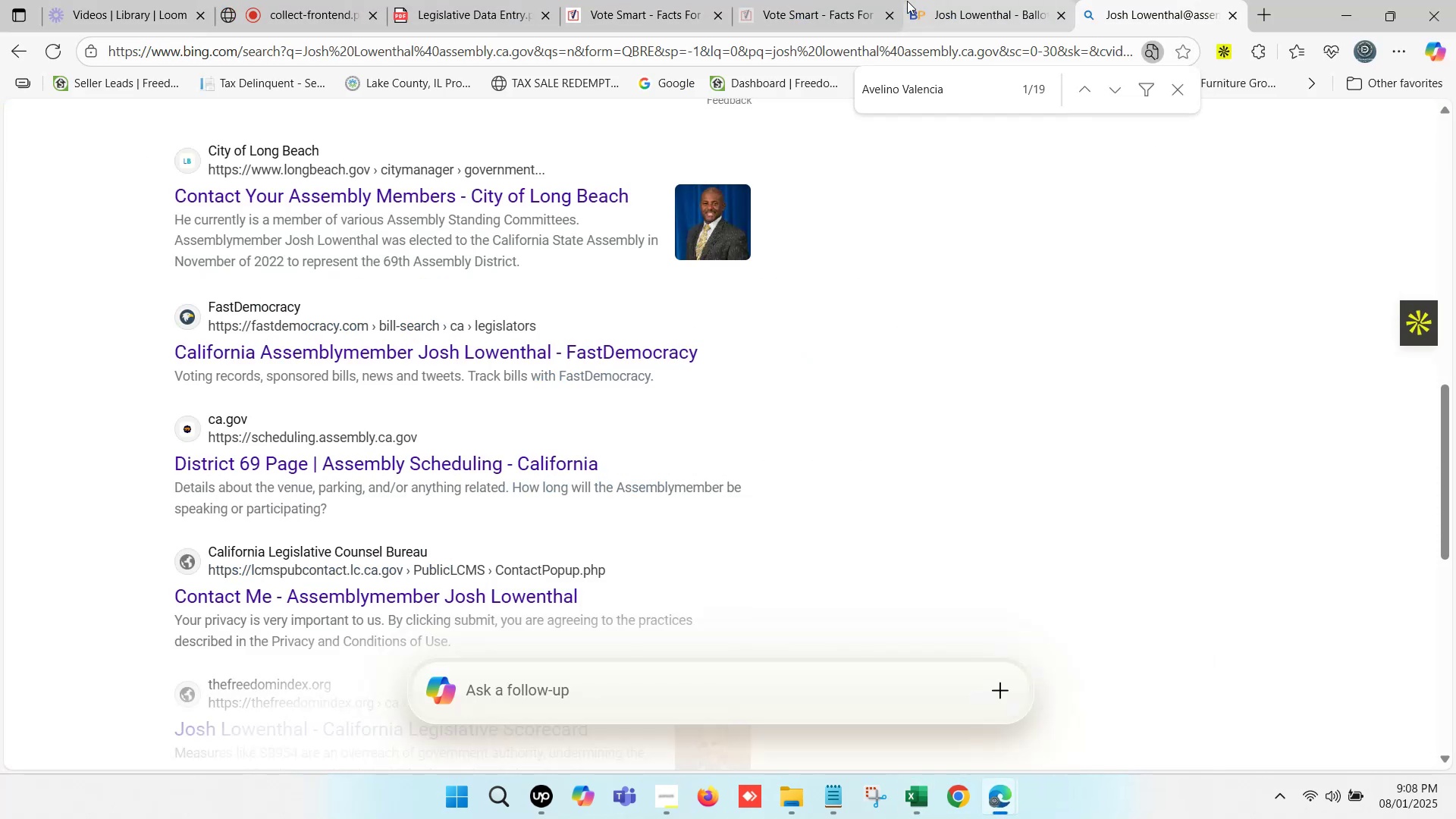 
left_click([852, 0])
 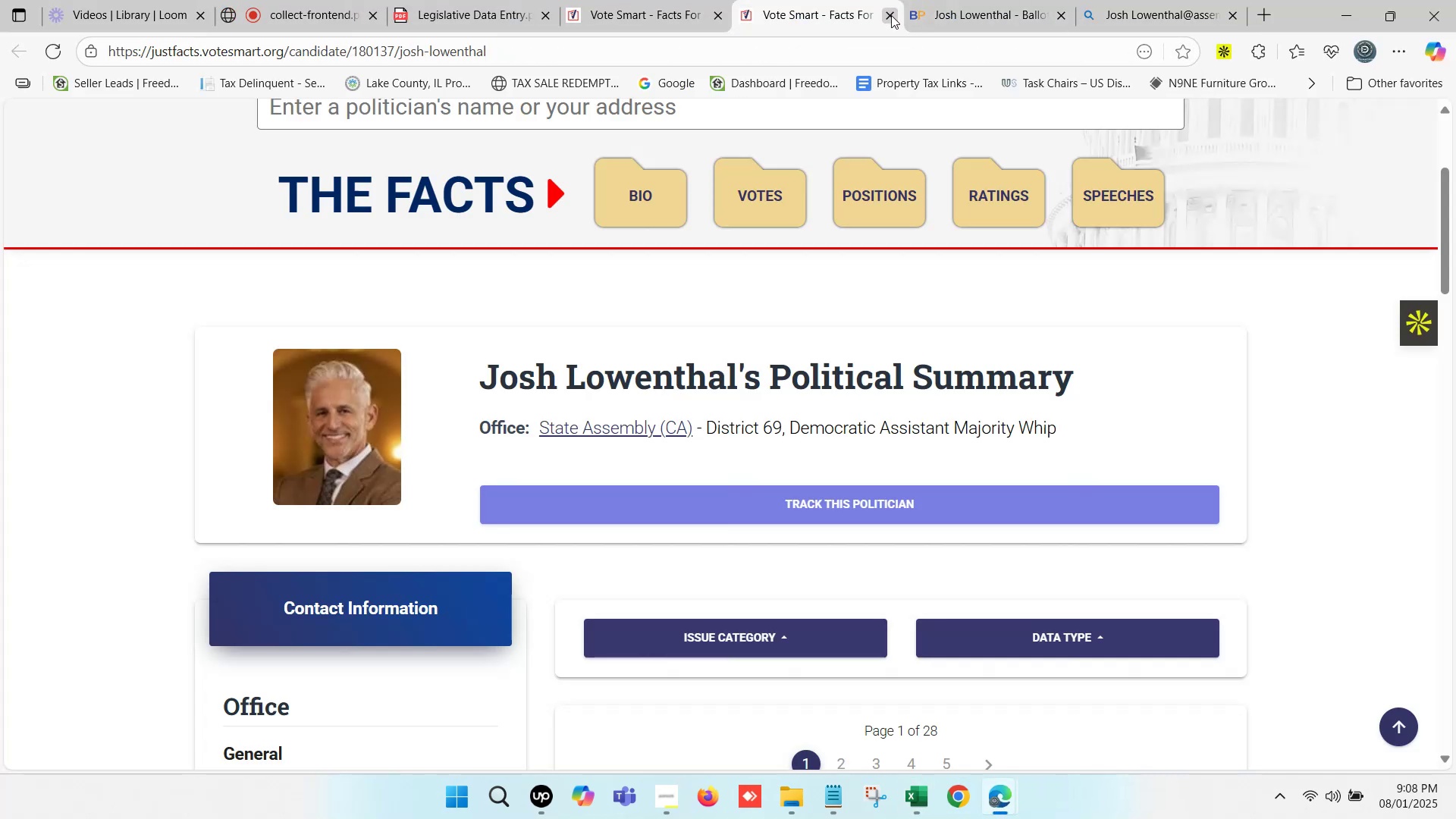 
left_click([891, 15])
 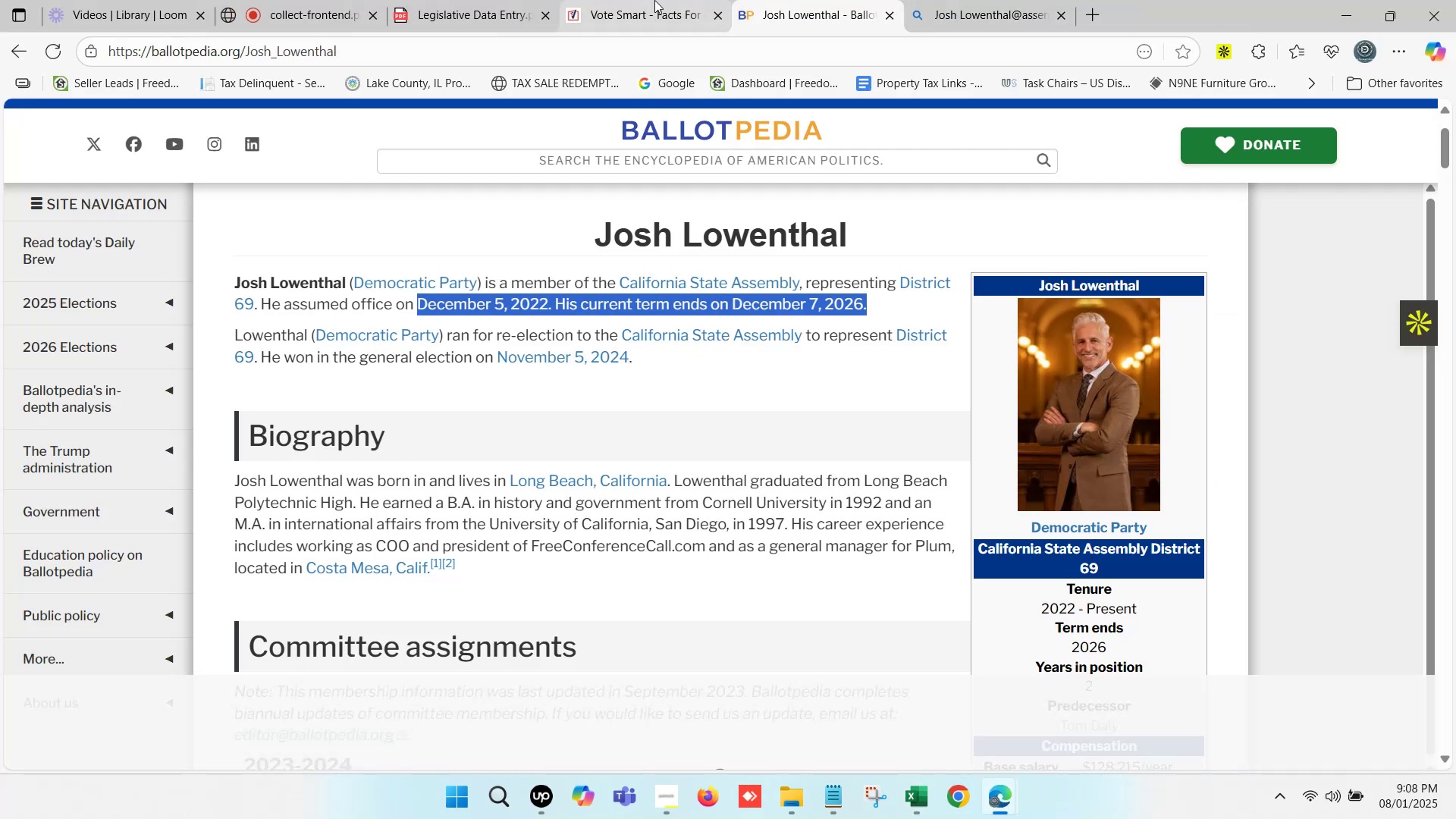 
left_click([654, 0])
 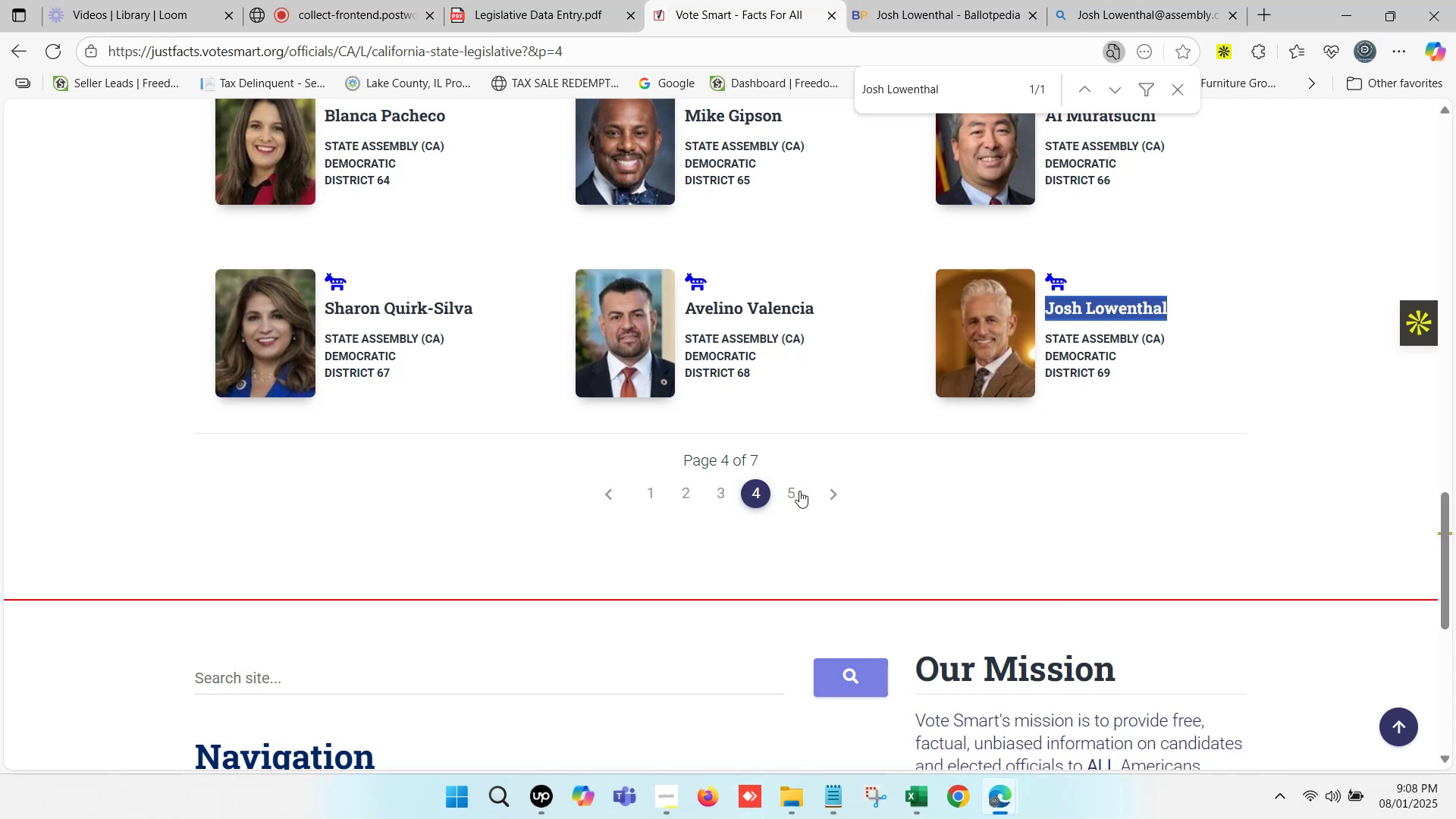 
left_click([789, 494])
 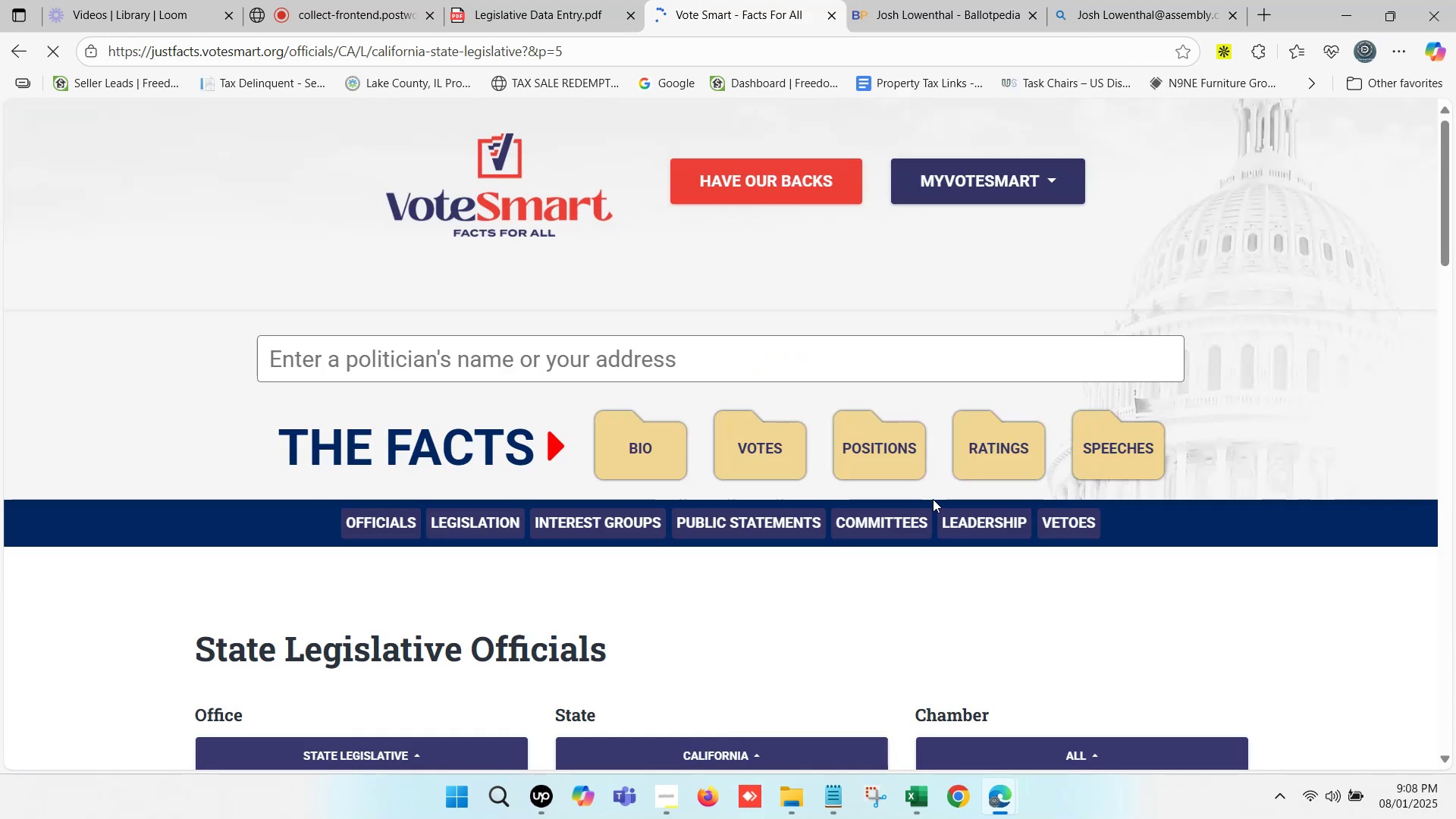 
scroll: coordinate [906, 508], scroll_direction: down, amount: 5.0
 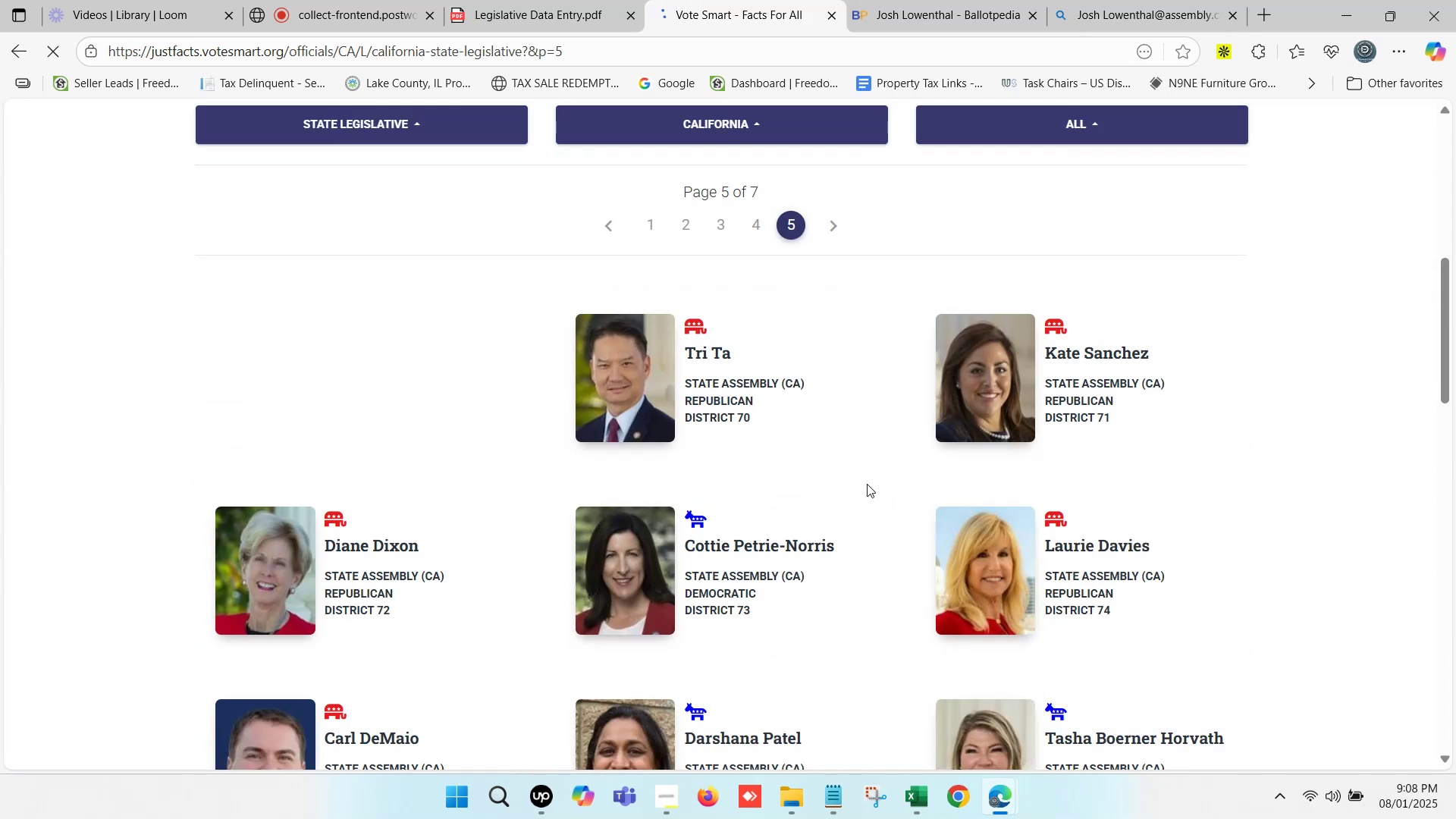 
scroll: coordinate [861, 474], scroll_direction: up, amount: 3.0
 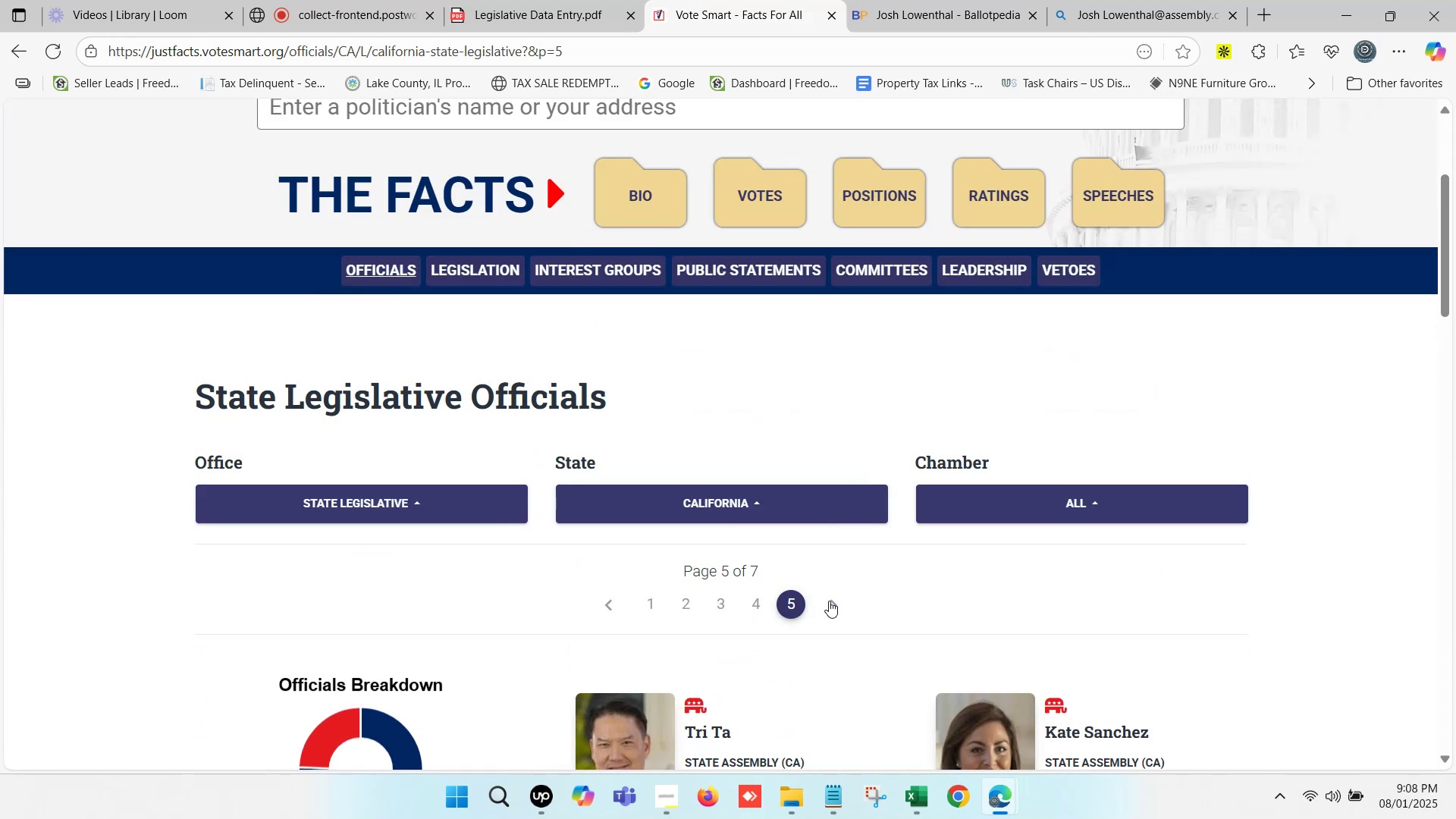 
left_click([828, 601])
 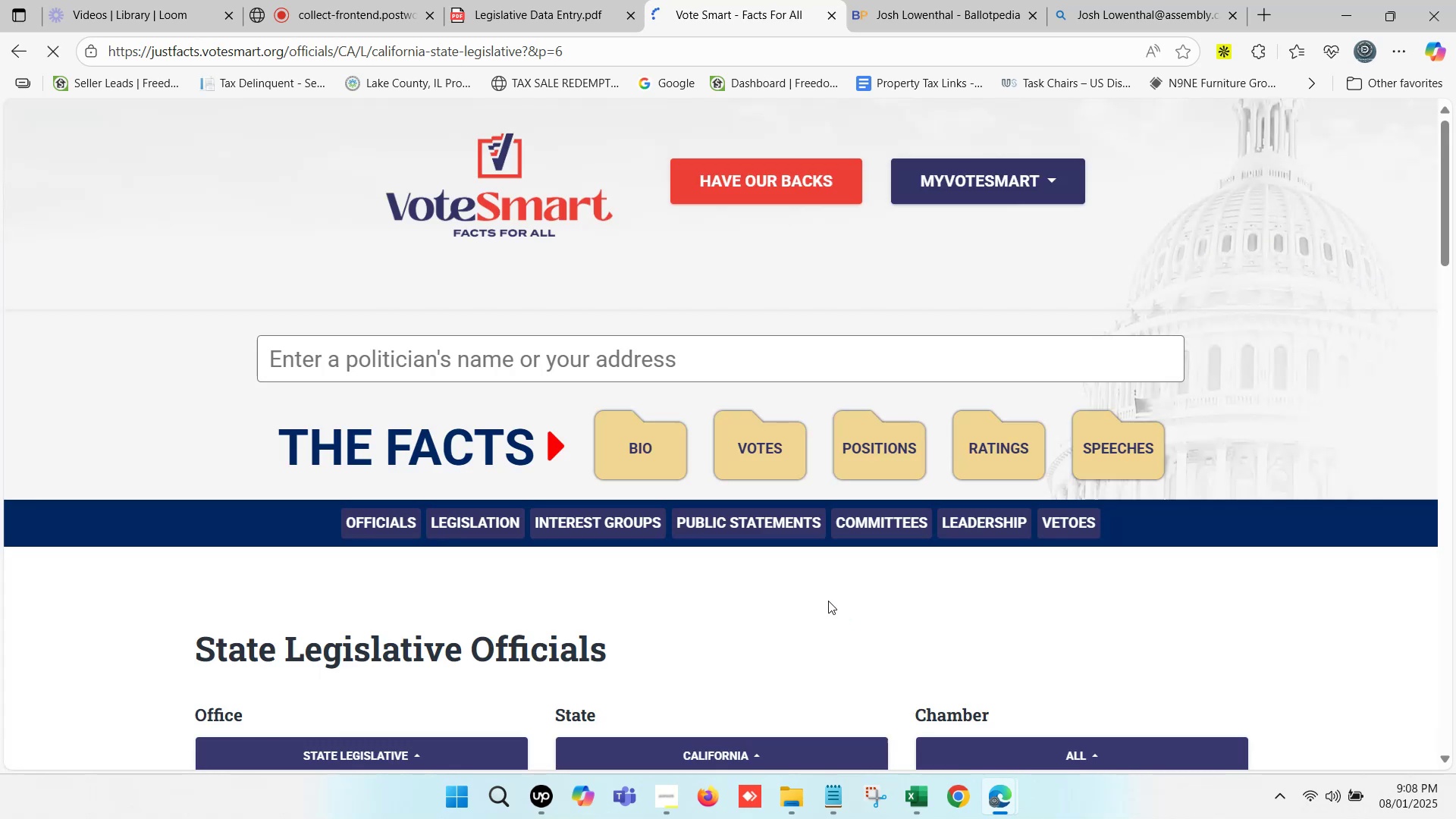 
scroll: coordinate [823, 566], scroll_direction: down, amount: 3.0
 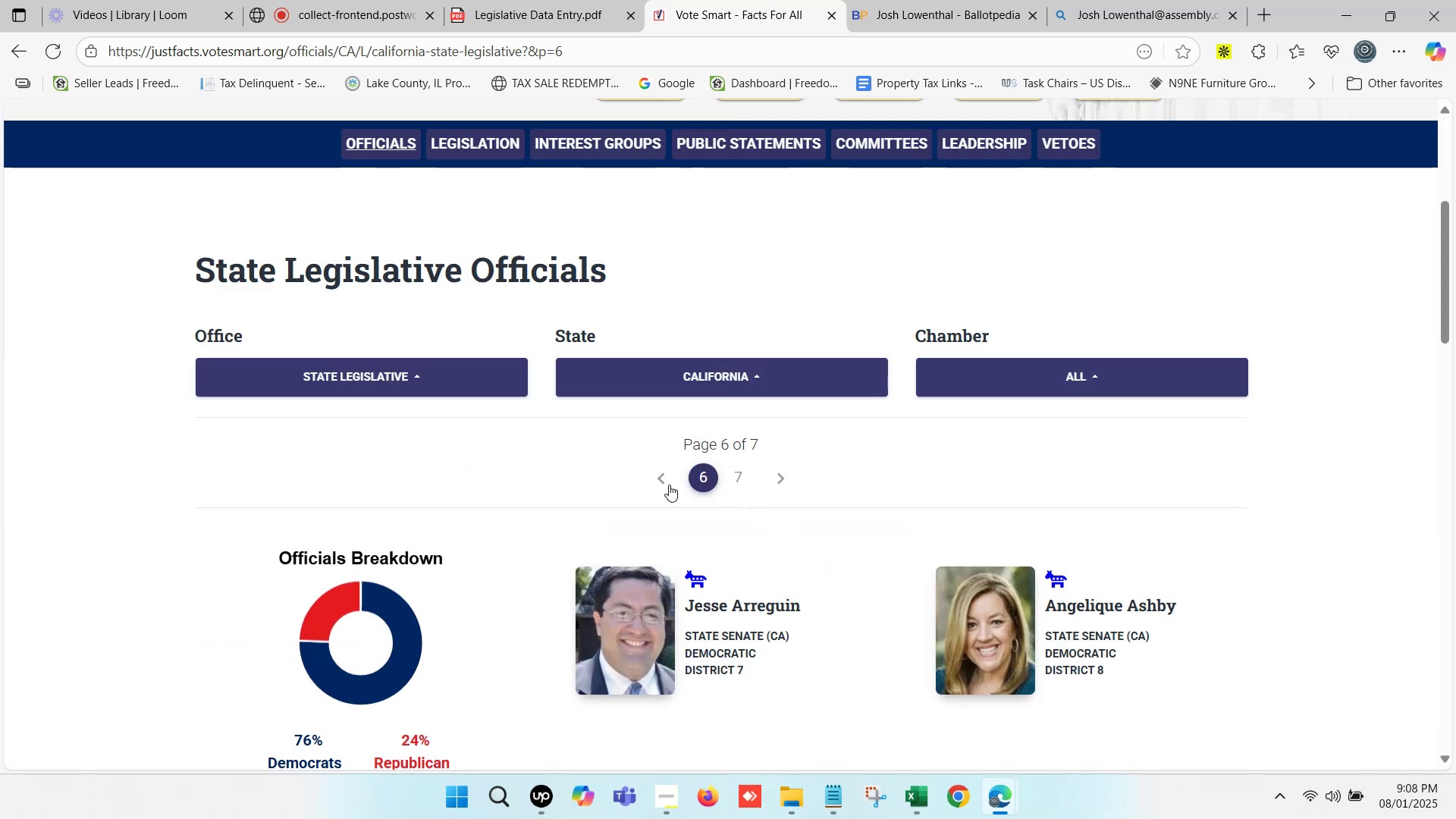 
left_click([663, 481])
 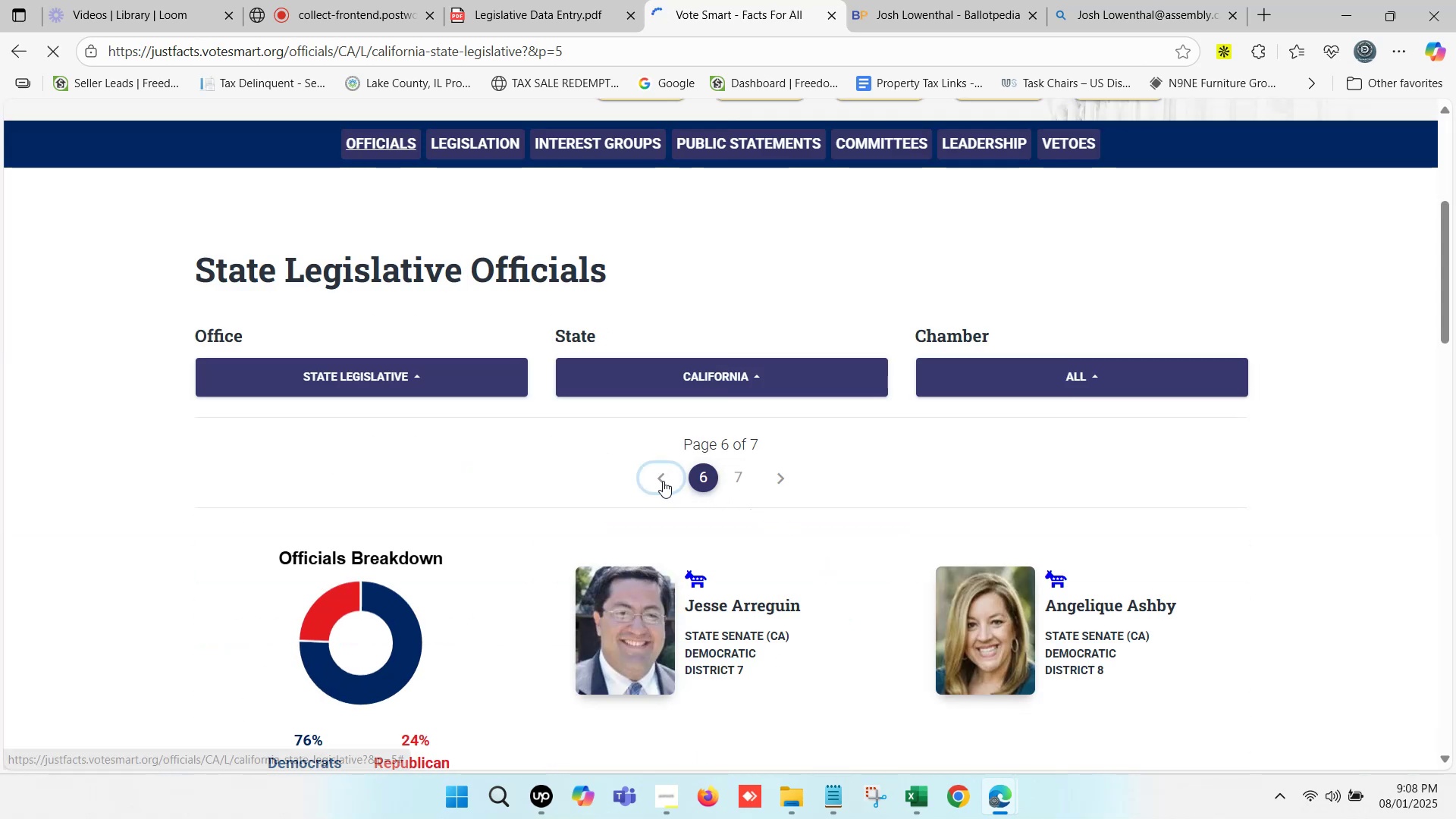 
scroll: coordinate [809, 523], scroll_direction: down, amount: 4.0
 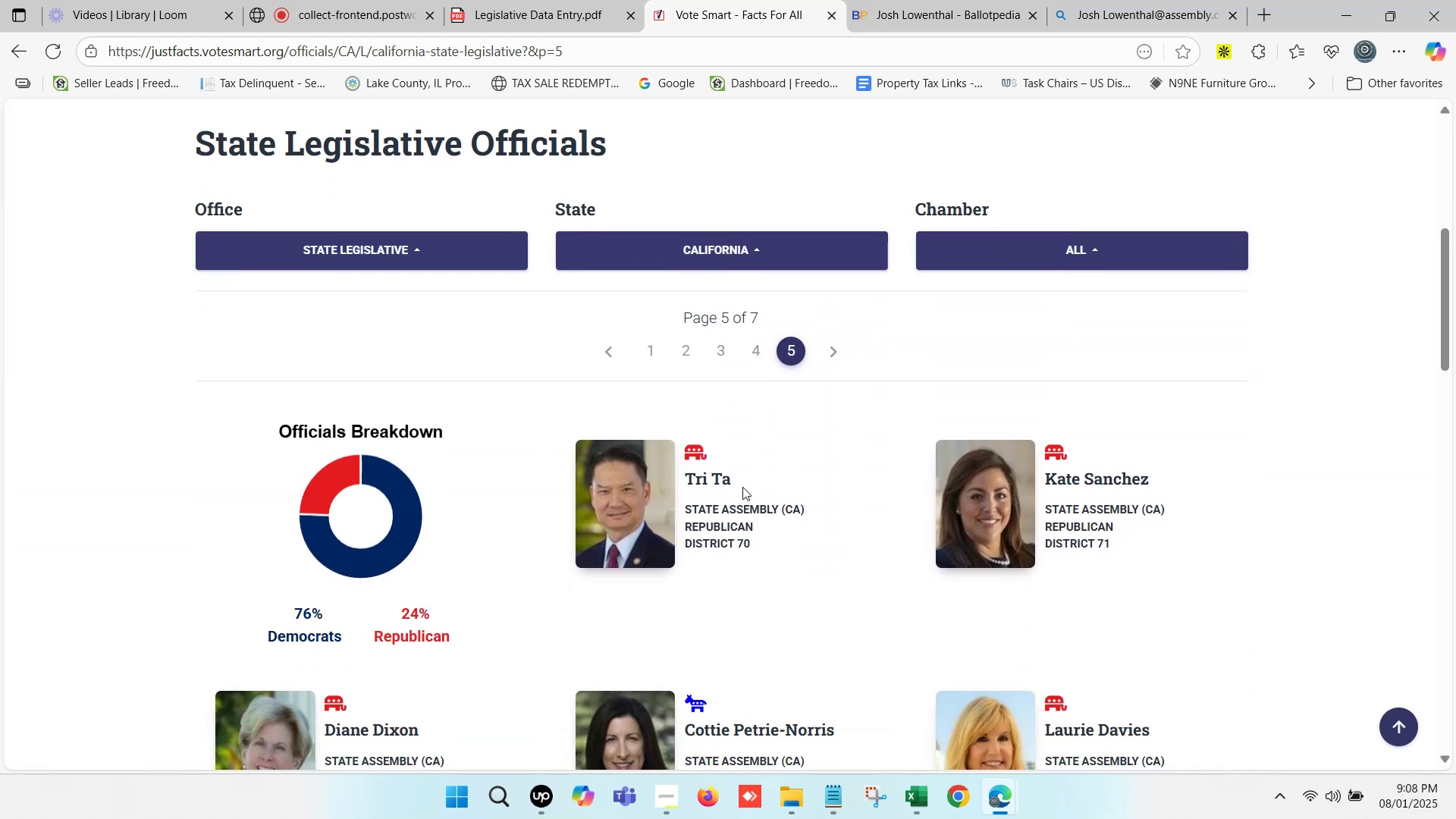 
left_click_drag(start_coordinate=[729, 481], to_coordinate=[692, 478])
 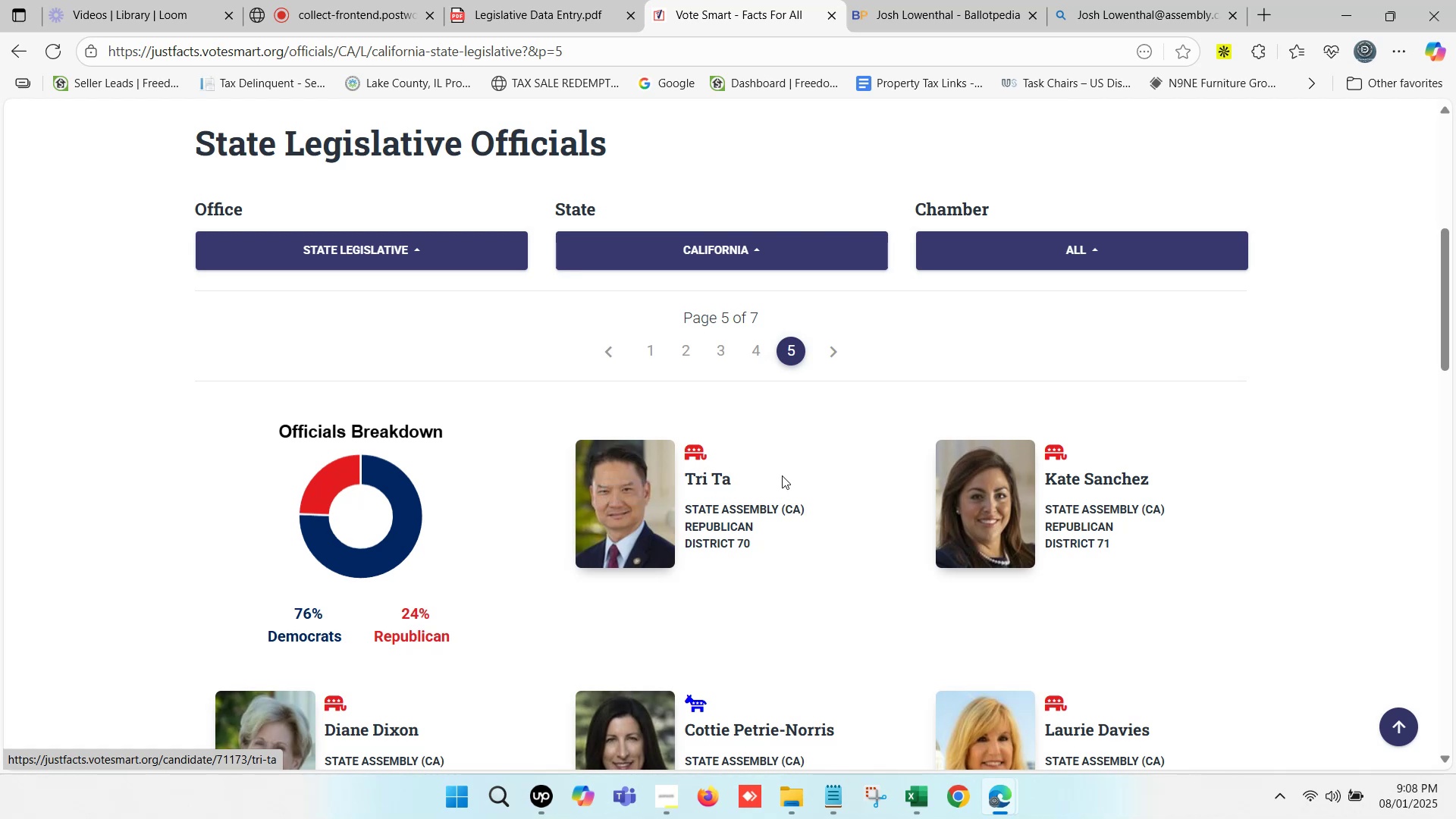 
left_click_drag(start_coordinate=[775, 475], to_coordinate=[660, 475])
 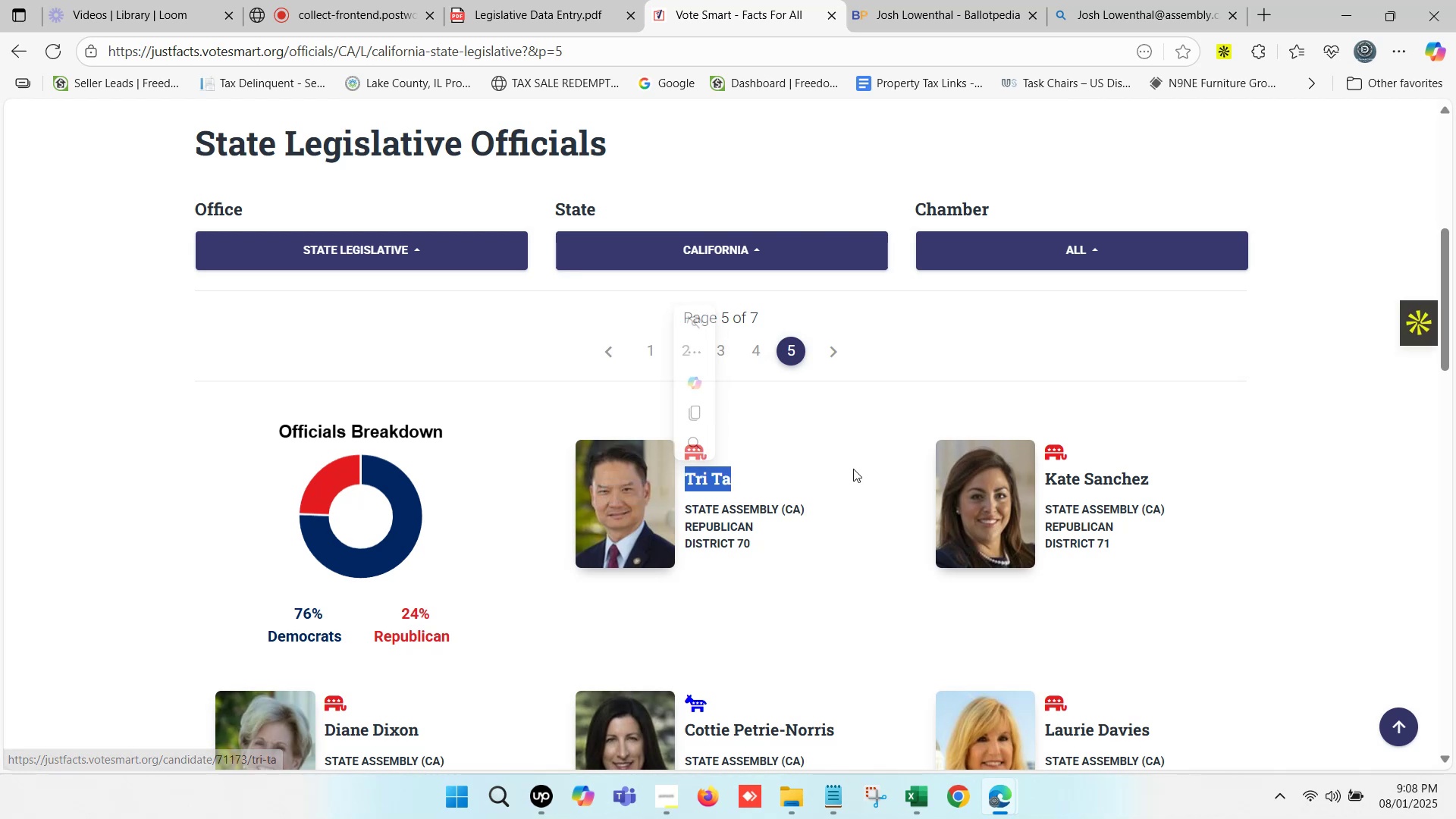 
key(Control+C)
 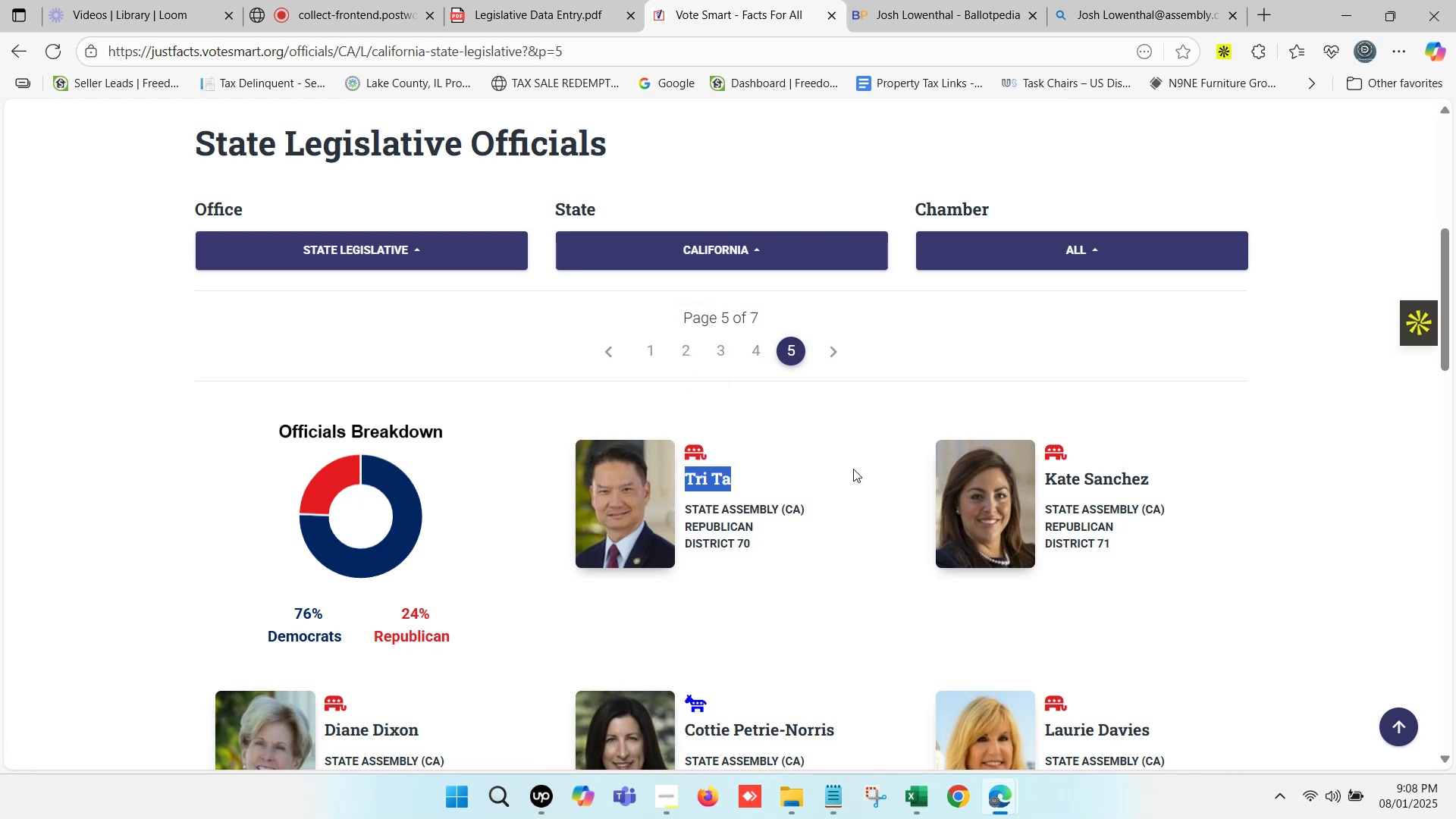 
key(Control+F)
 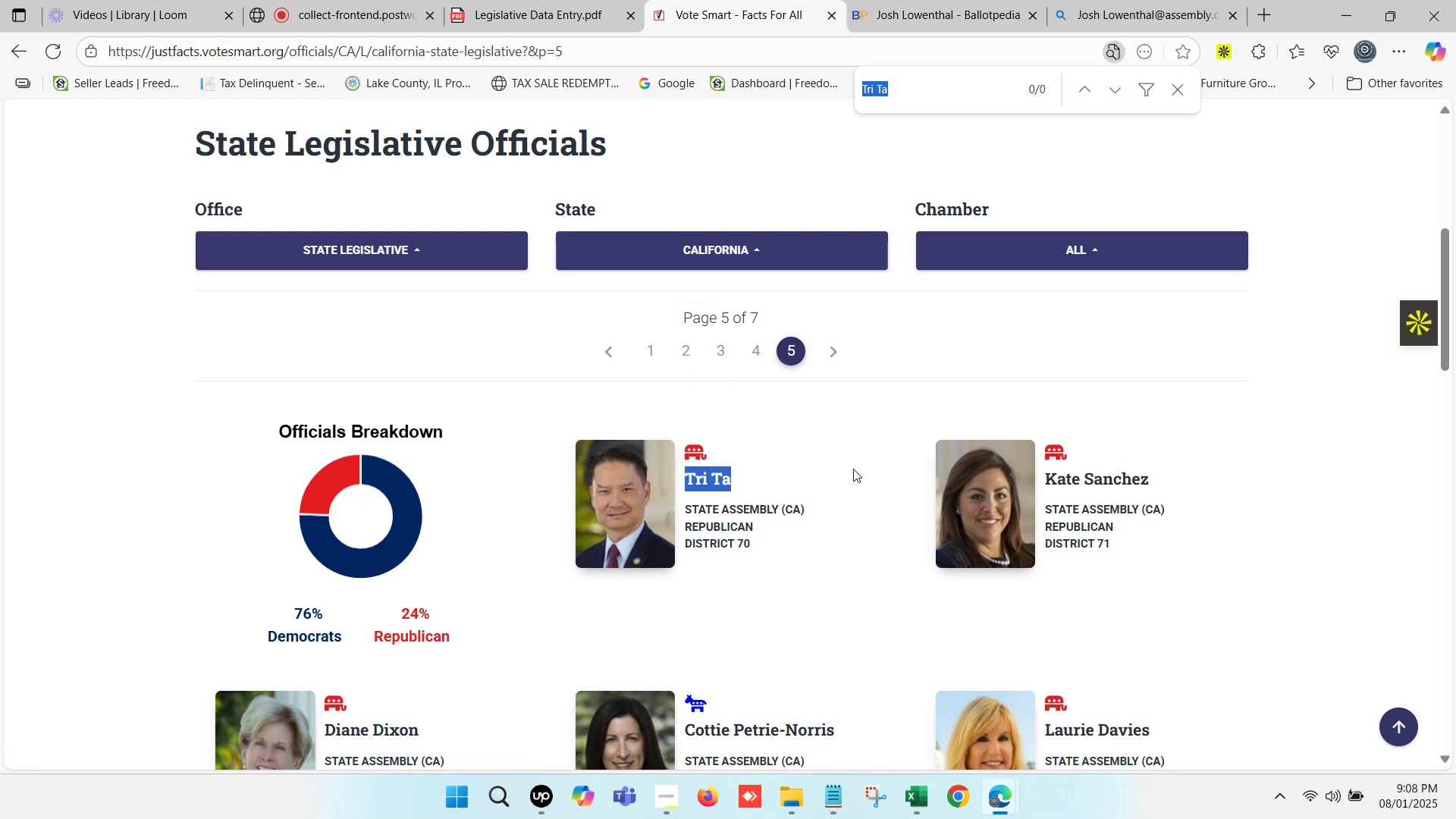 
key(Control+V)
 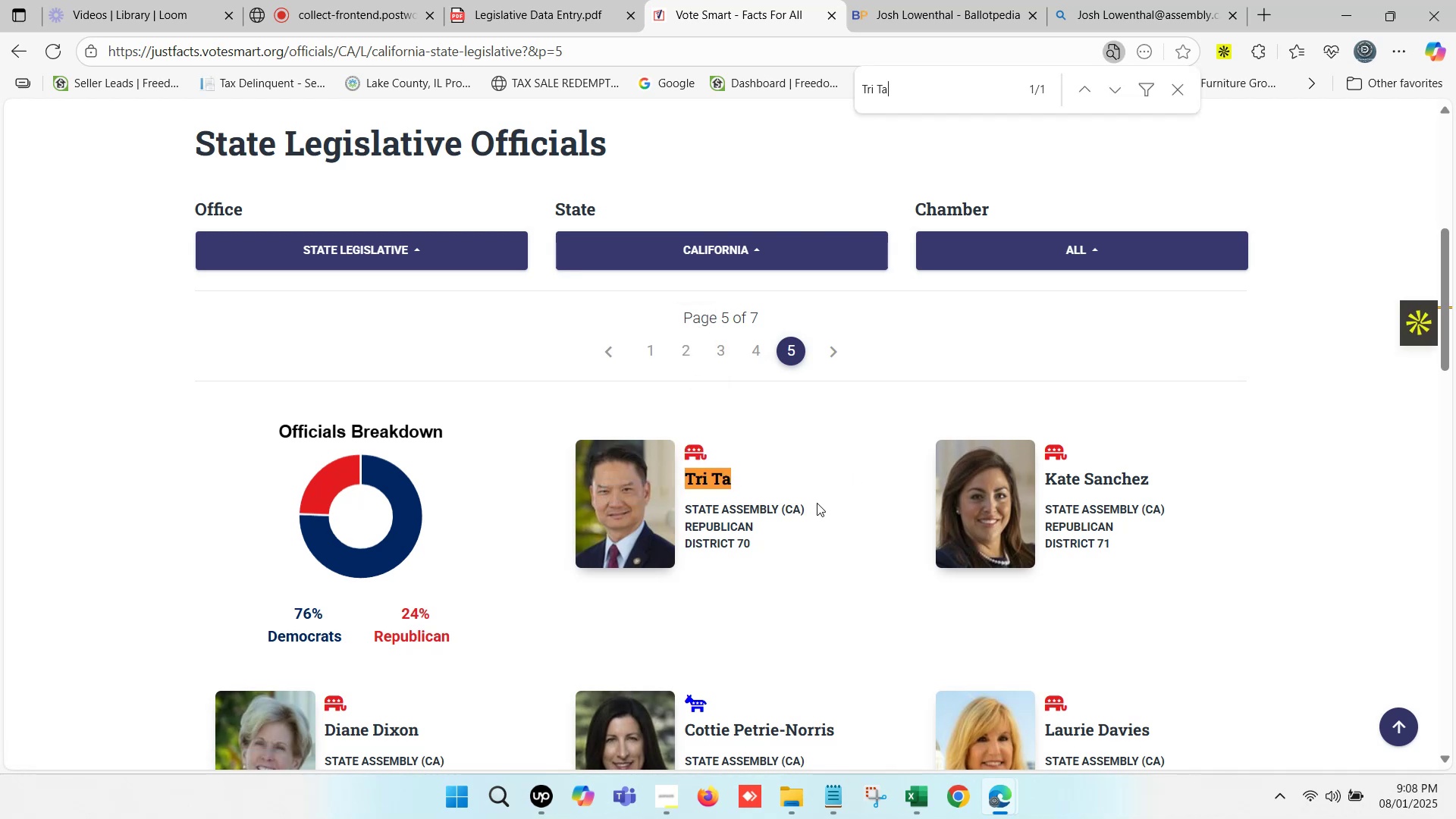 
hold_key(key=ControlLeft, duration=1.24)
left_click([708, 480])
 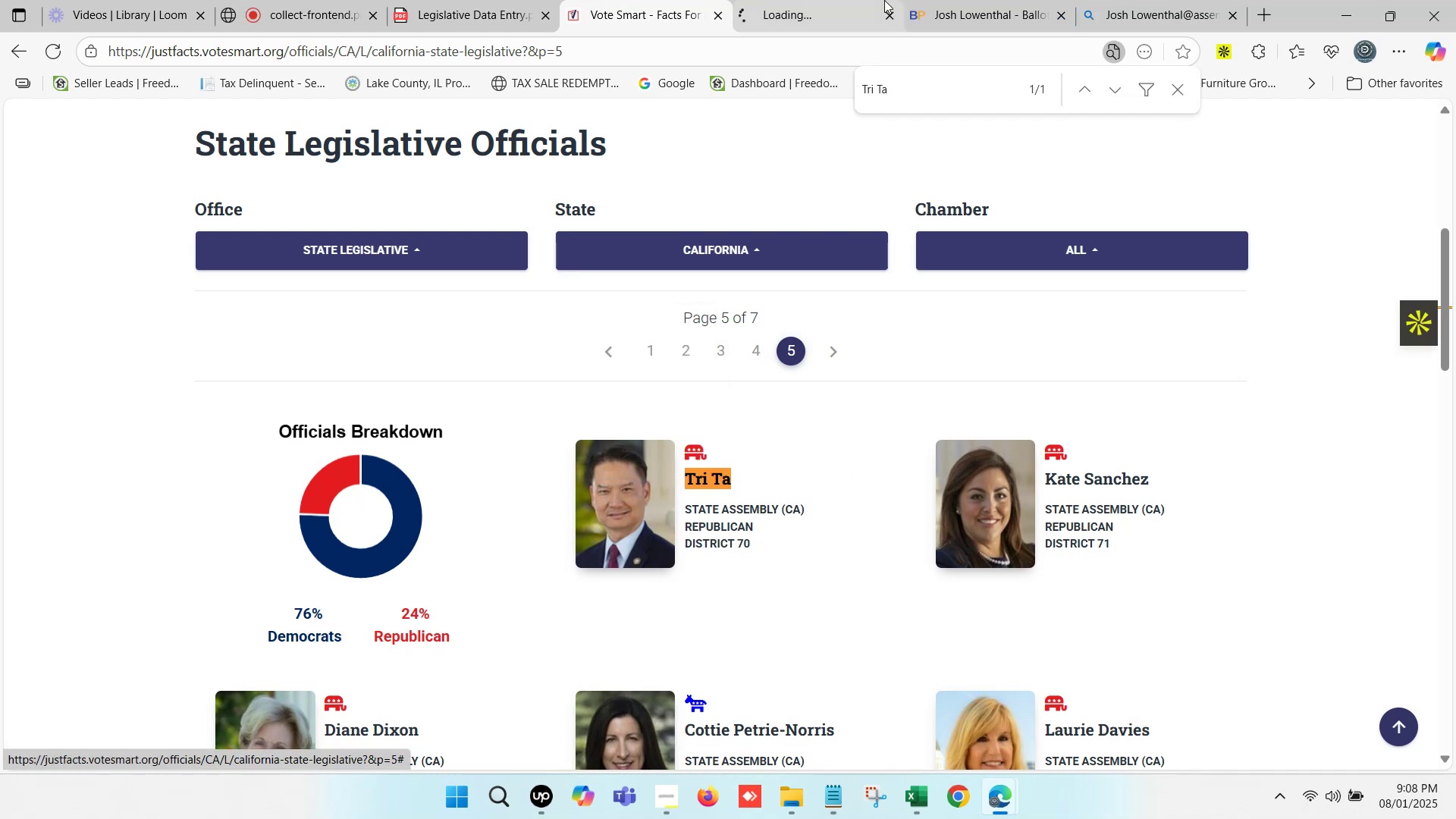 
left_click([881, 0])
 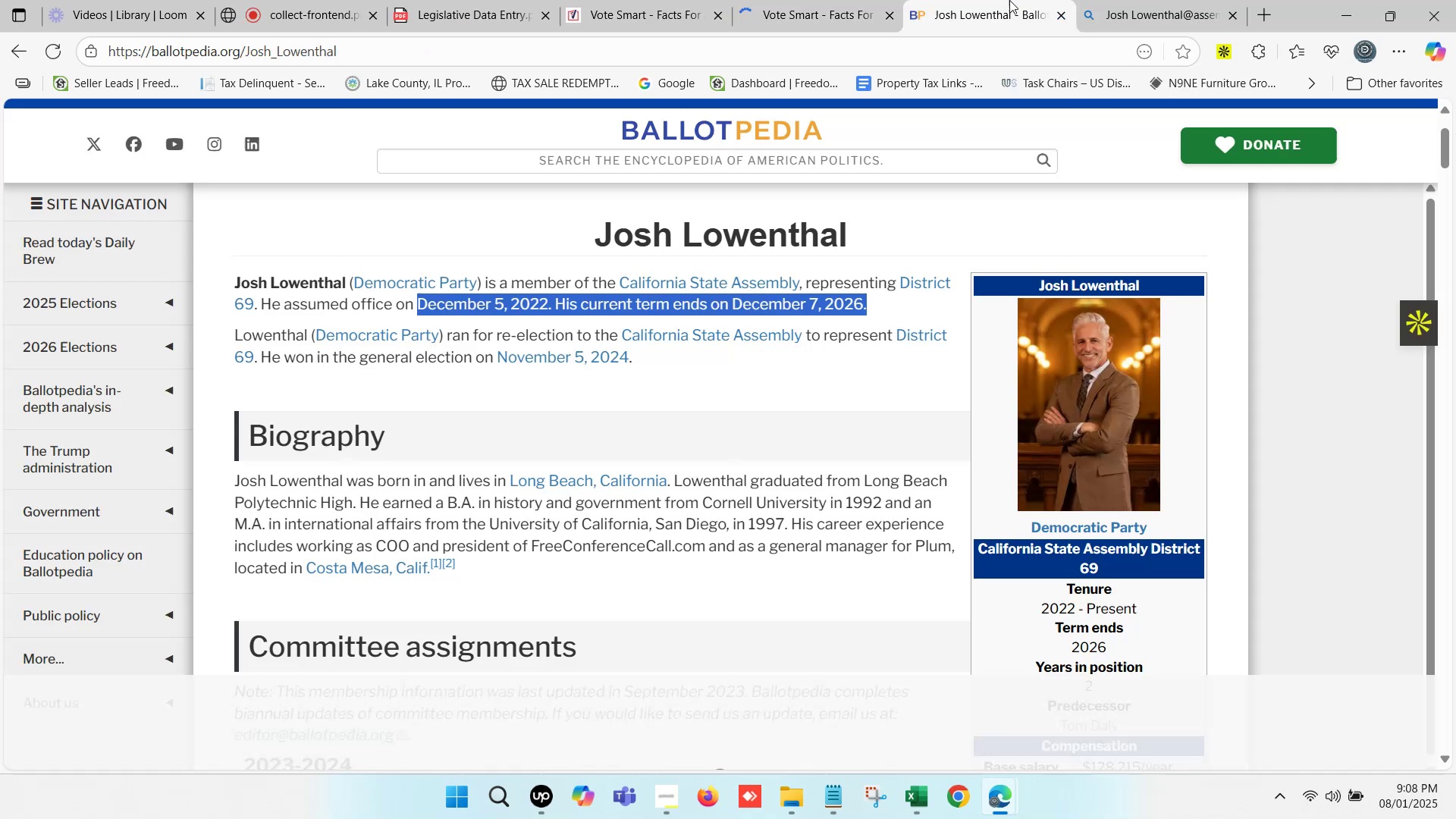 
double_click([1009, 0])
 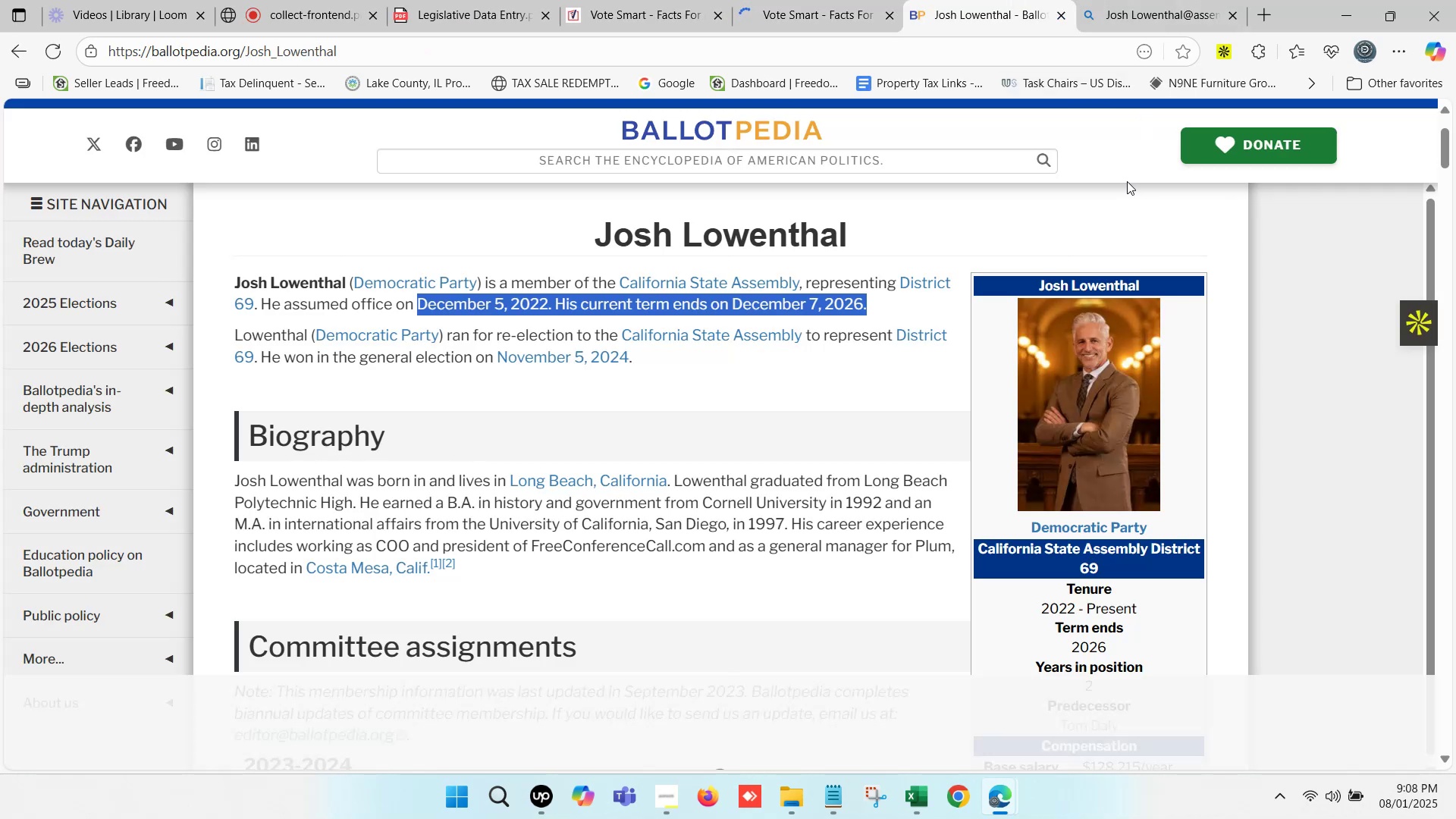 
double_click([1132, 0])
 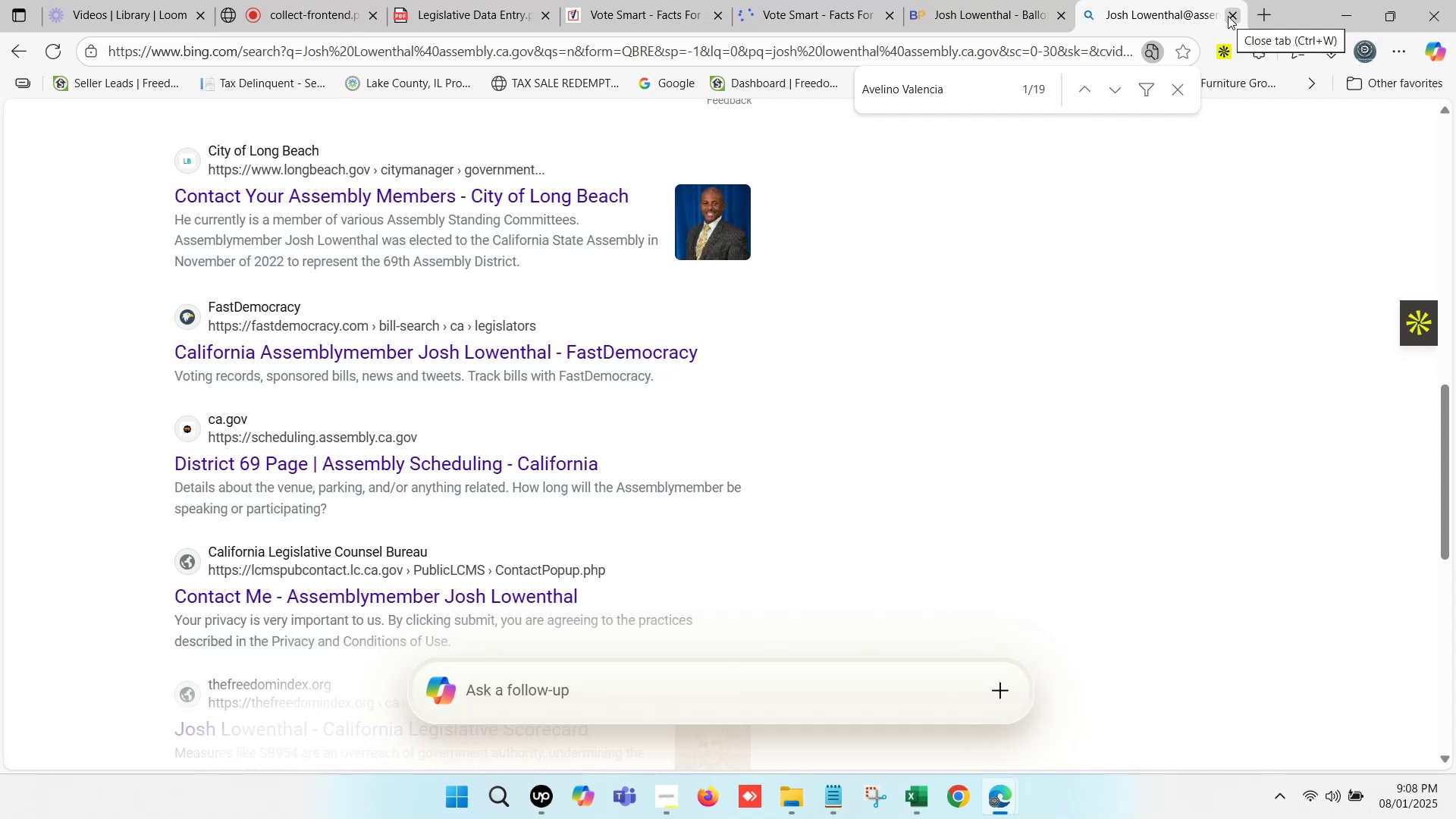 
scroll: coordinate [295, 146], scroll_direction: up, amount: 10.0
 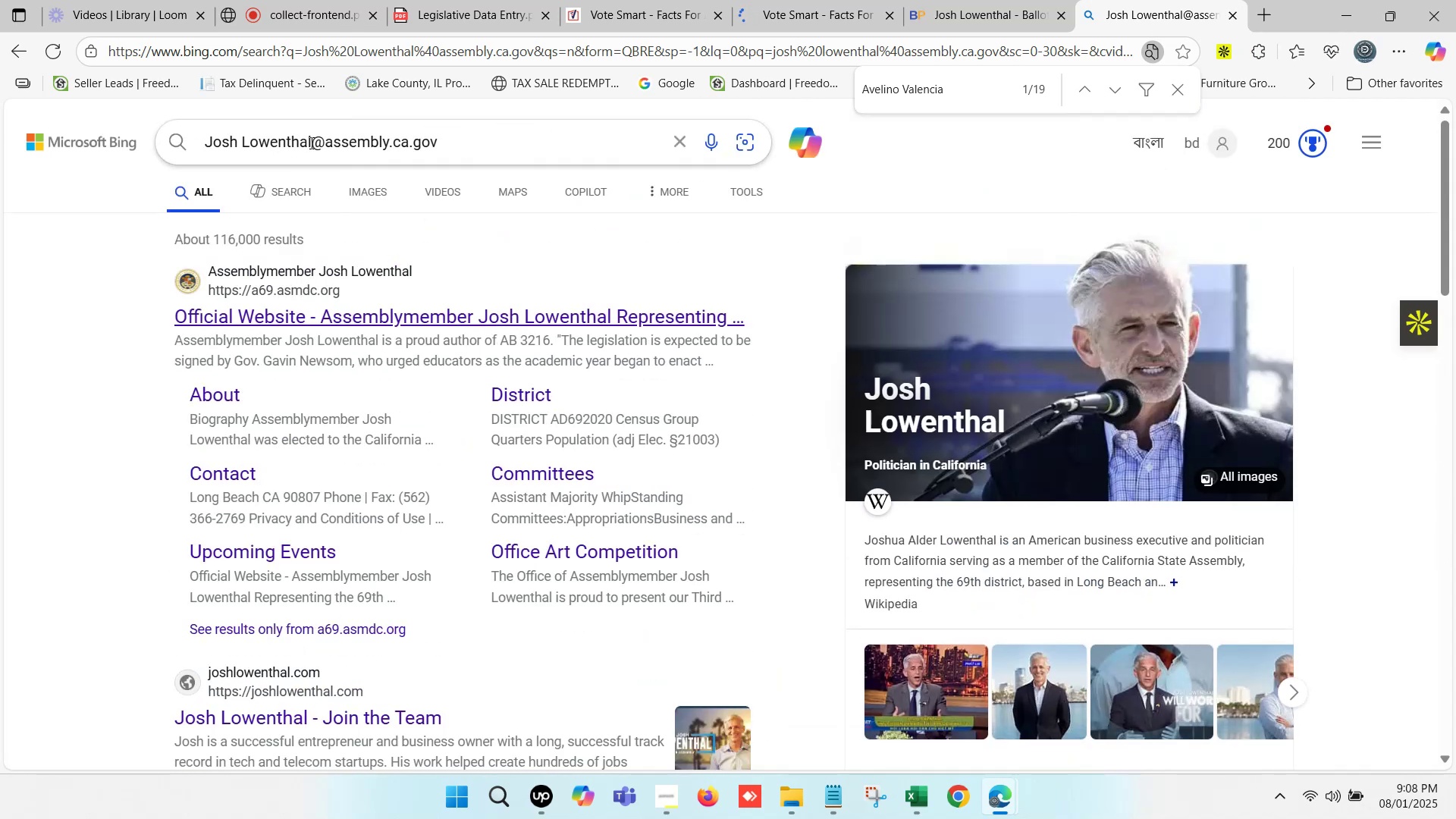 
left_click_drag(start_coordinate=[312, 141], to_coordinate=[209, 146])
 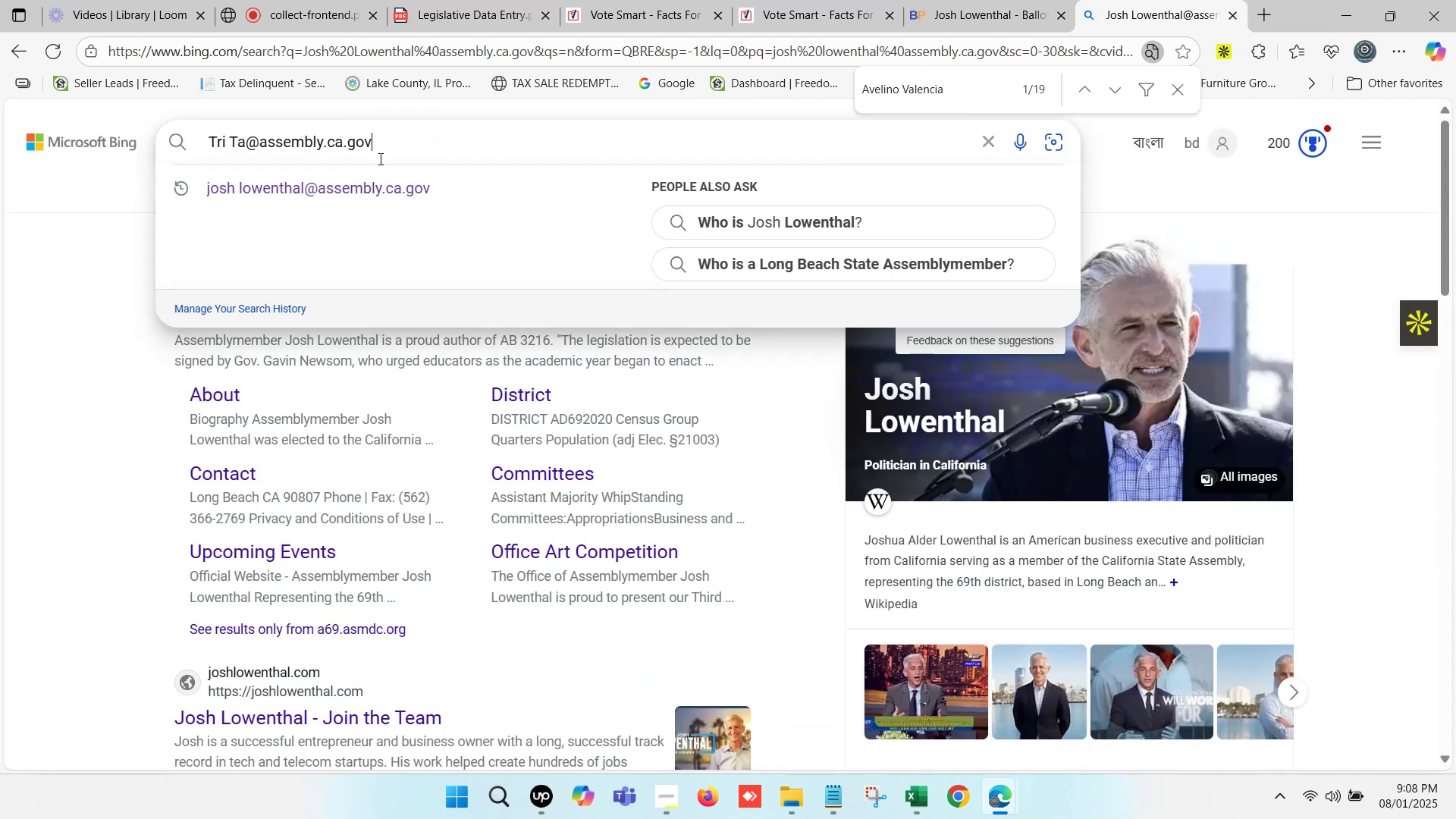 
key(Control+ControlLeft)
 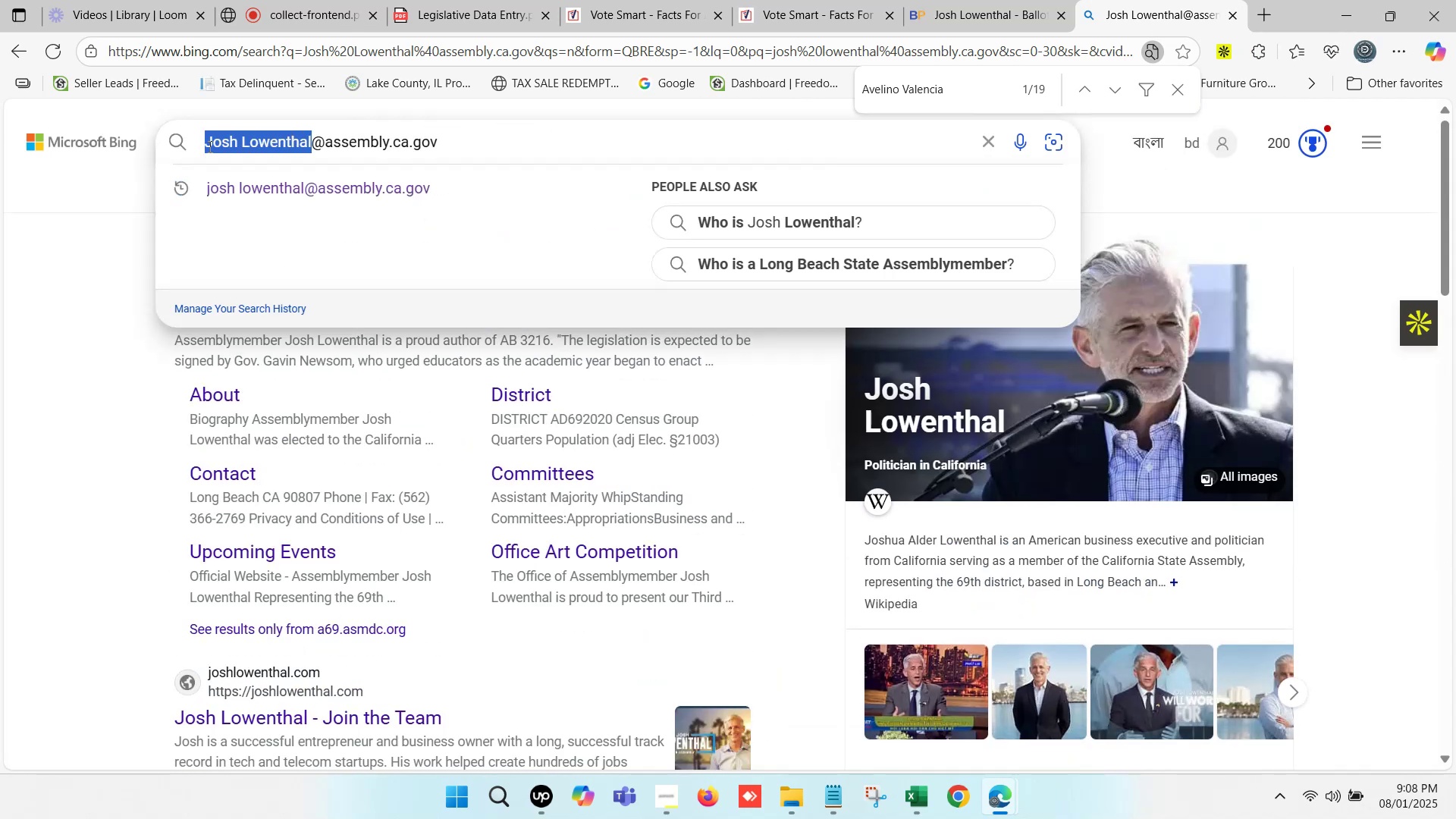 
key(Control+V)
 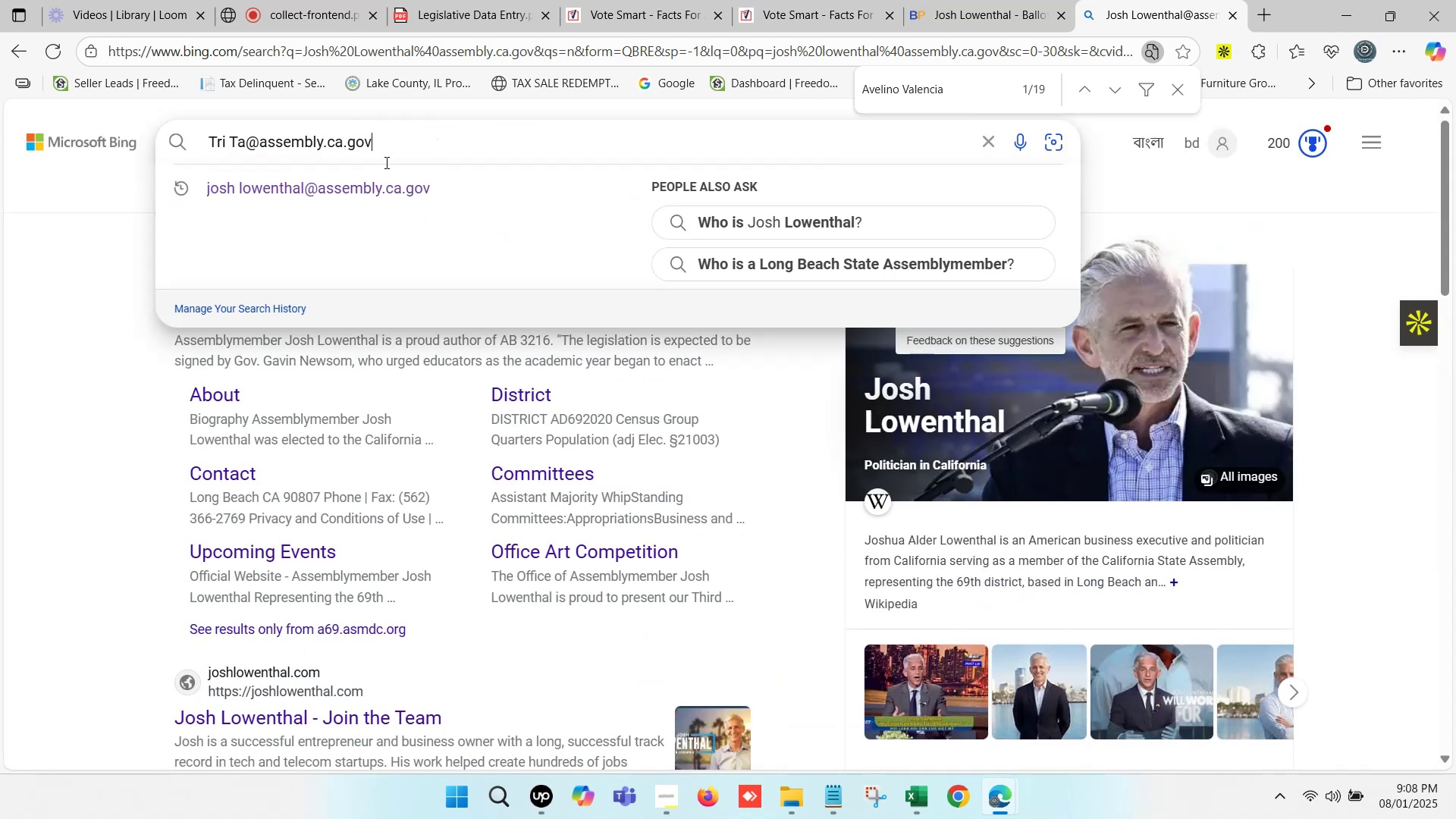 
key(Enter)
 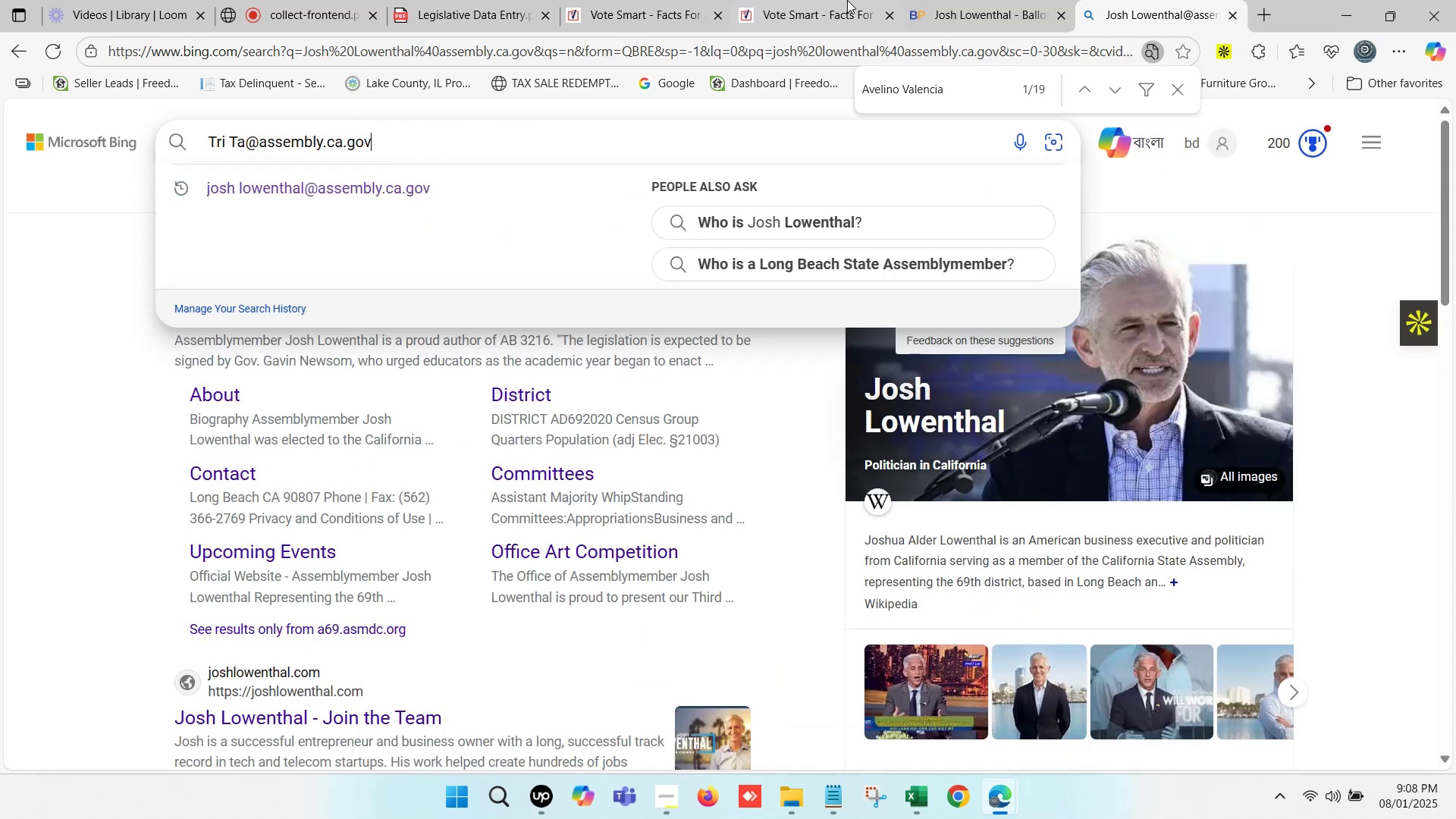 
double_click([847, 0])
 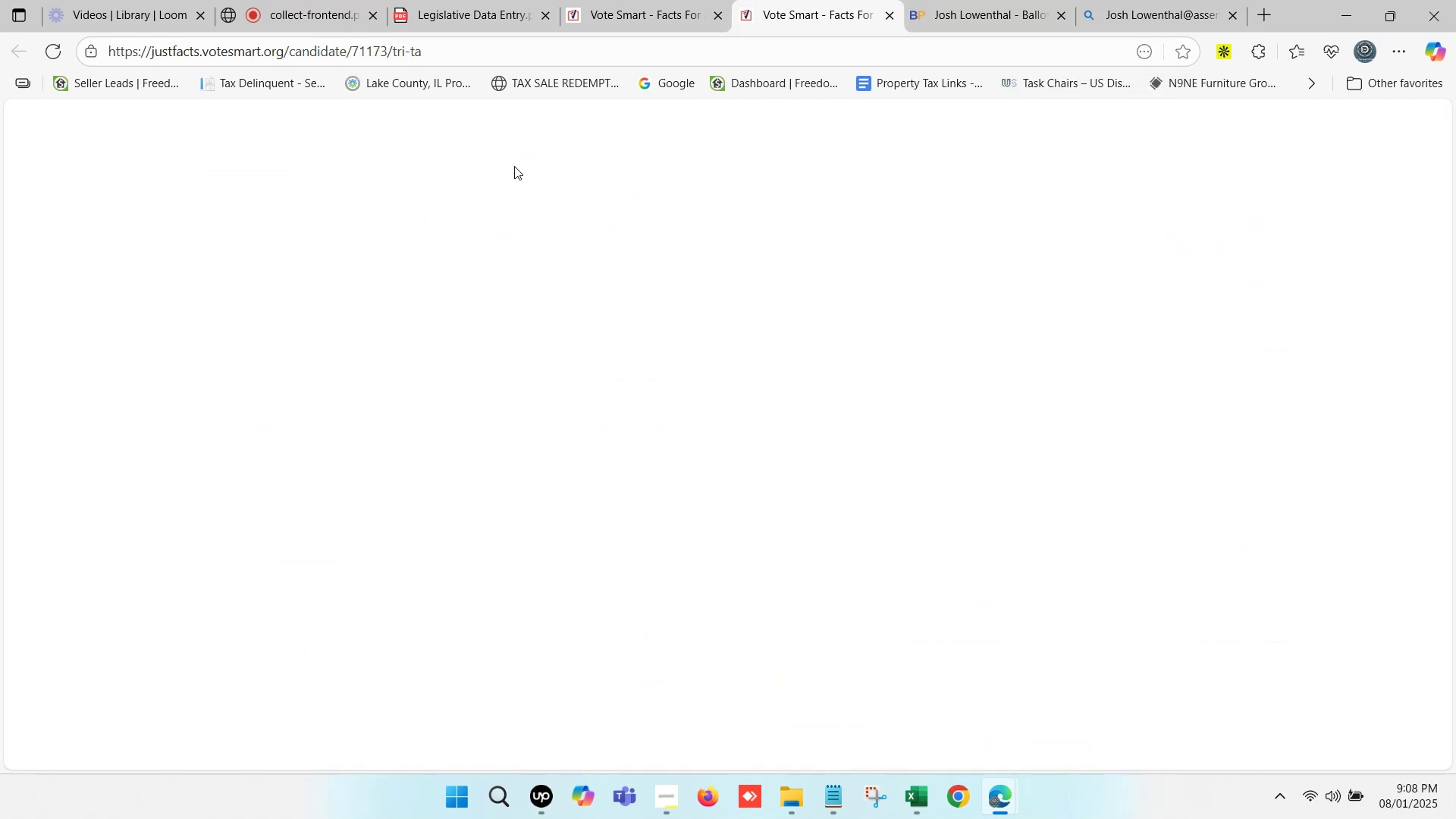 
scroll: coordinate [510, 214], scroll_direction: up, amount: 7.0
 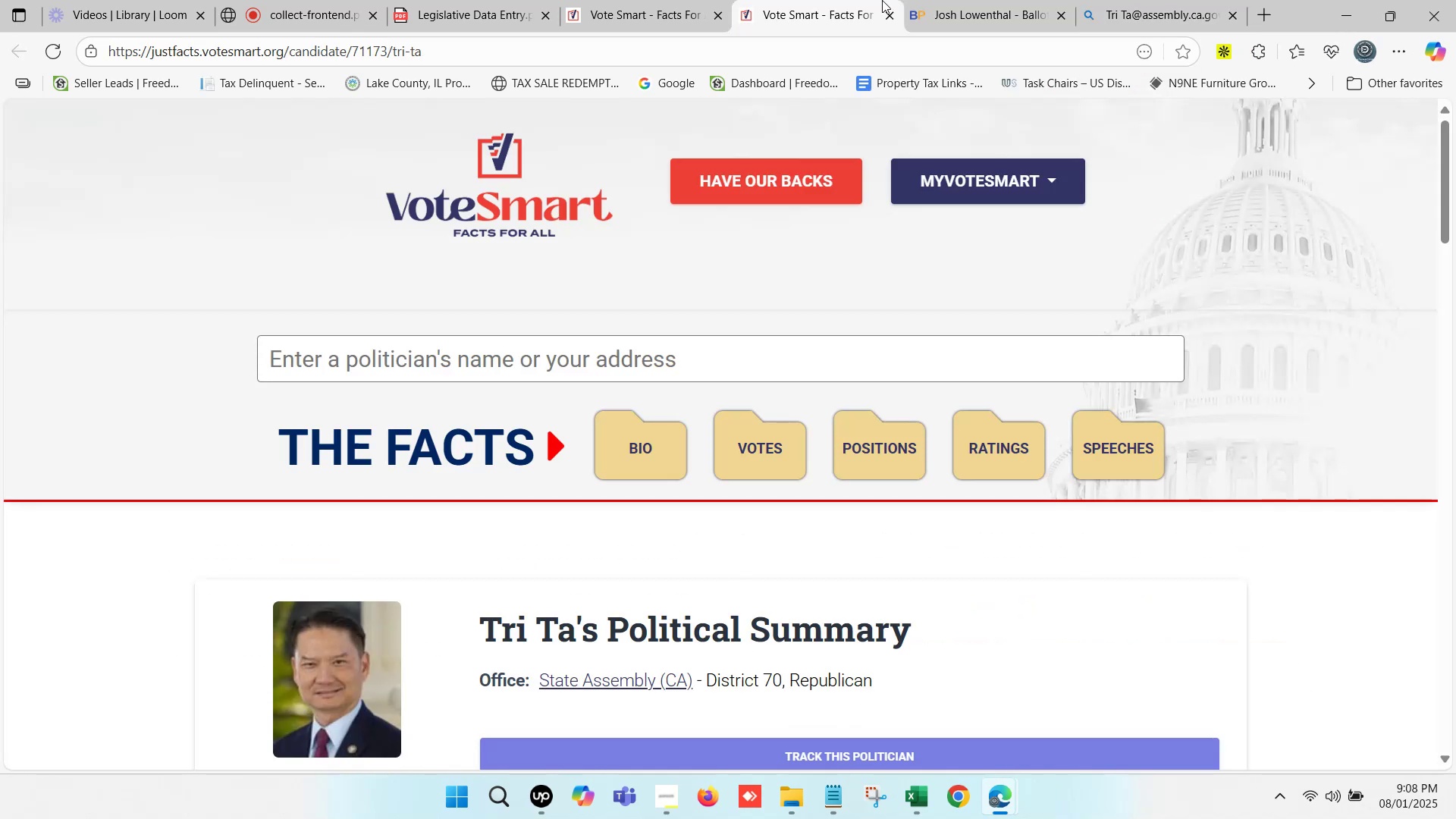 
double_click([944, 0])
 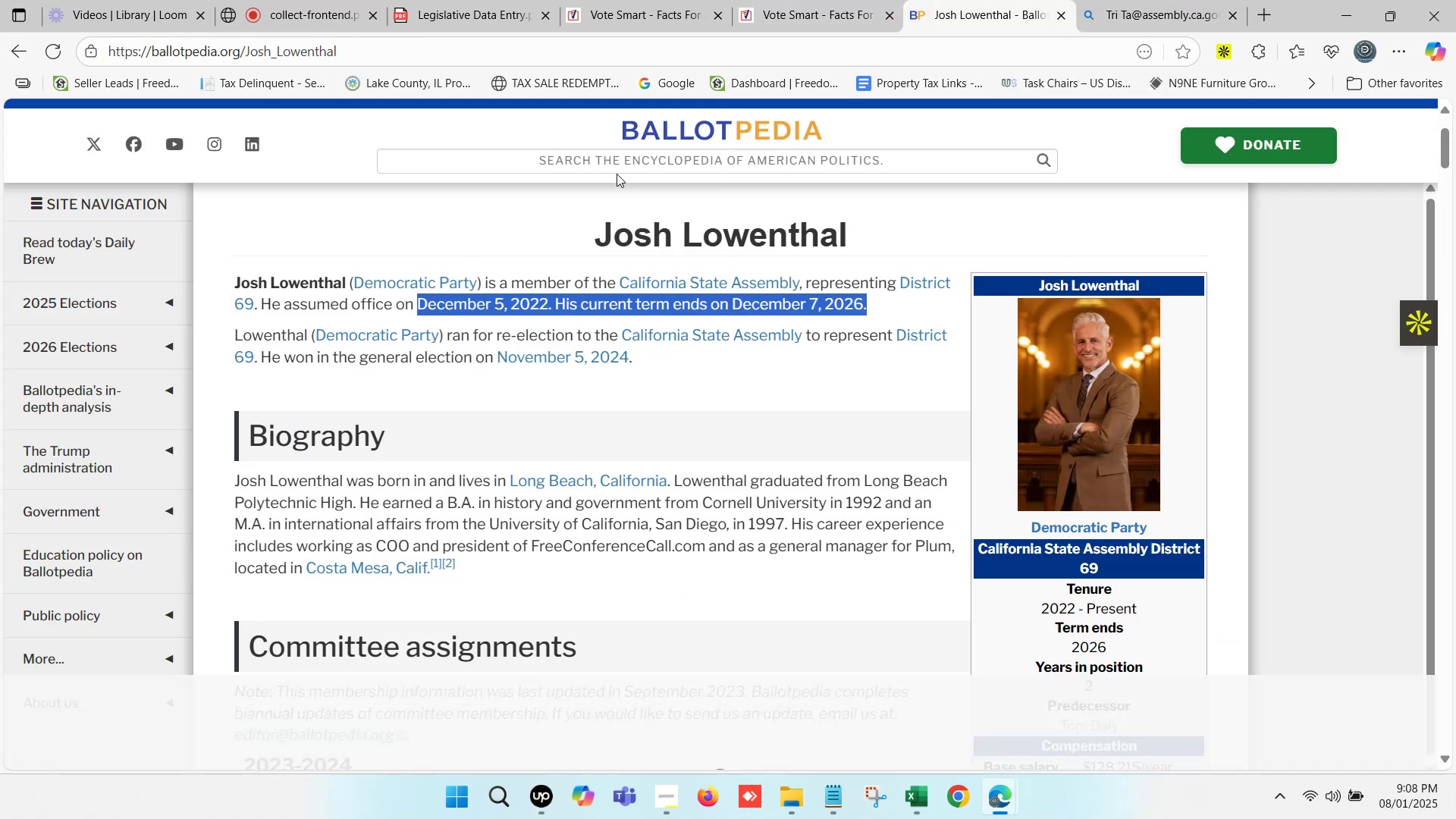 
left_click([614, 163])
 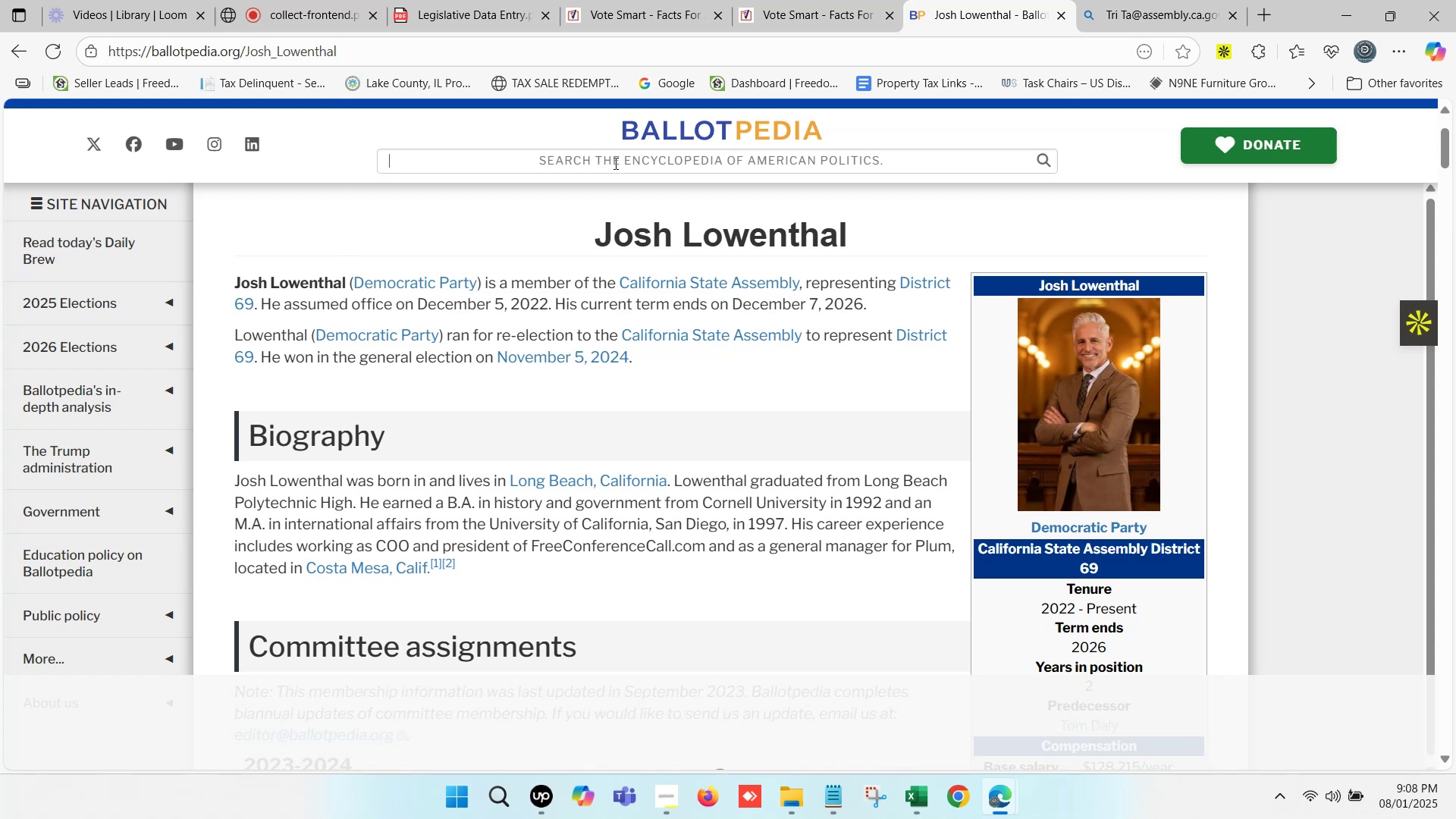 
key(Control+V)
 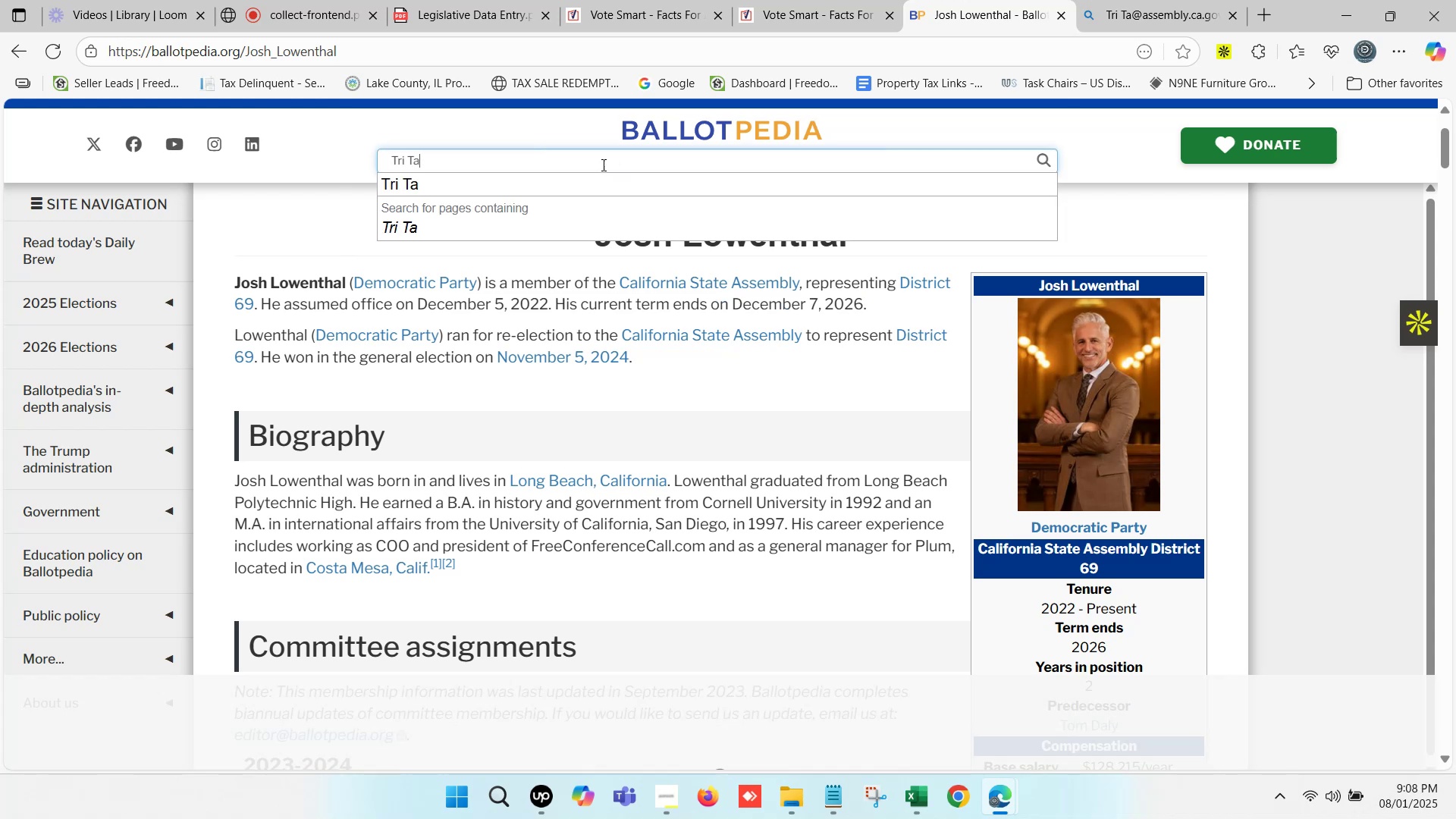 
left_click([557, 180])
 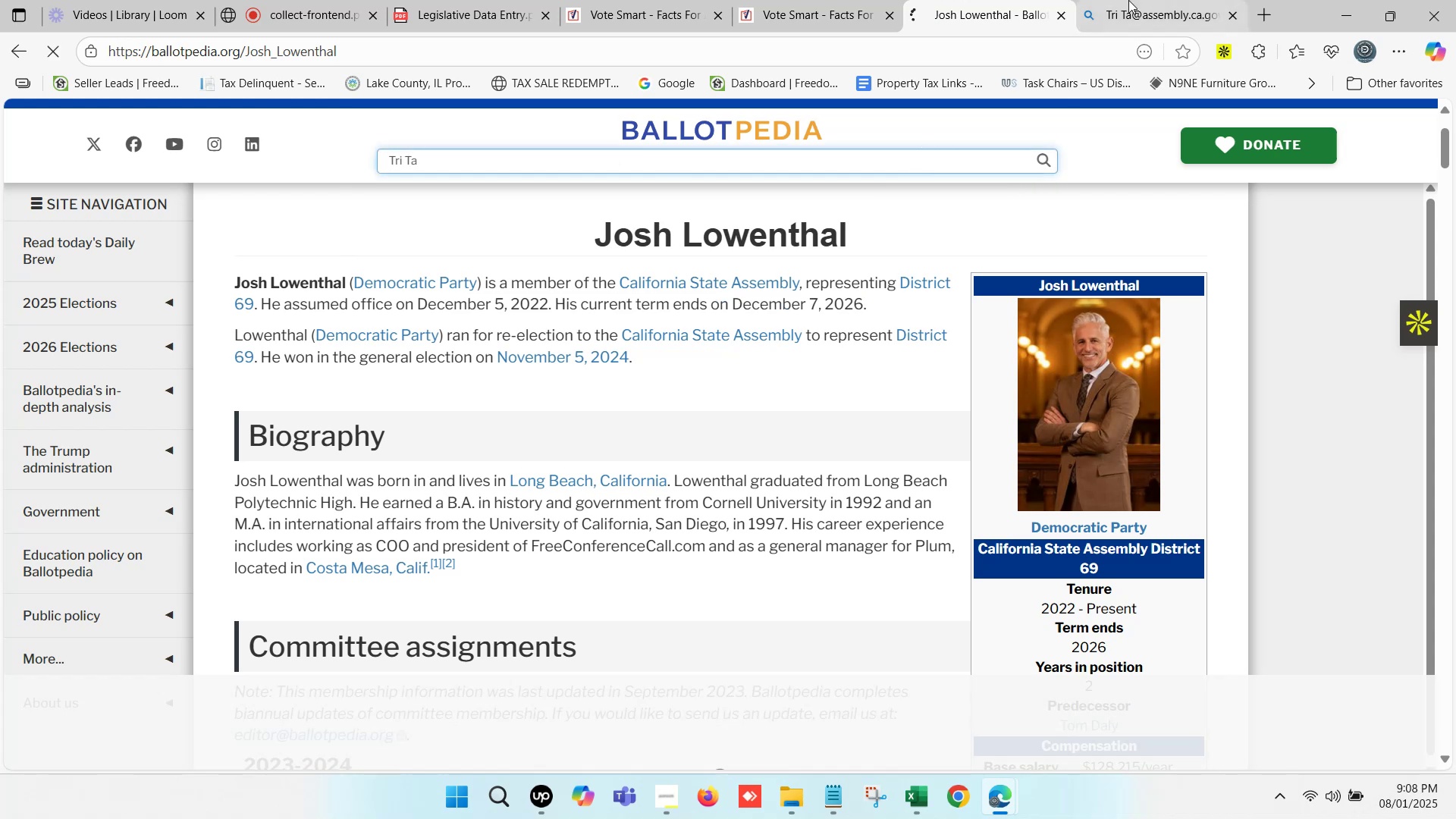 
double_click([1128, 0])
 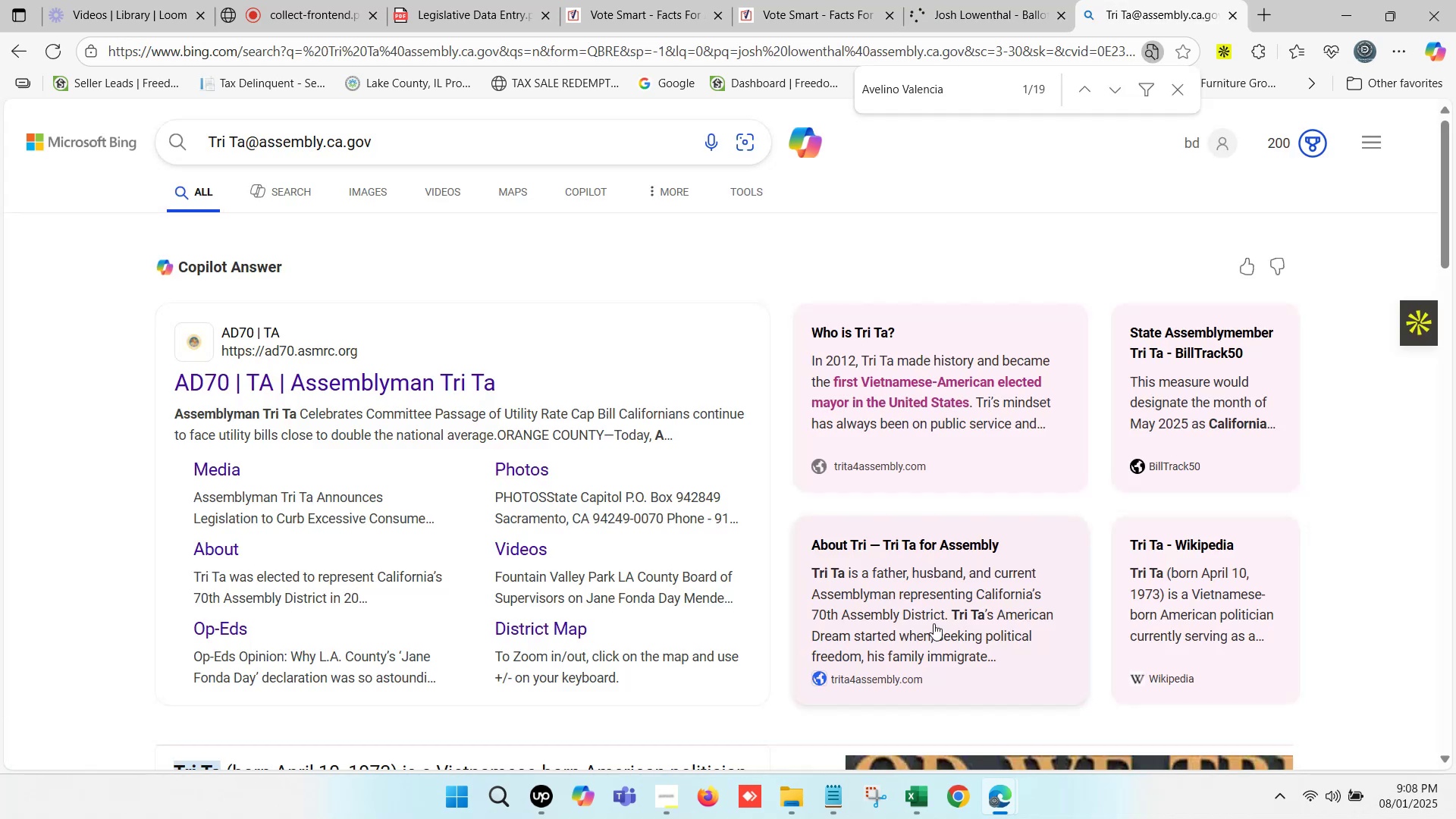 
left_click([924, 806])
 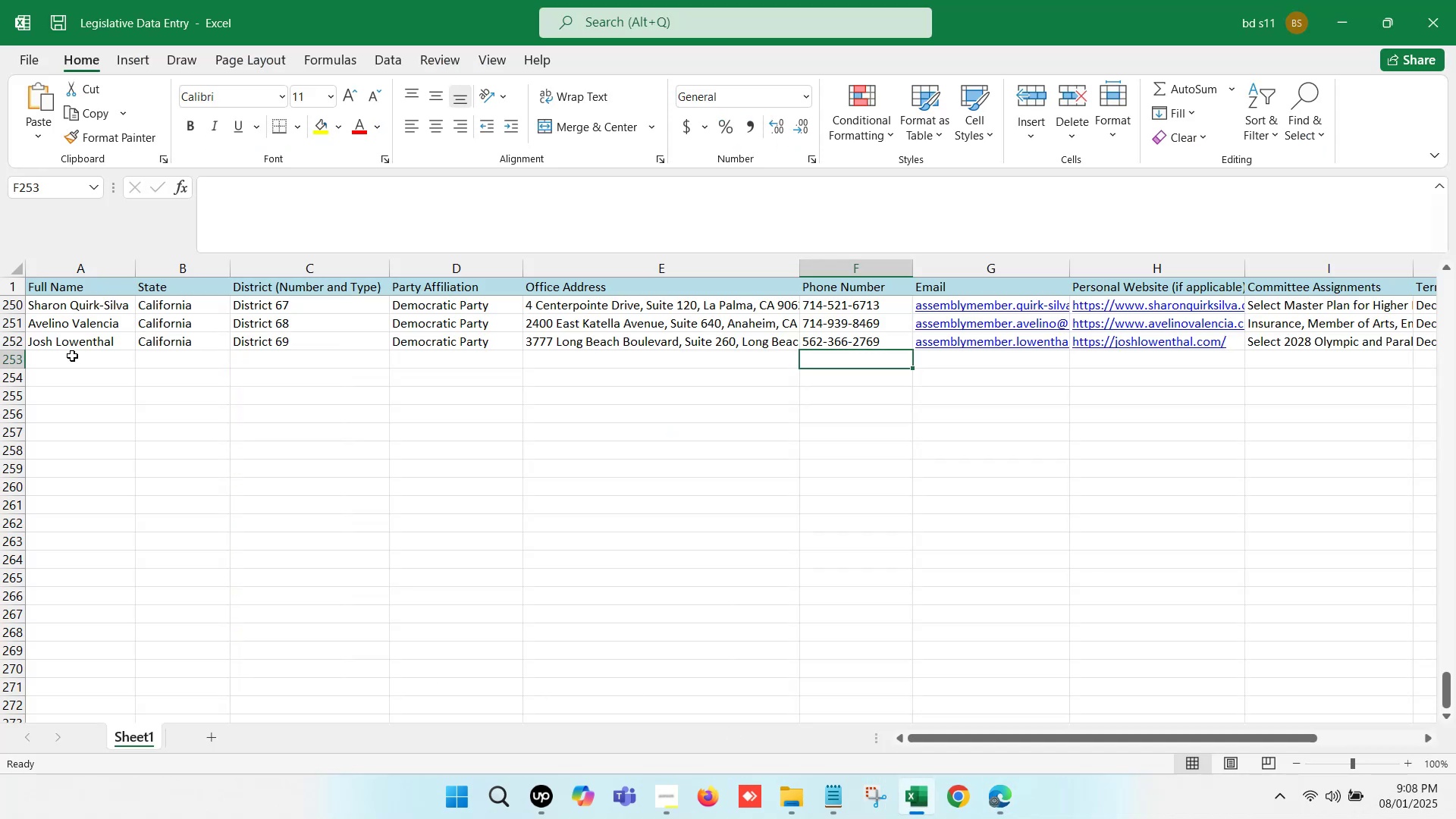 
double_click([72, 356])
 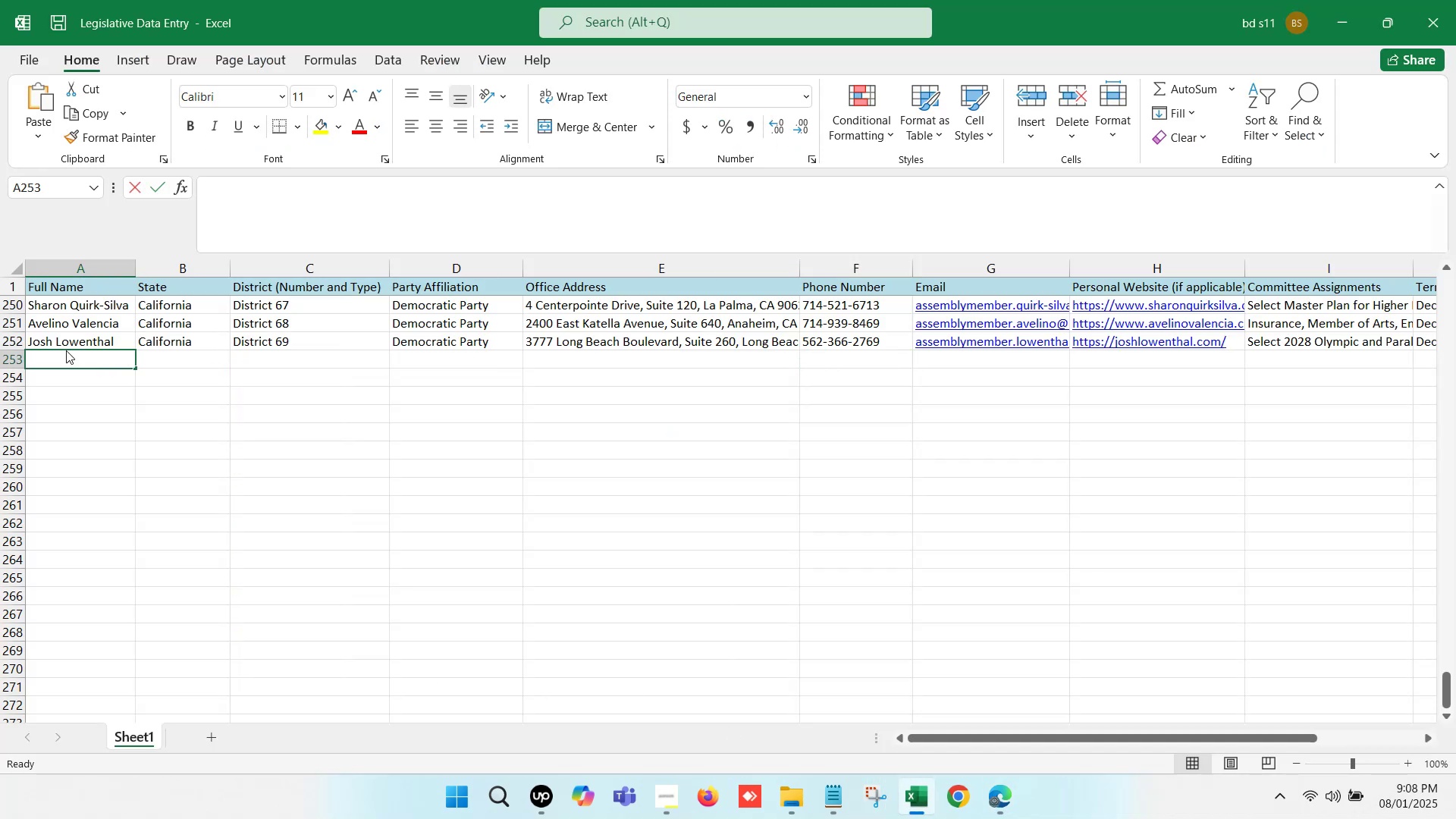 
key(Control+V)
 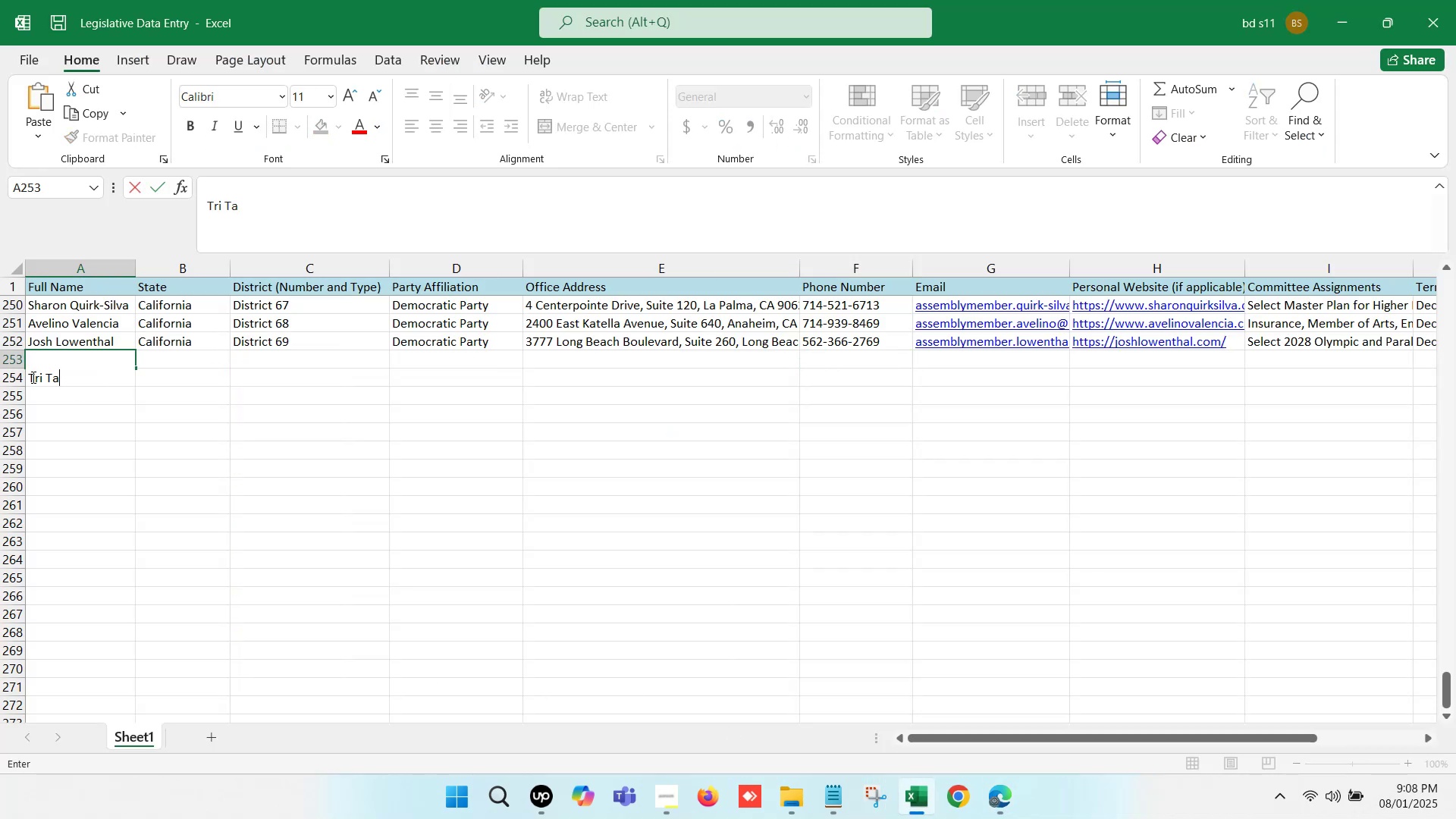 
left_click([30, 374])
 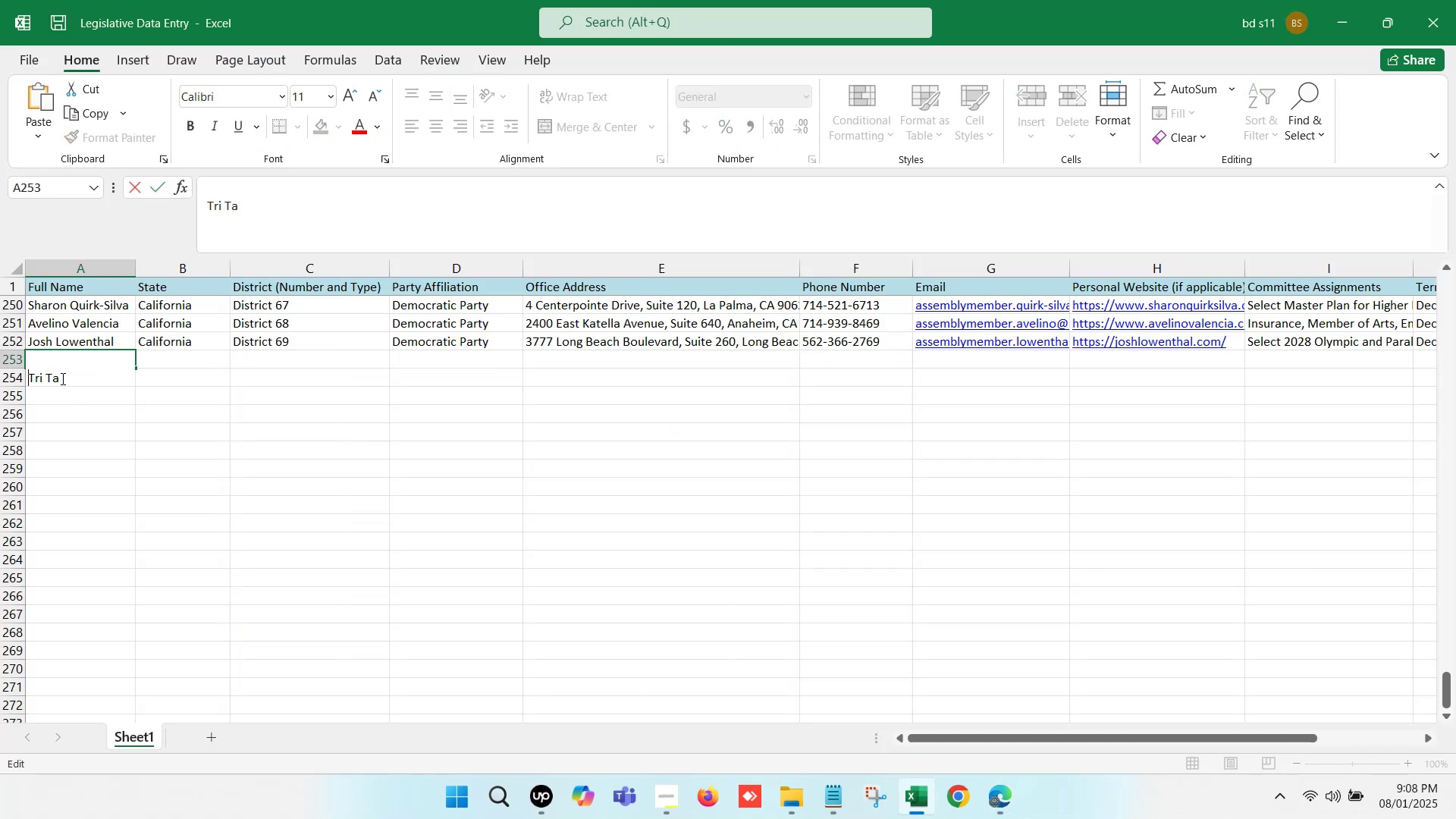 
key(Backspace)
 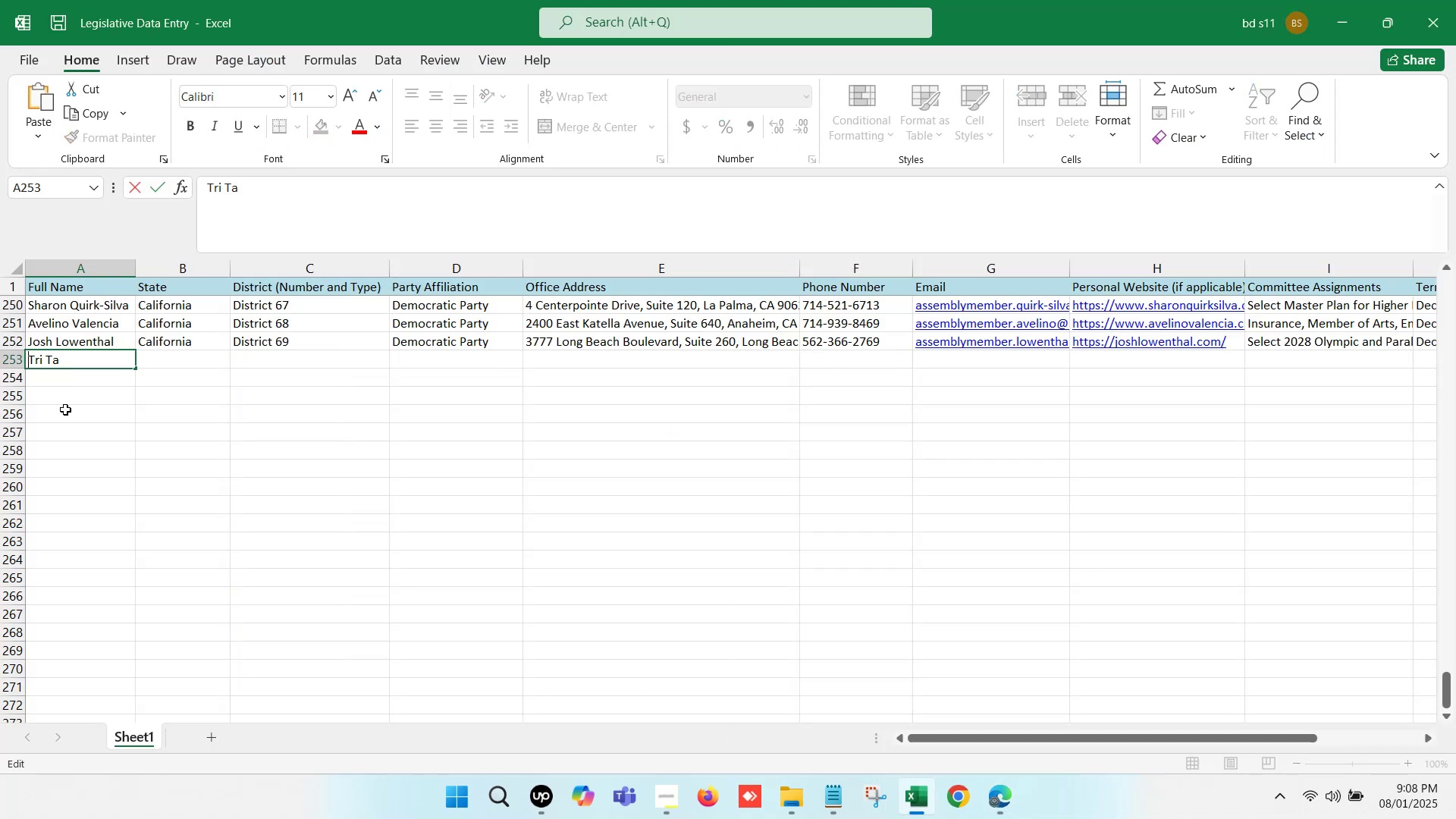 
left_click([65, 410])
 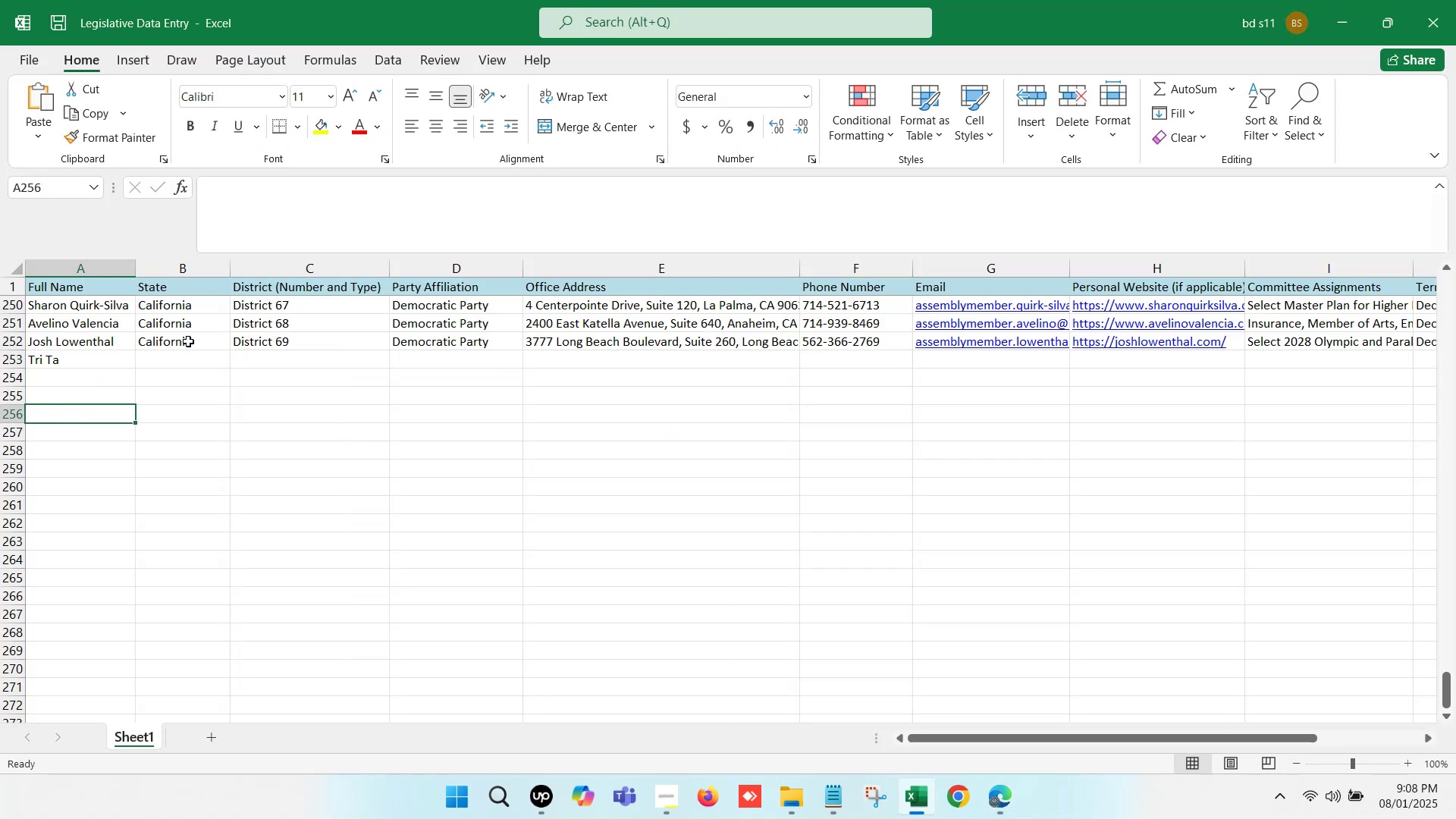 
left_click_drag(start_coordinate=[188, 341], to_coordinate=[398, 346])
 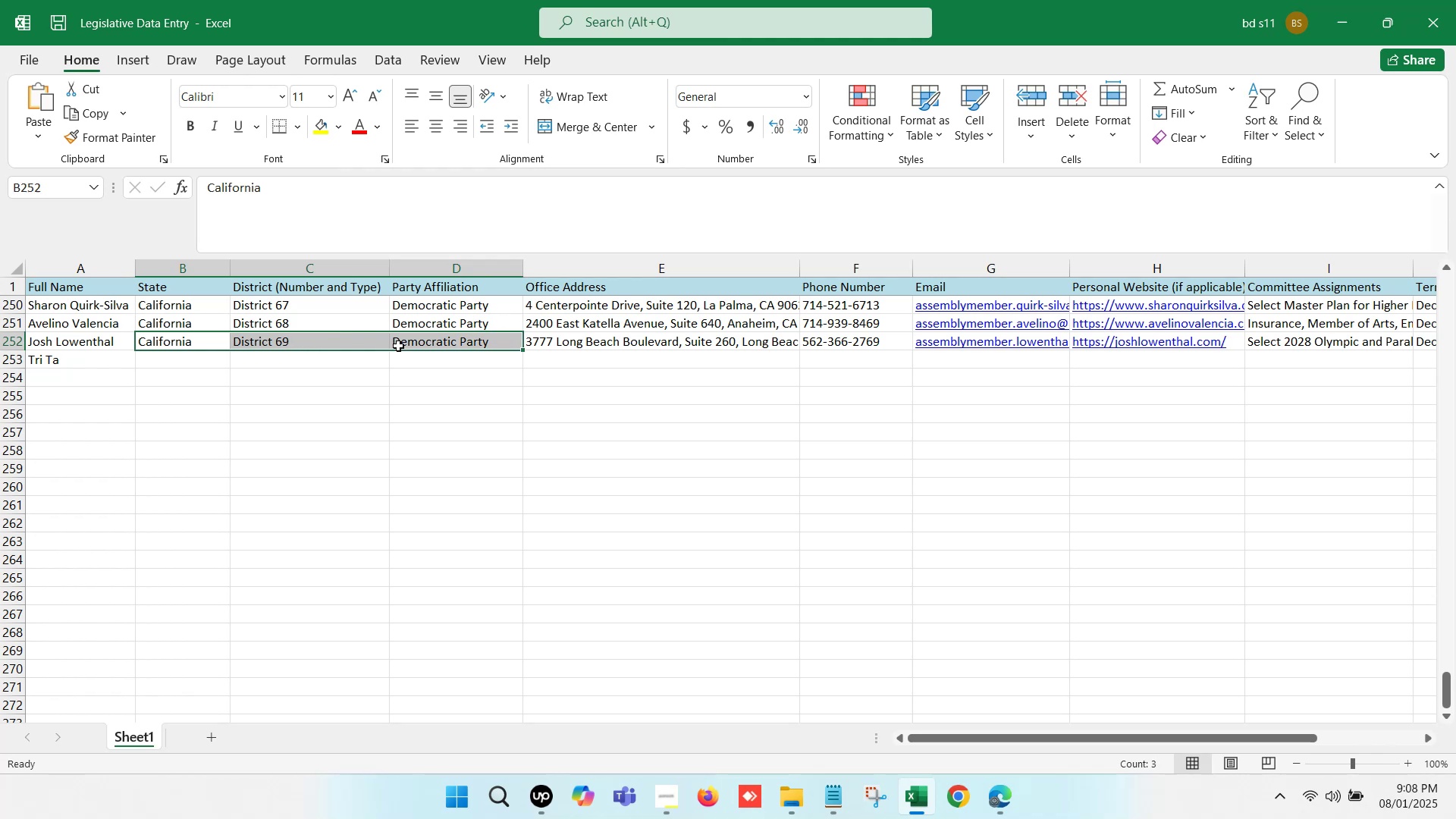 
key(Control+ControlLeft)
 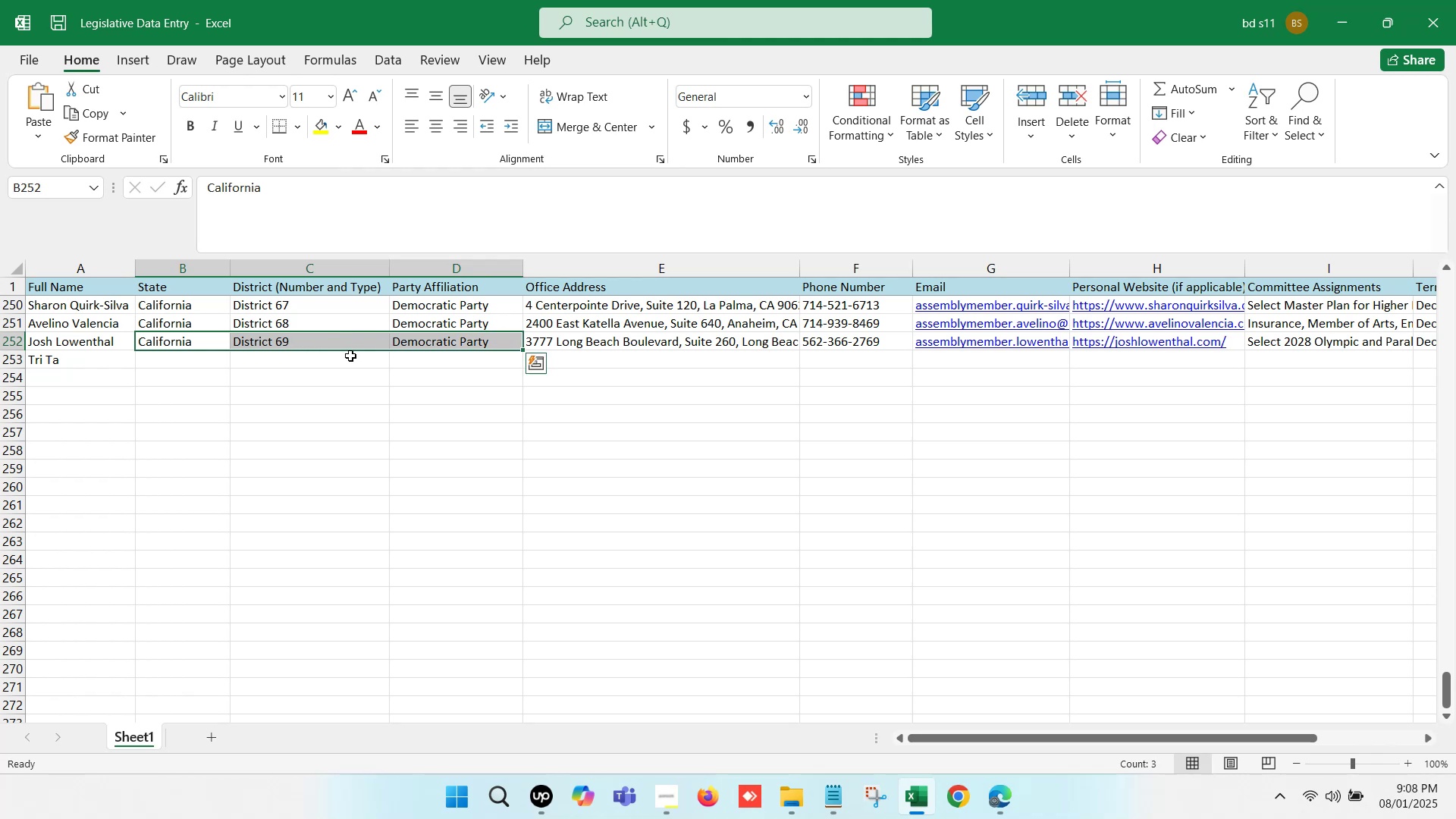 
key(Control+C)
 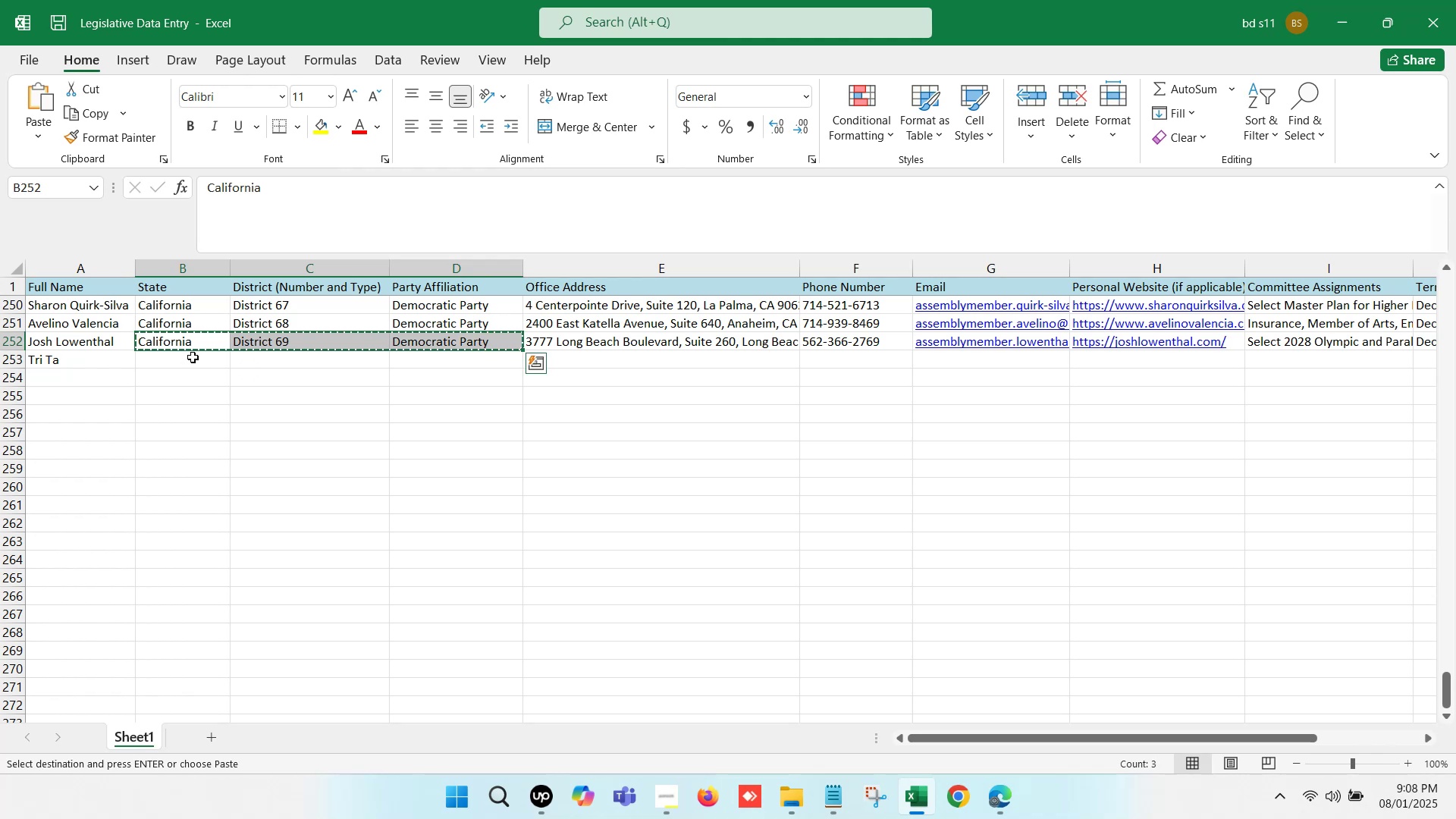 
key(Control+ControlLeft)
 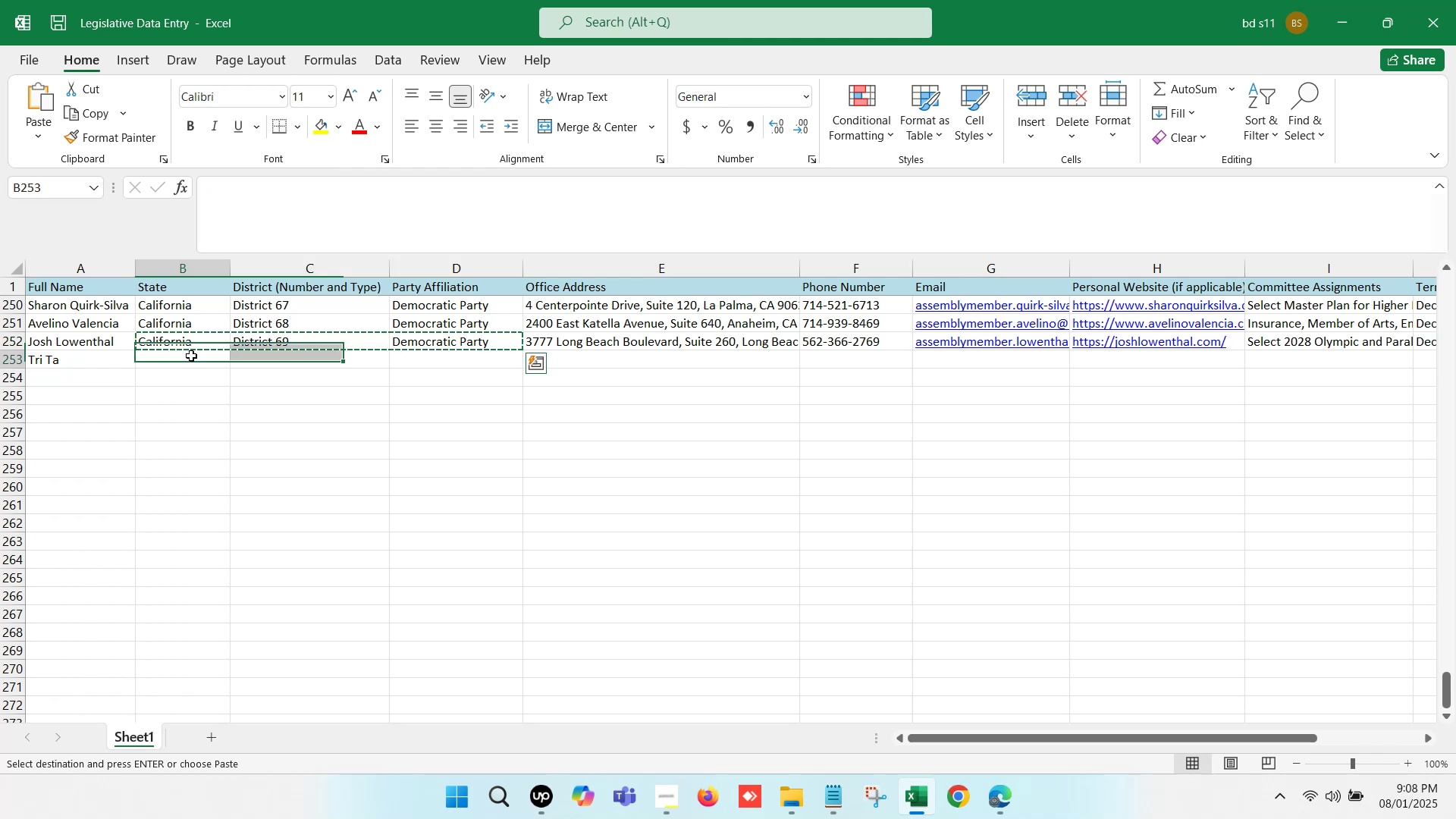 
left_click([191, 356])
 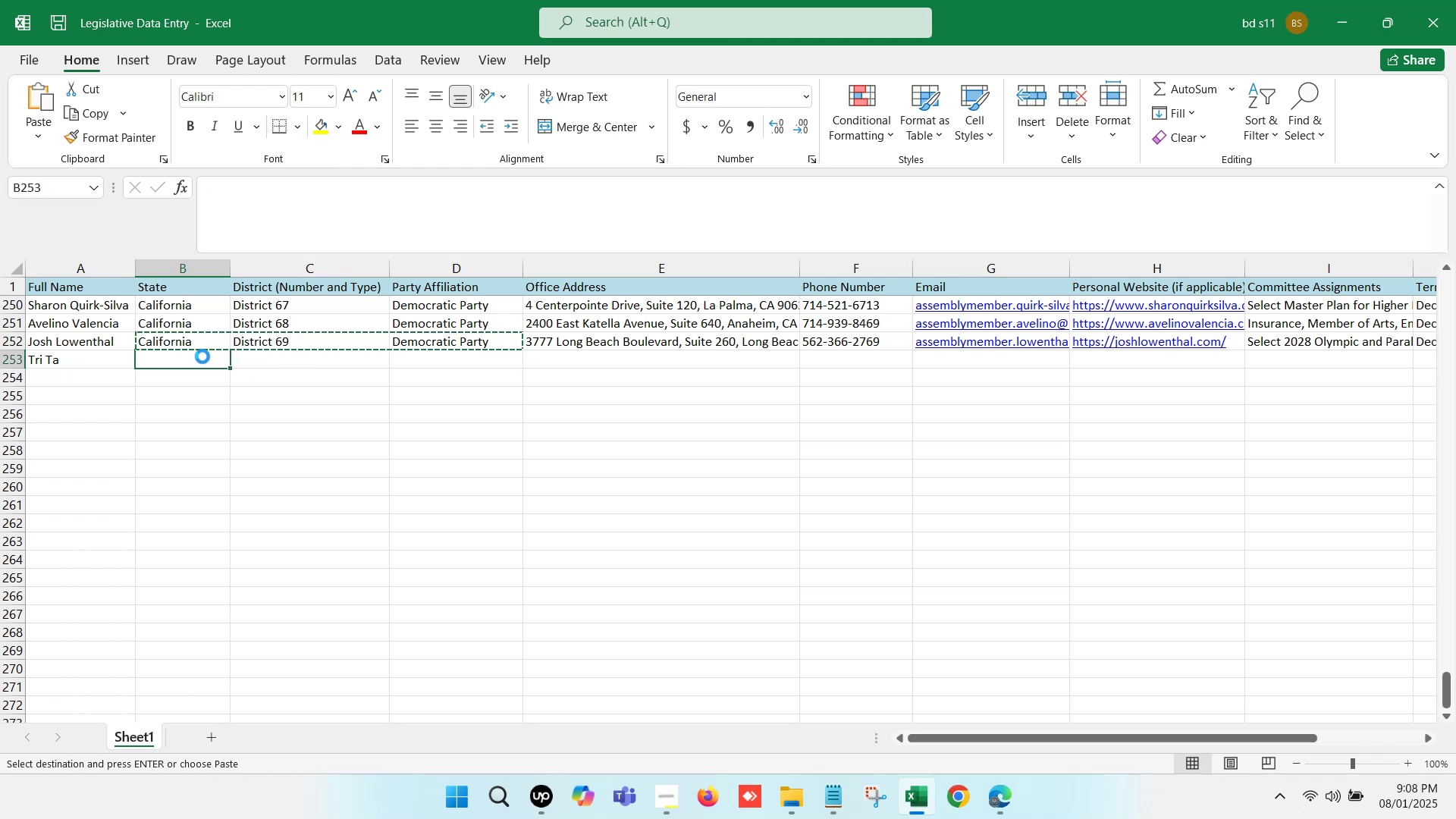 
key(Control+V)
 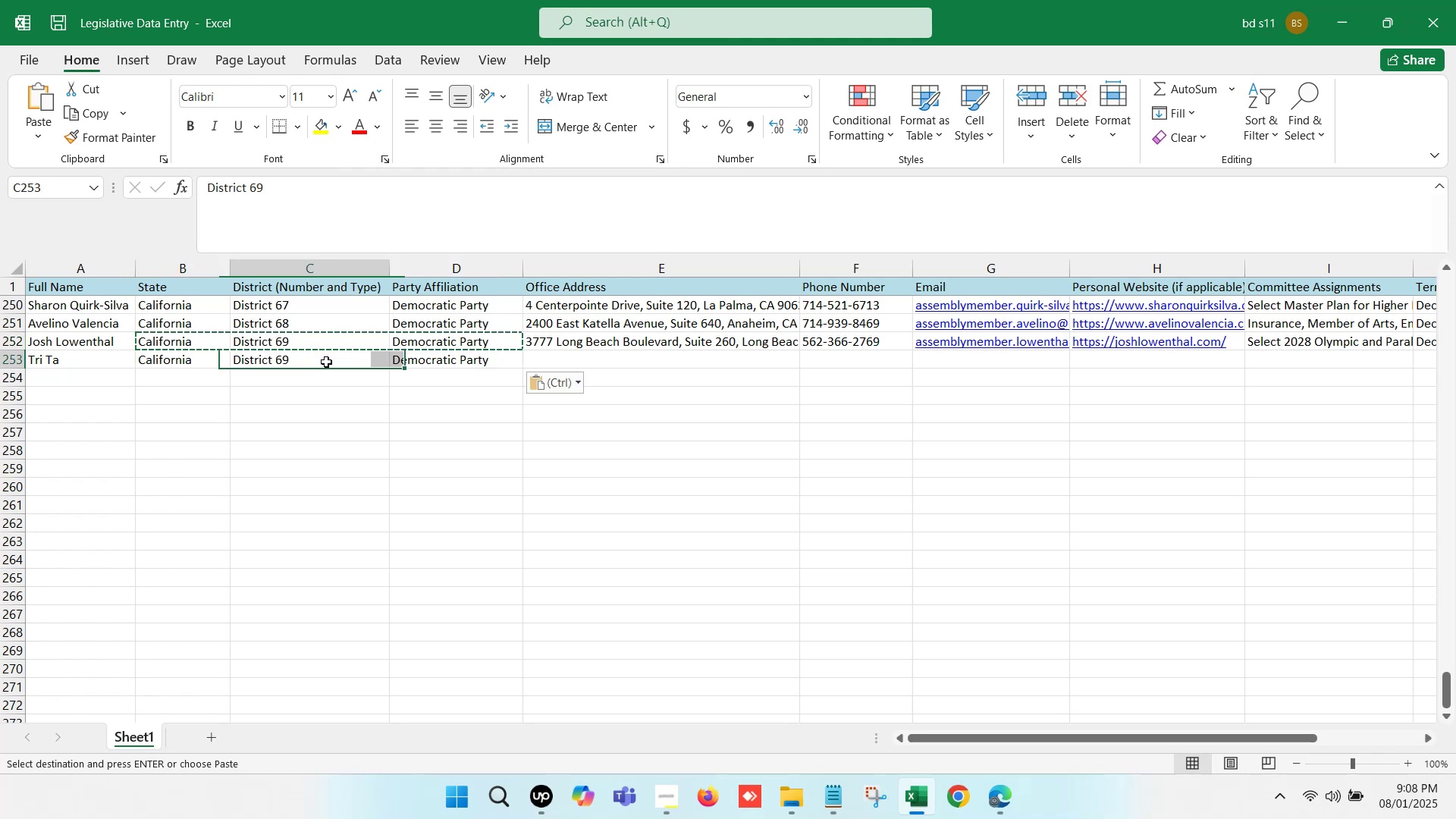 
double_click([326, 362])
 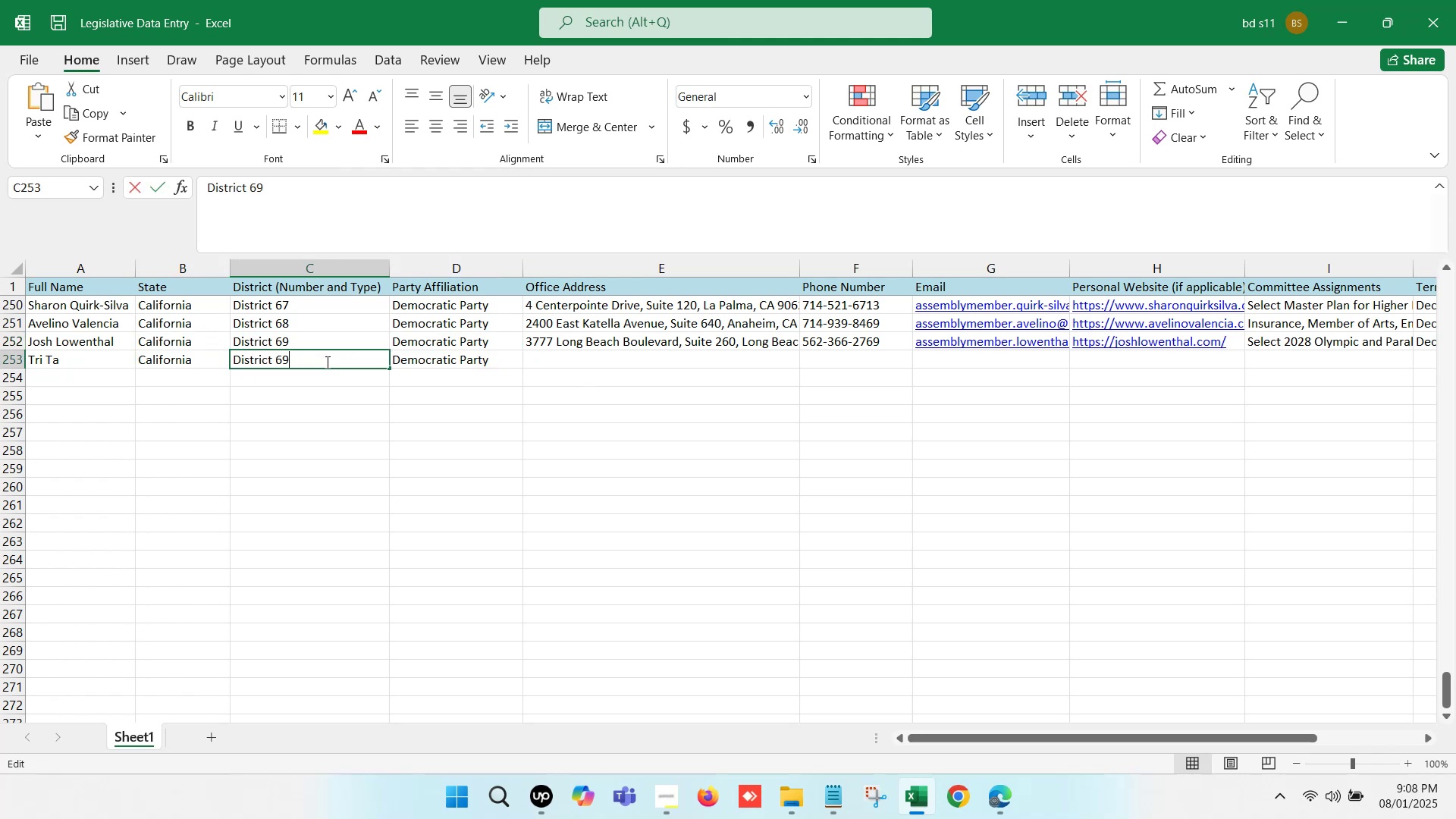 
key(Backspace)
key(Backspace)
type(70)
 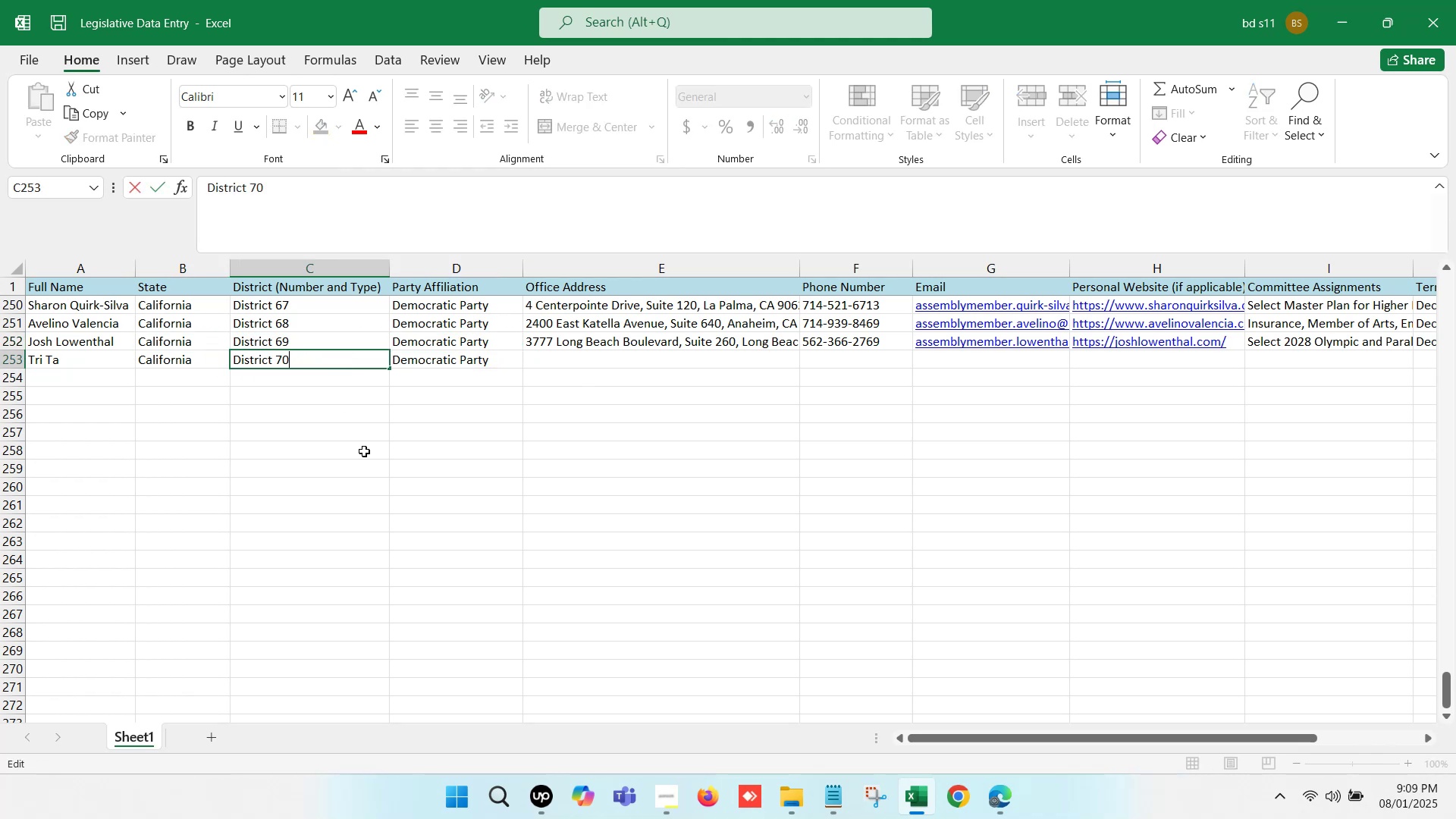 
left_click([369, 460])
 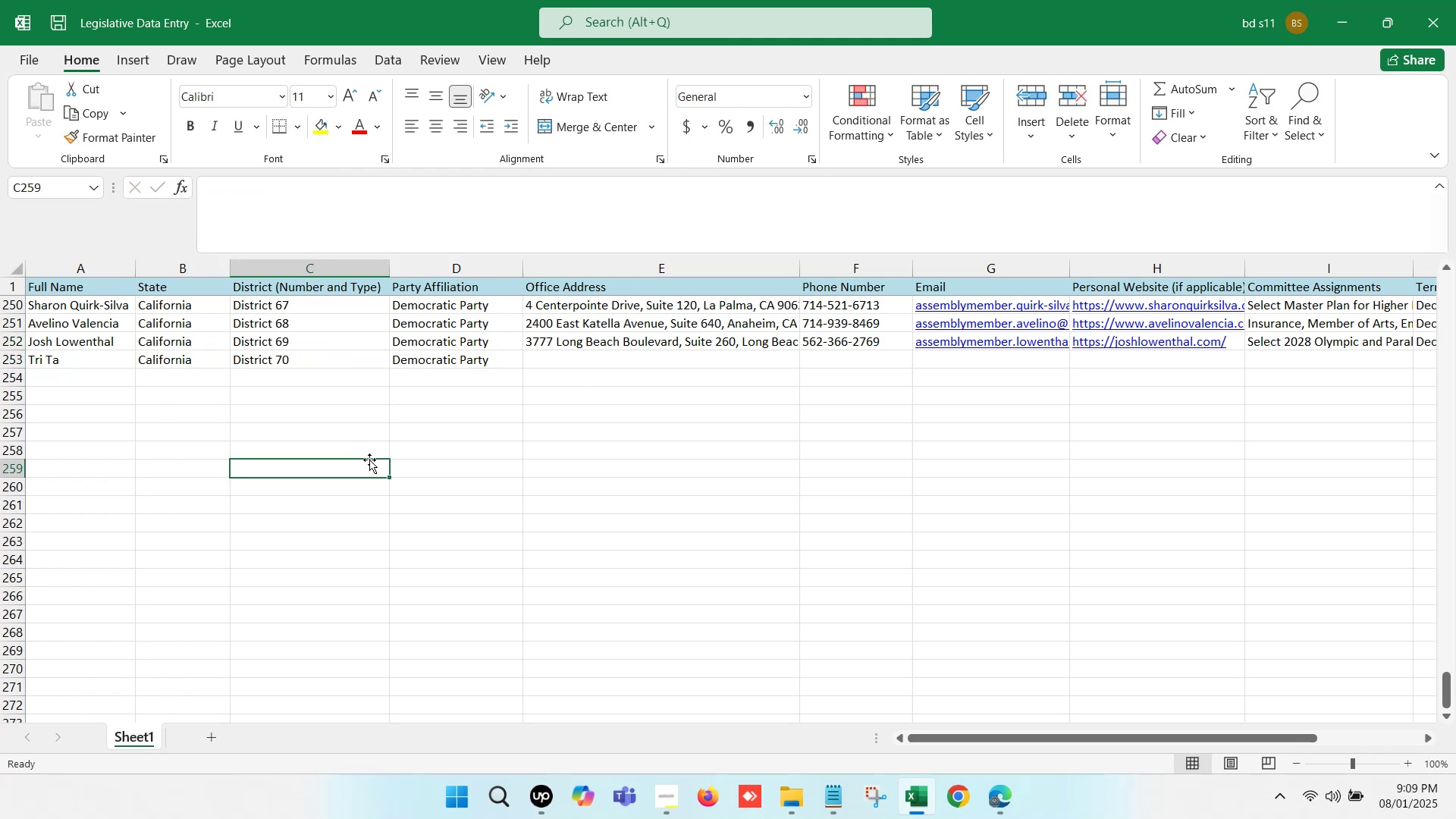 
key(Control+S)
 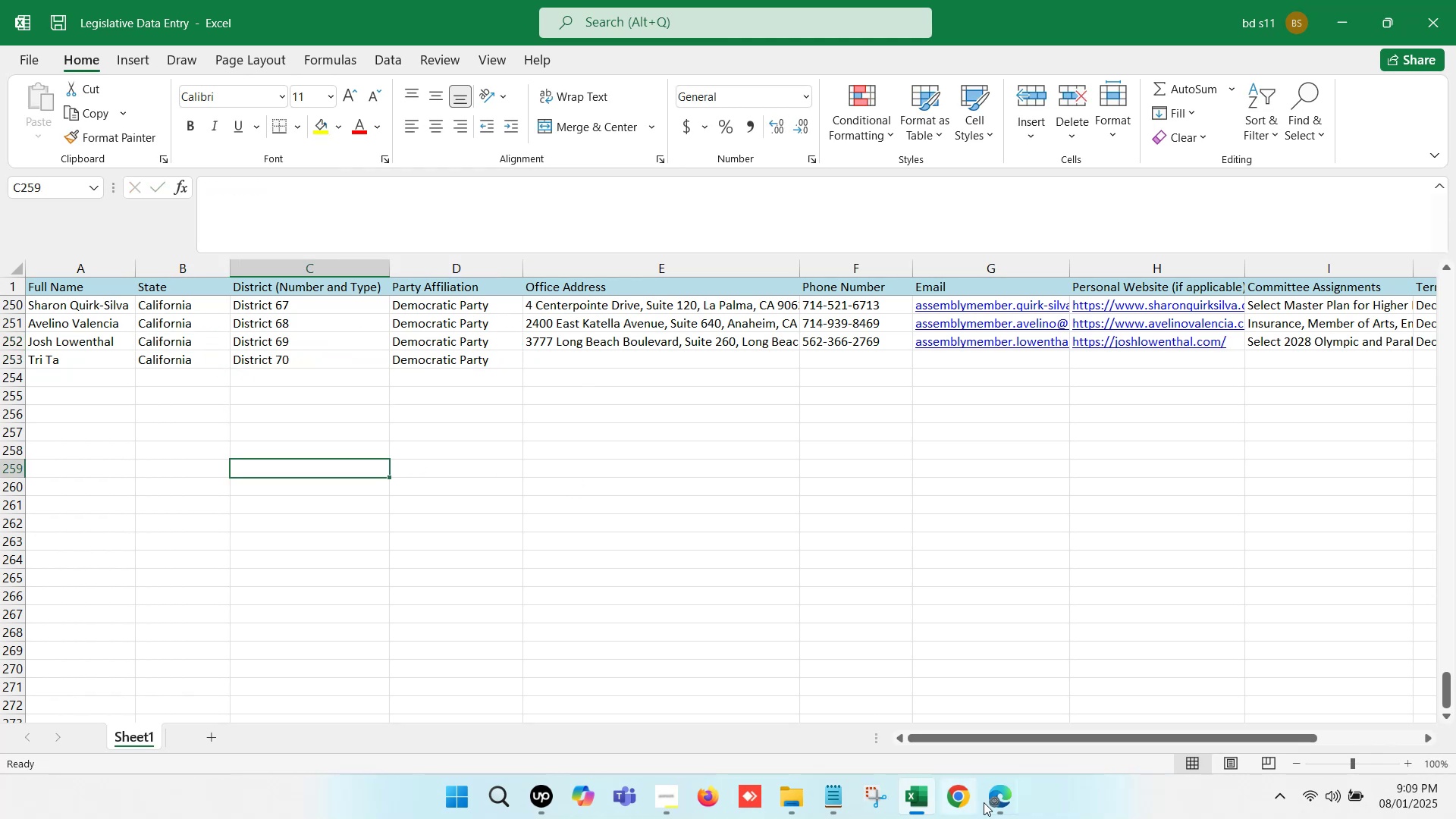 
left_click([991, 802])
 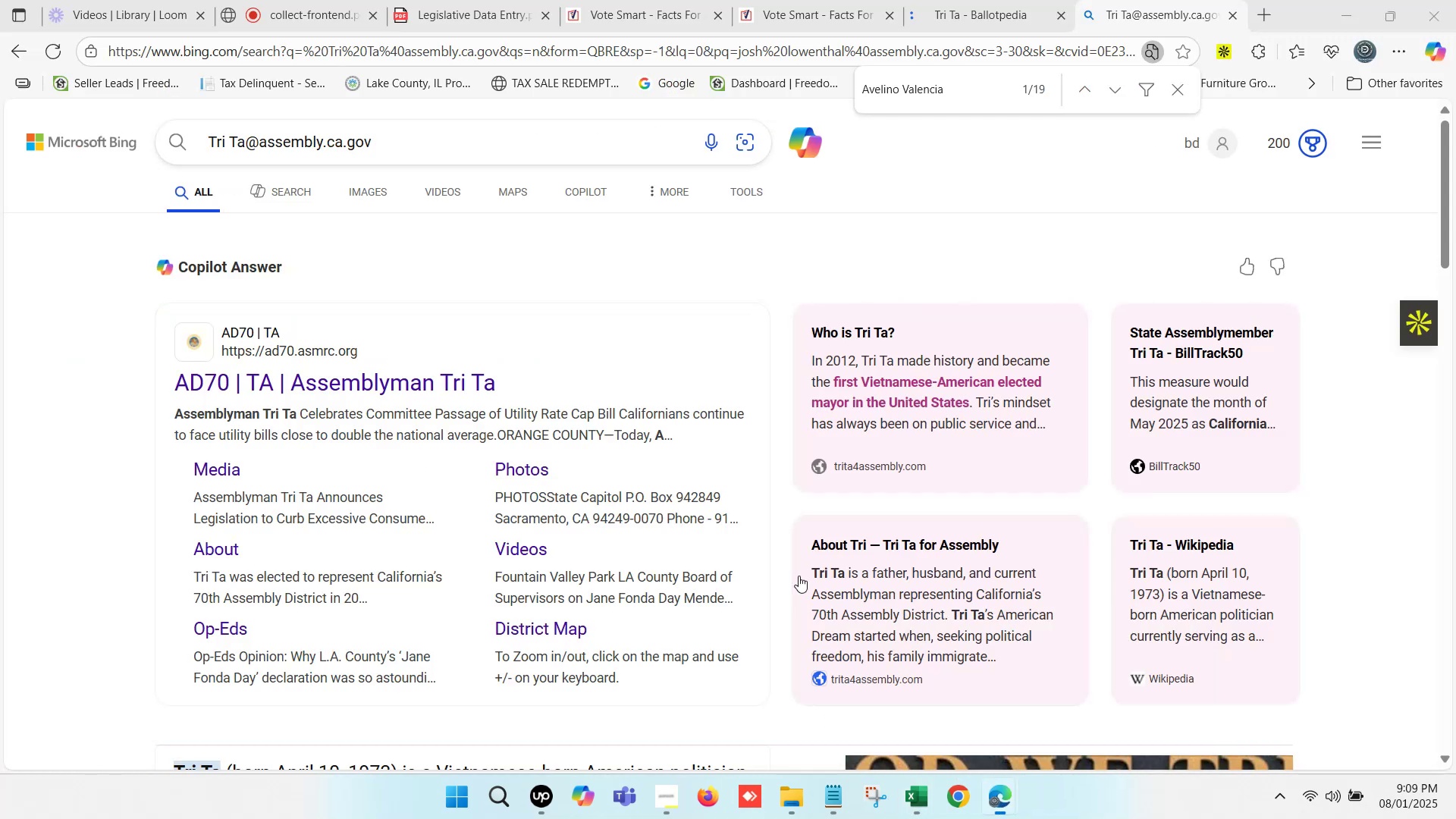 
double_click([810, 0])
 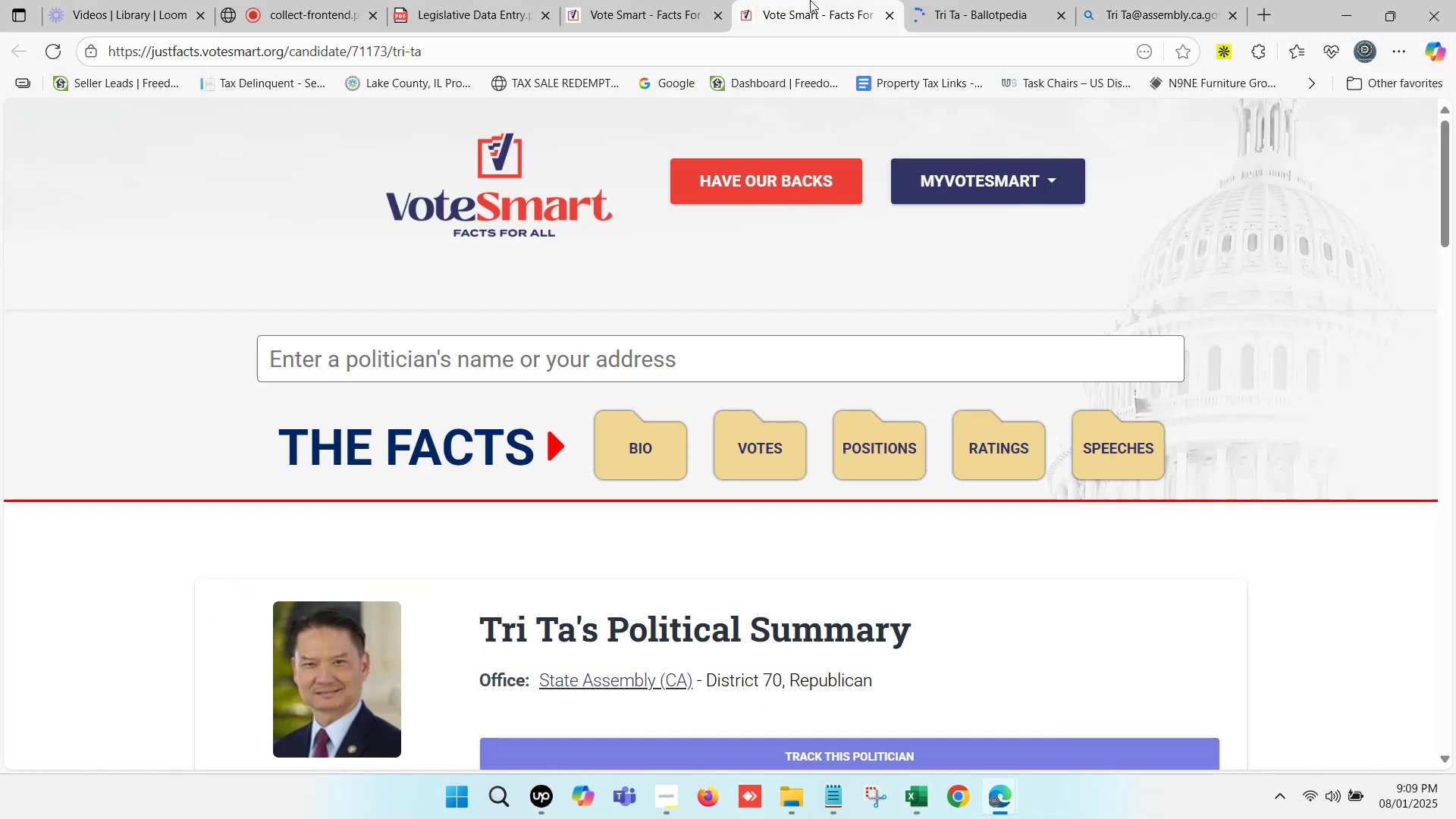 
triple_click([810, 0])
 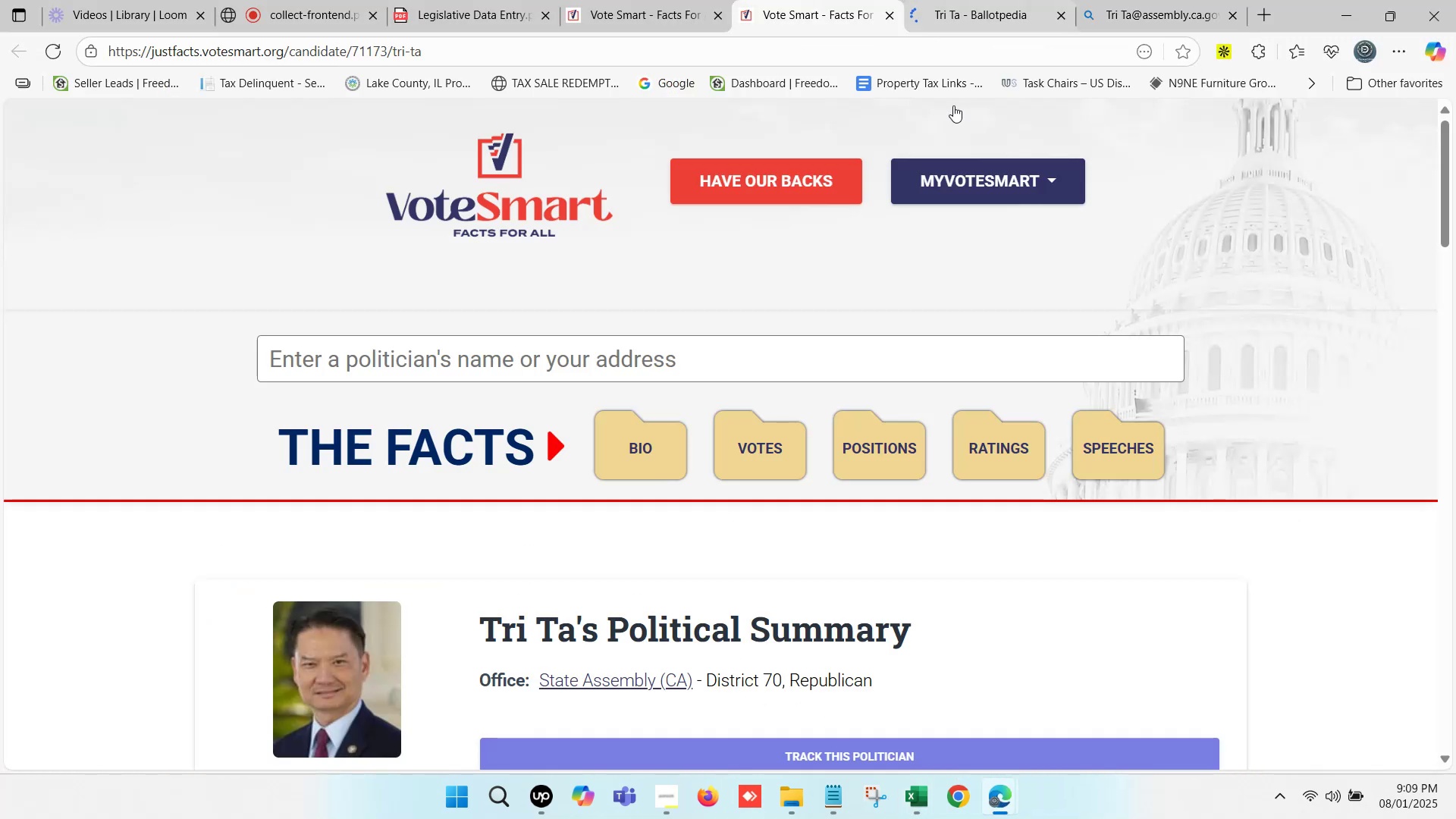 
scroll: coordinate [910, 544], scroll_direction: down, amount: 3.0
 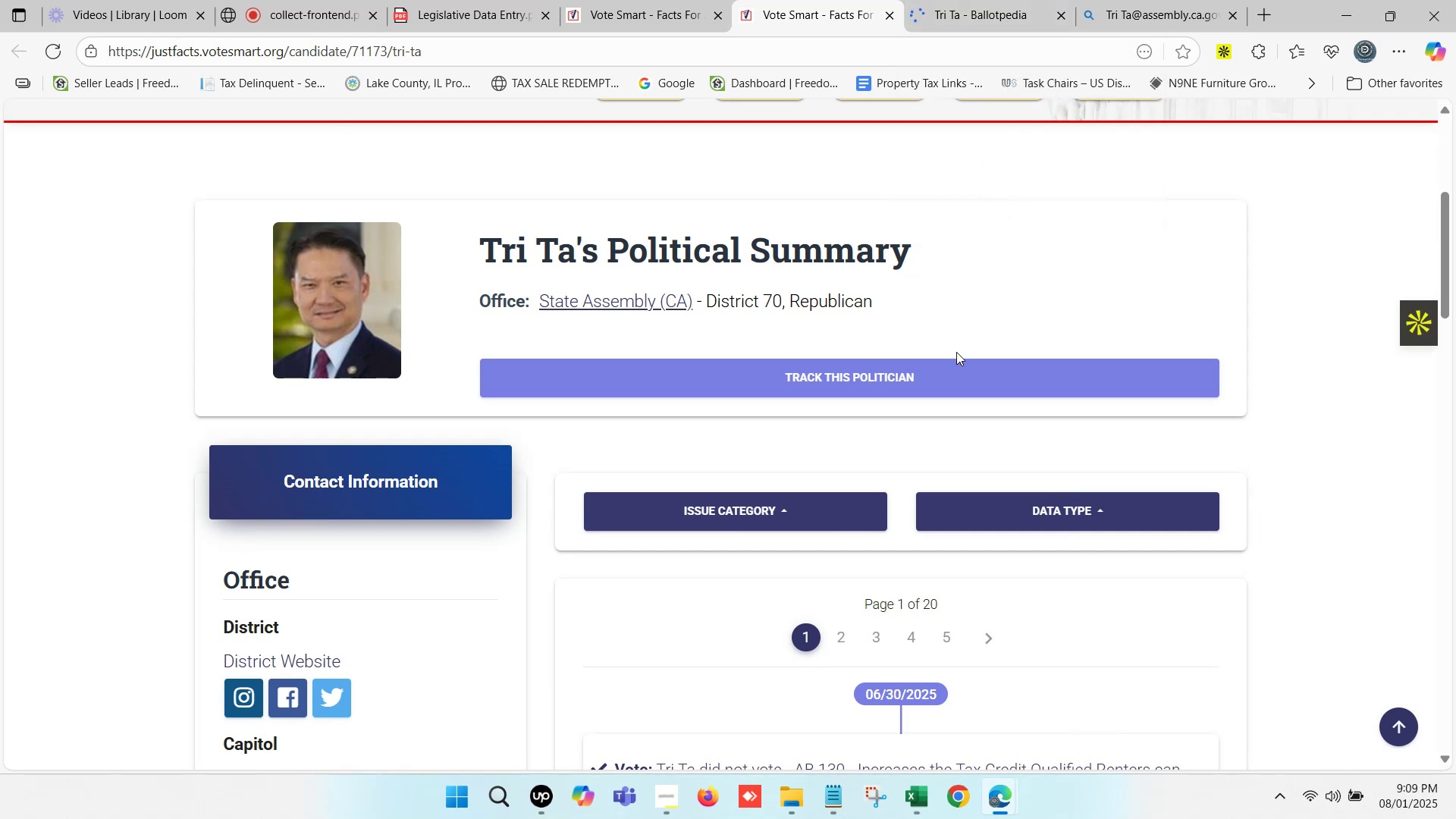 
left_click([661, 0])
 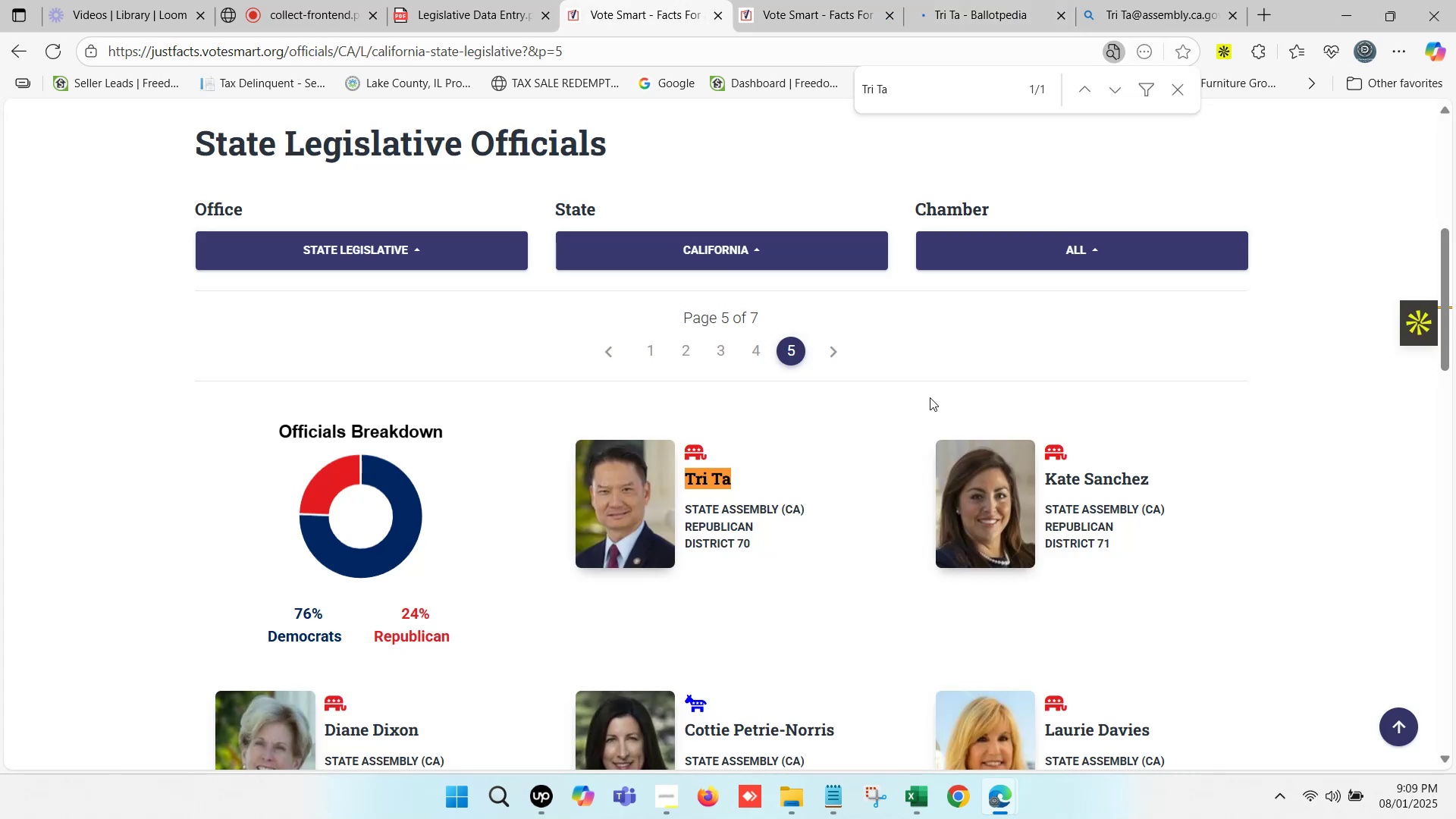 
scroll: coordinate [968, 428], scroll_direction: down, amount: 1.0
 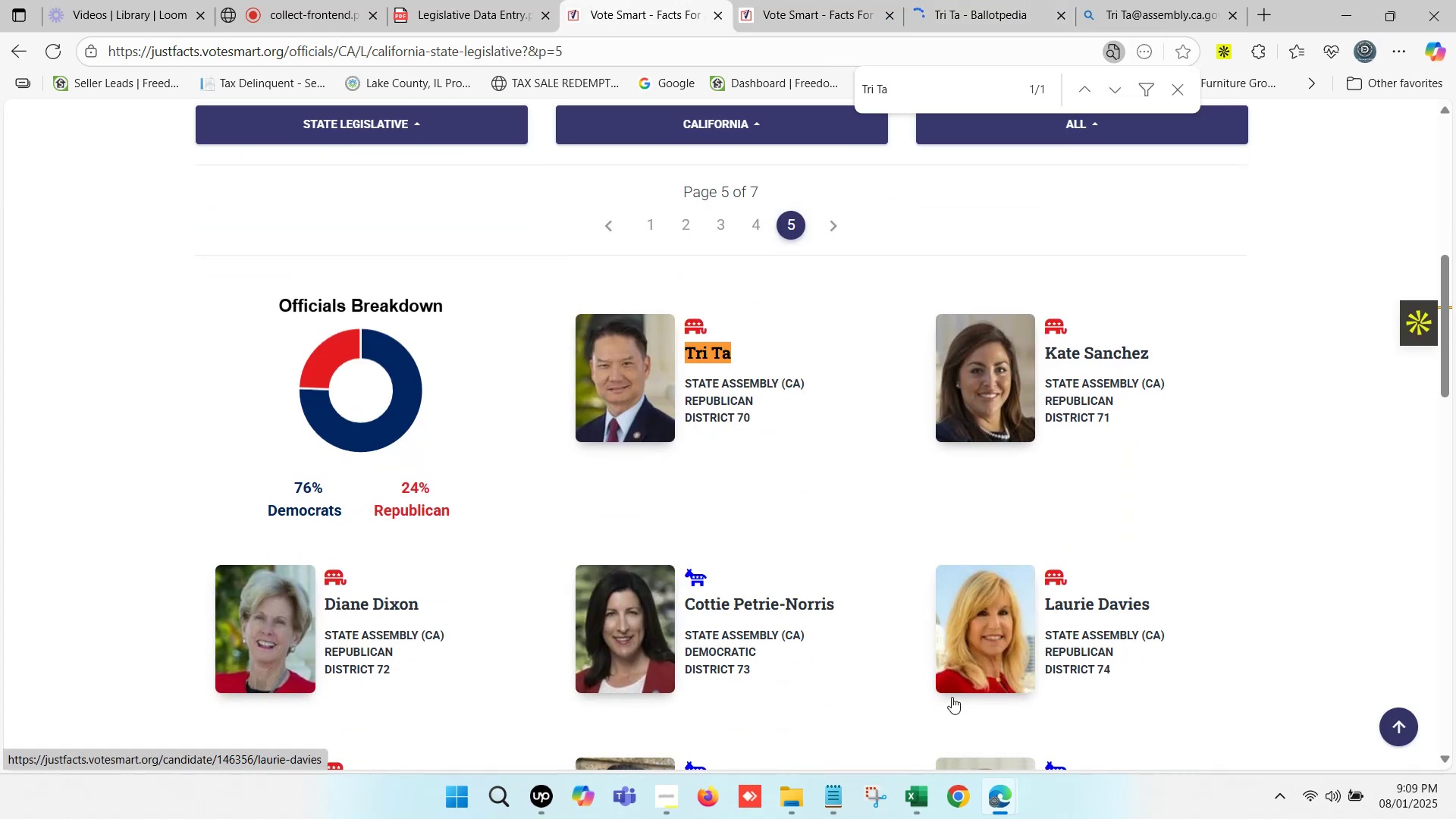 
left_click([918, 802])
 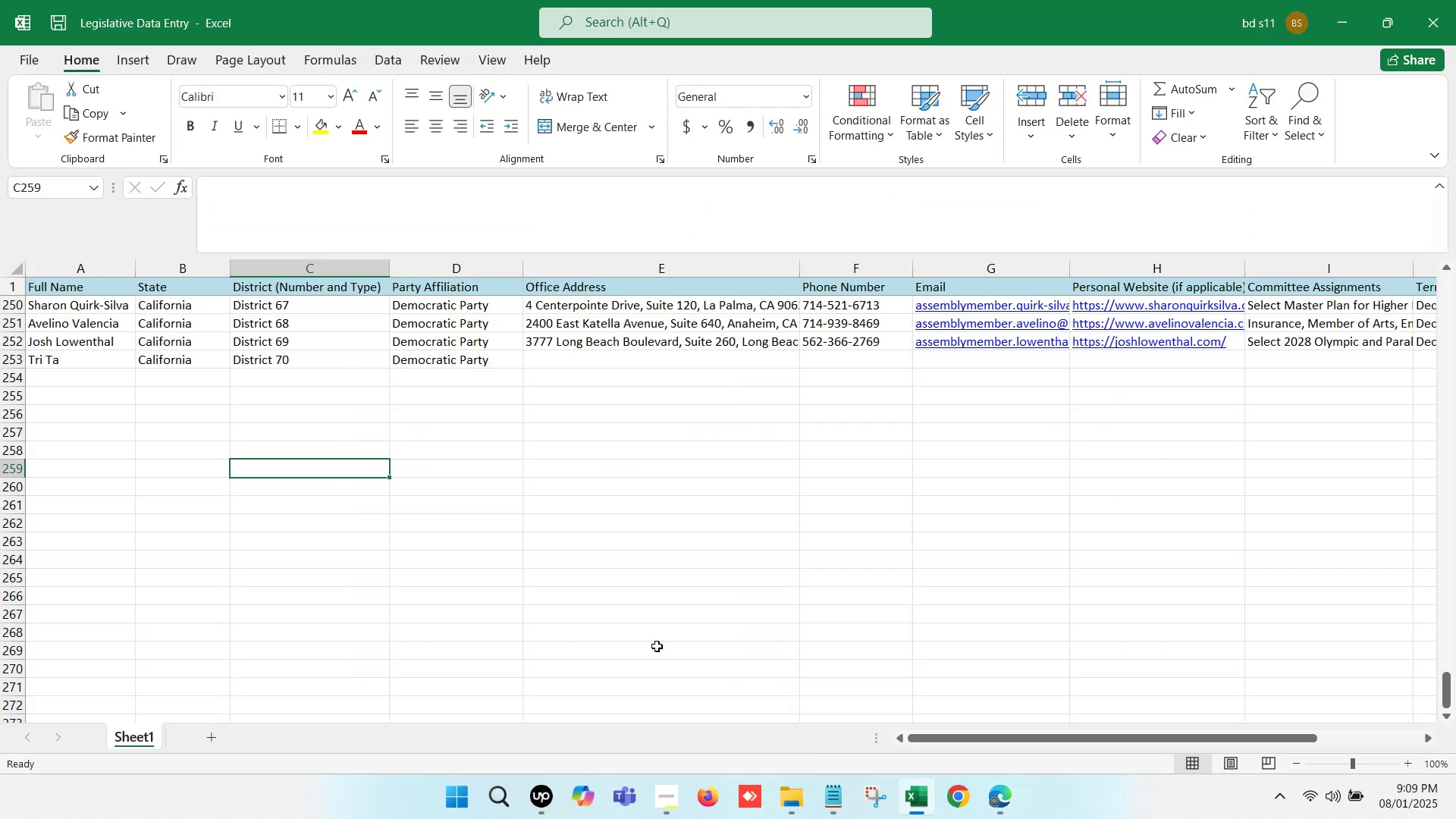 
scroll: coordinate [426, 369], scroll_direction: up, amount: 3.0
 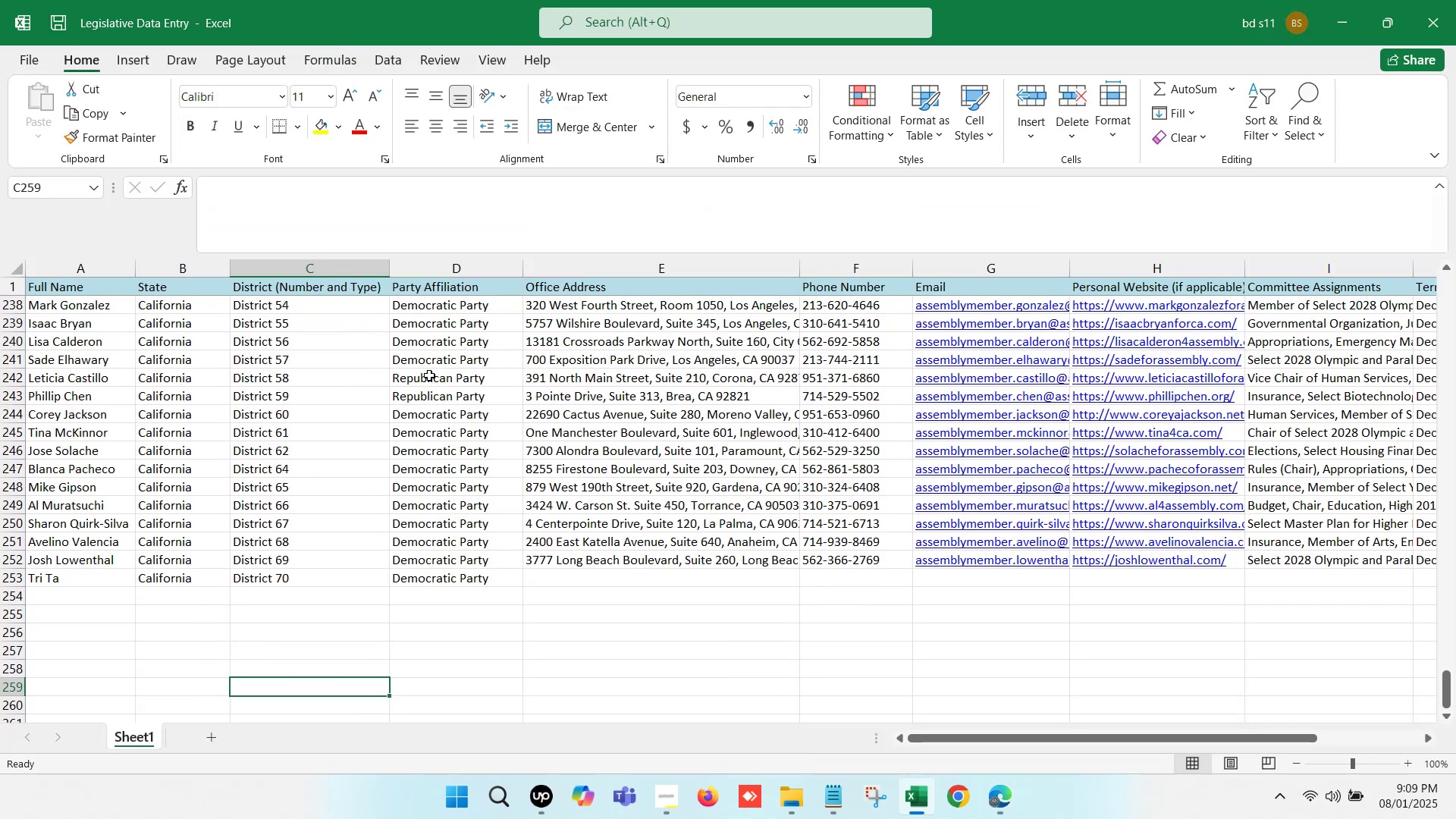 
left_click([431, 383])
 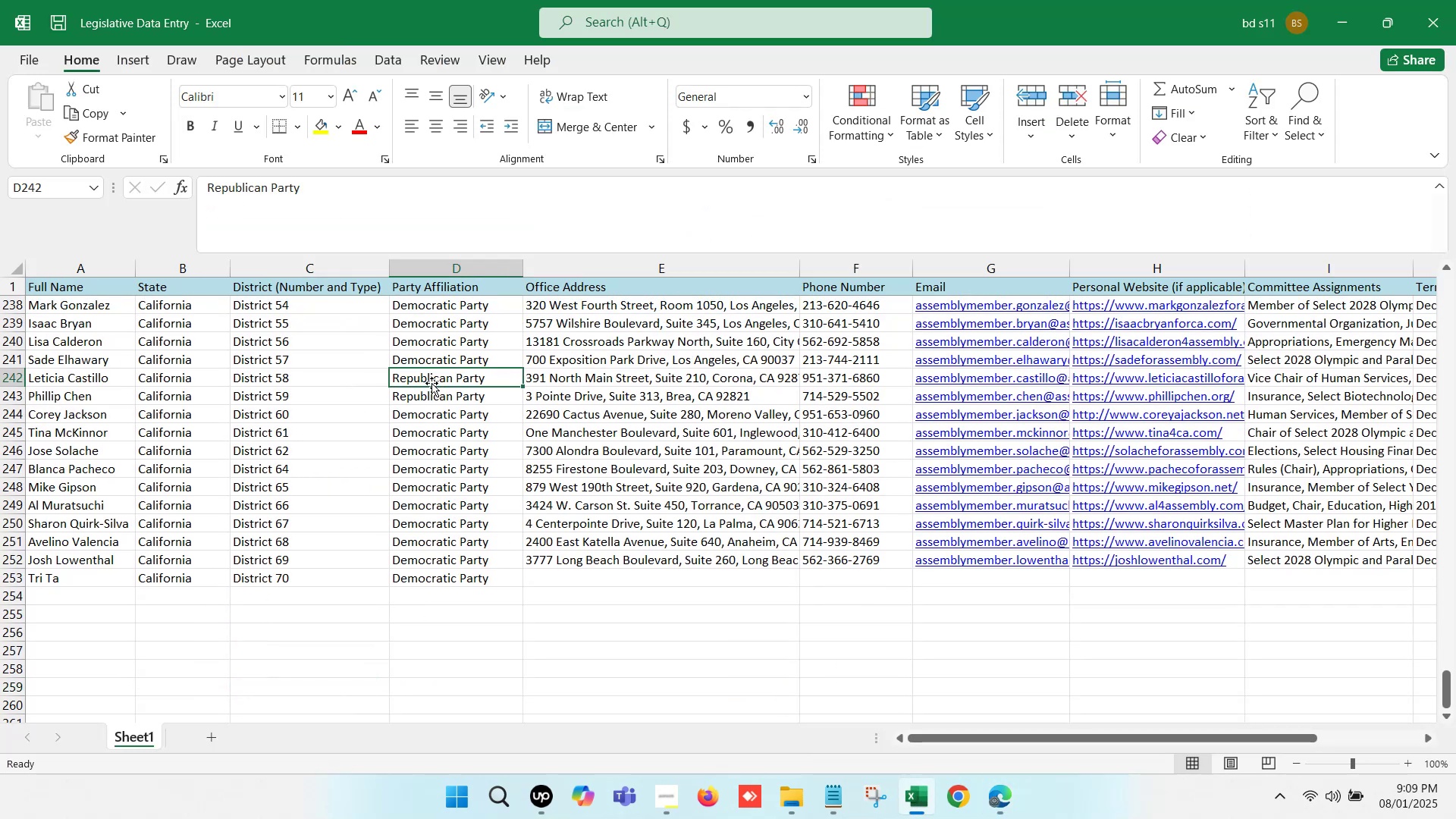 
key(Control+ControlLeft)
 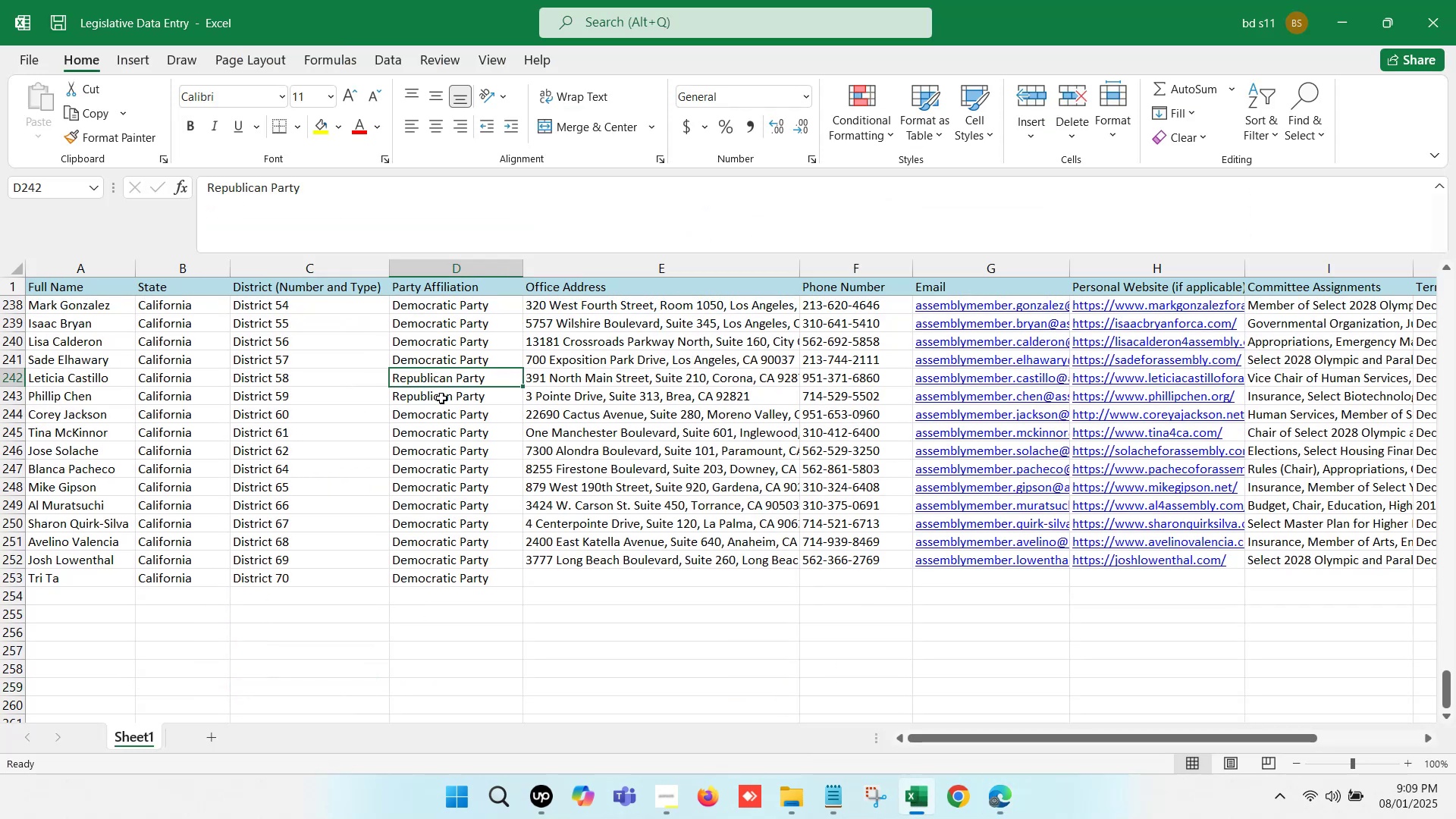 
key(Control+C)
 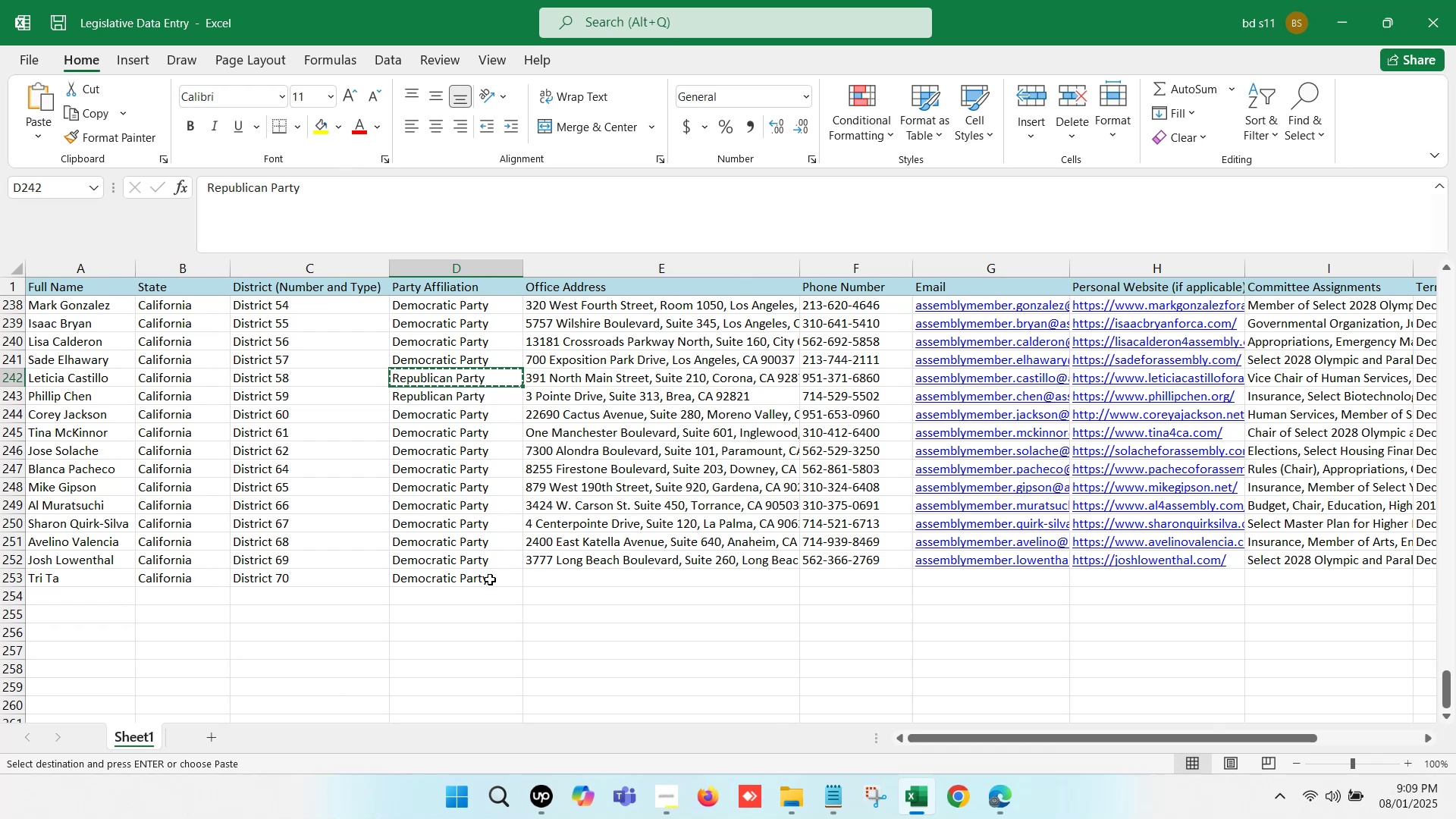 
left_click([488, 578])
 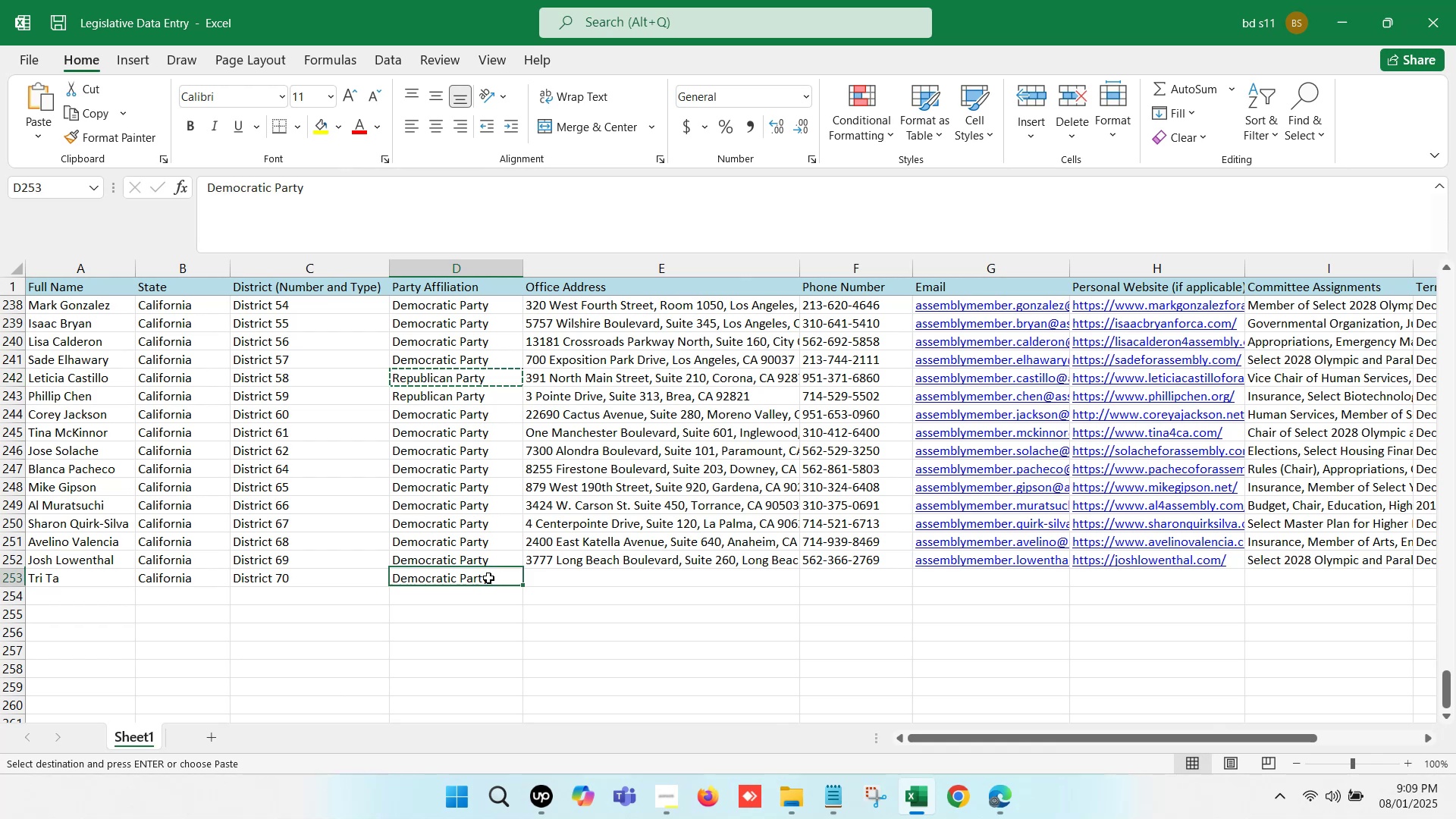 
key(Control+V)
 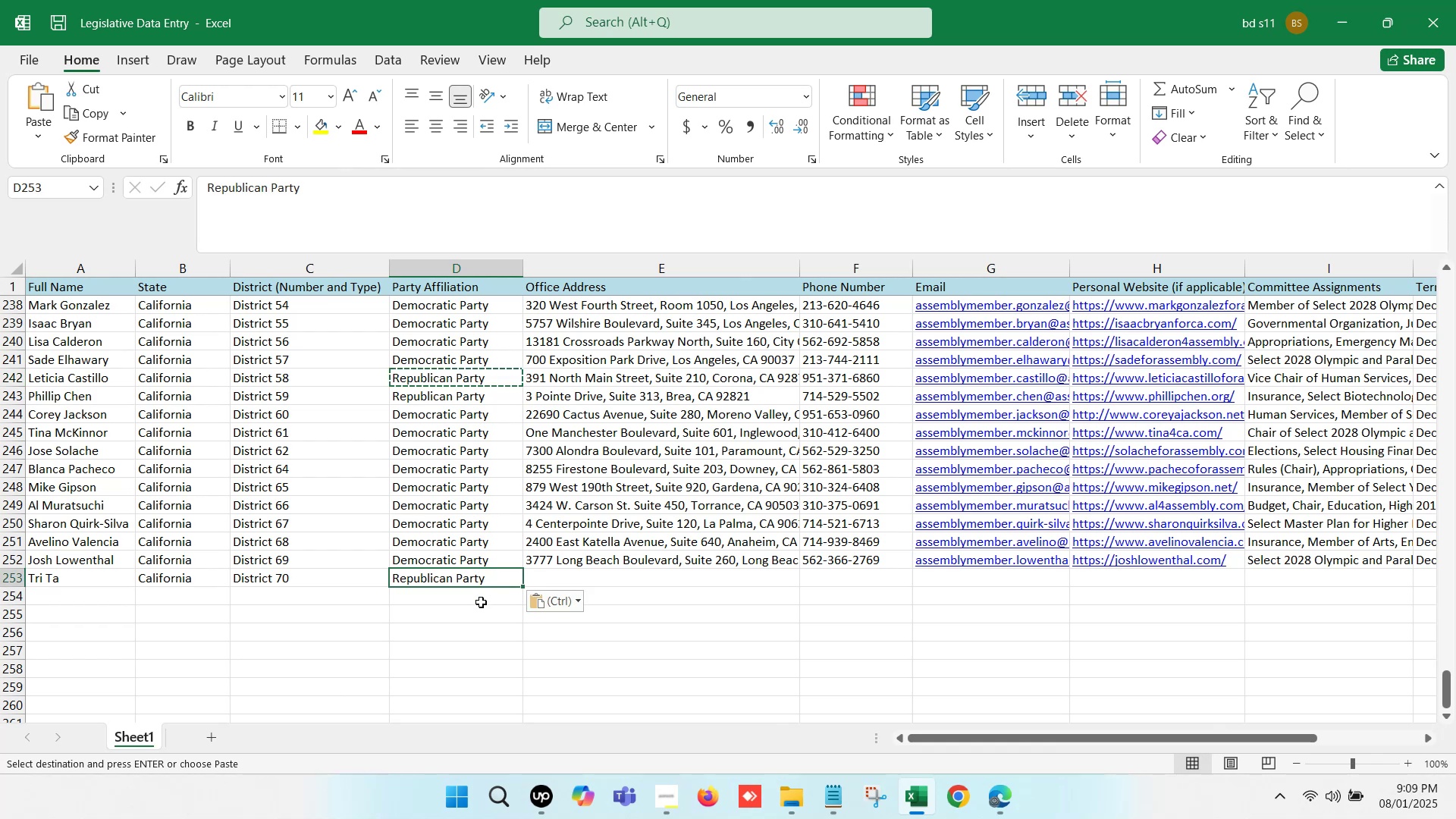 
scroll: coordinate [535, 559], scroll_direction: down, amount: 1.0
 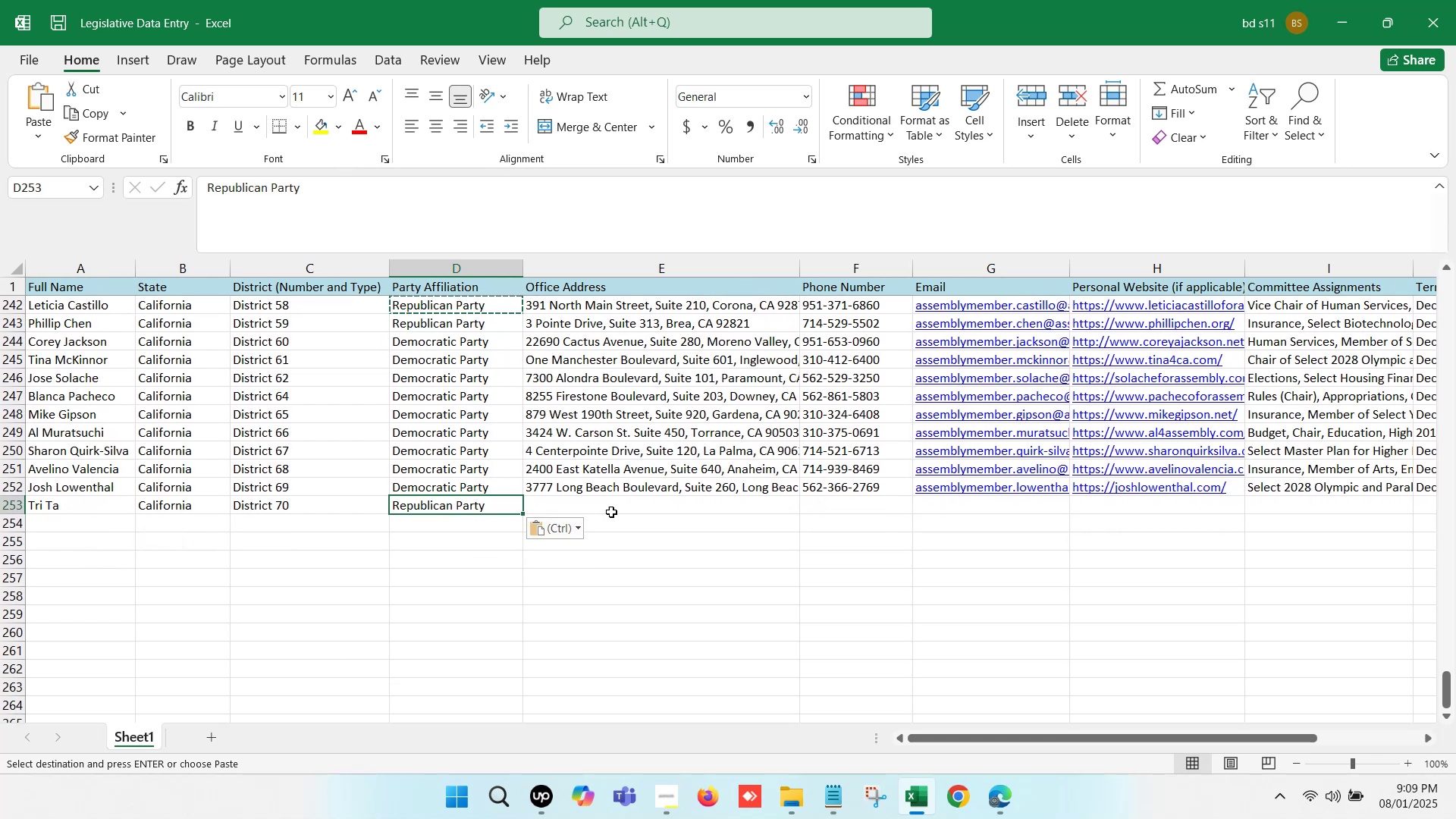 
left_click([613, 512])
 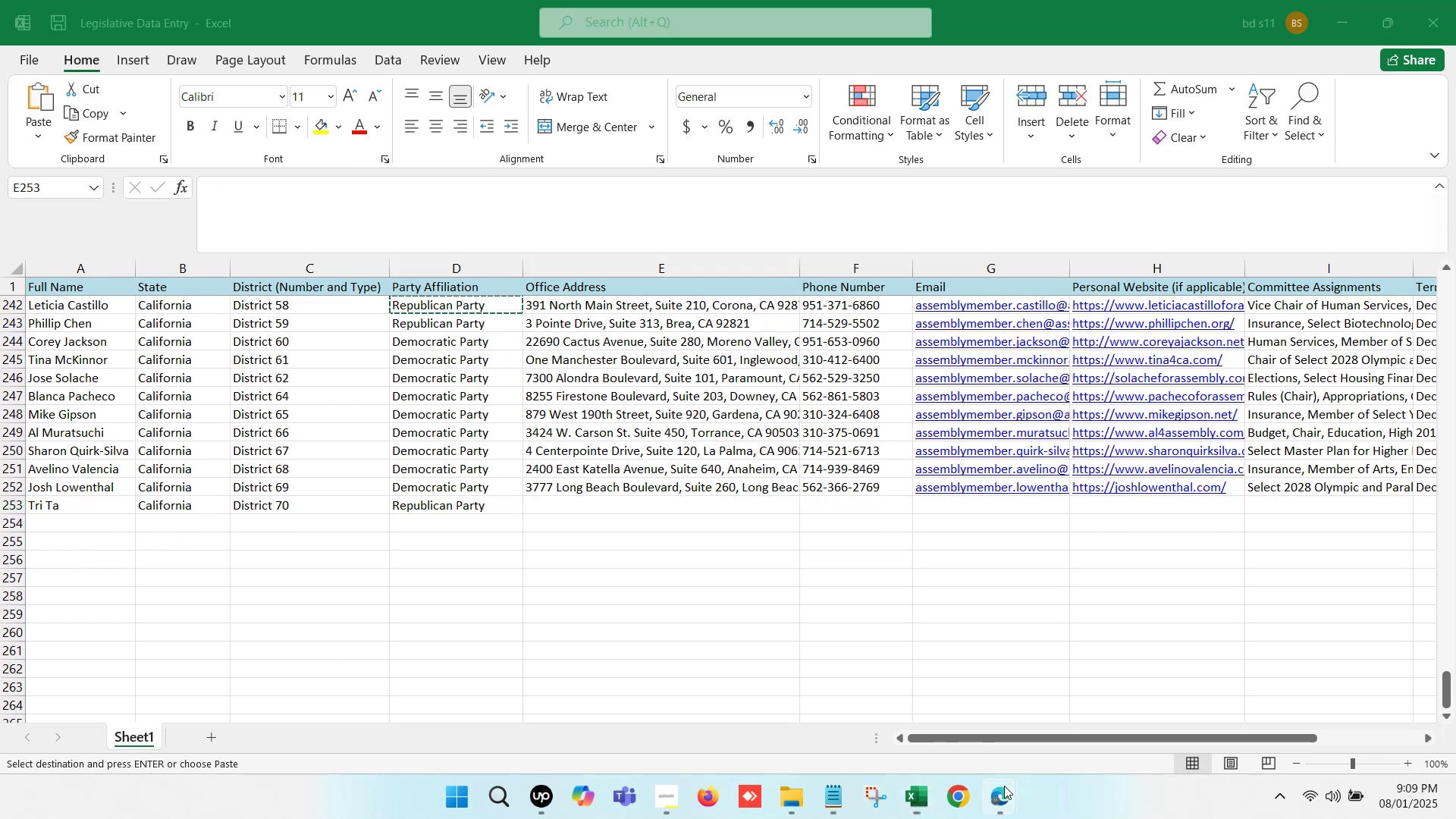 
left_click([877, 645])
 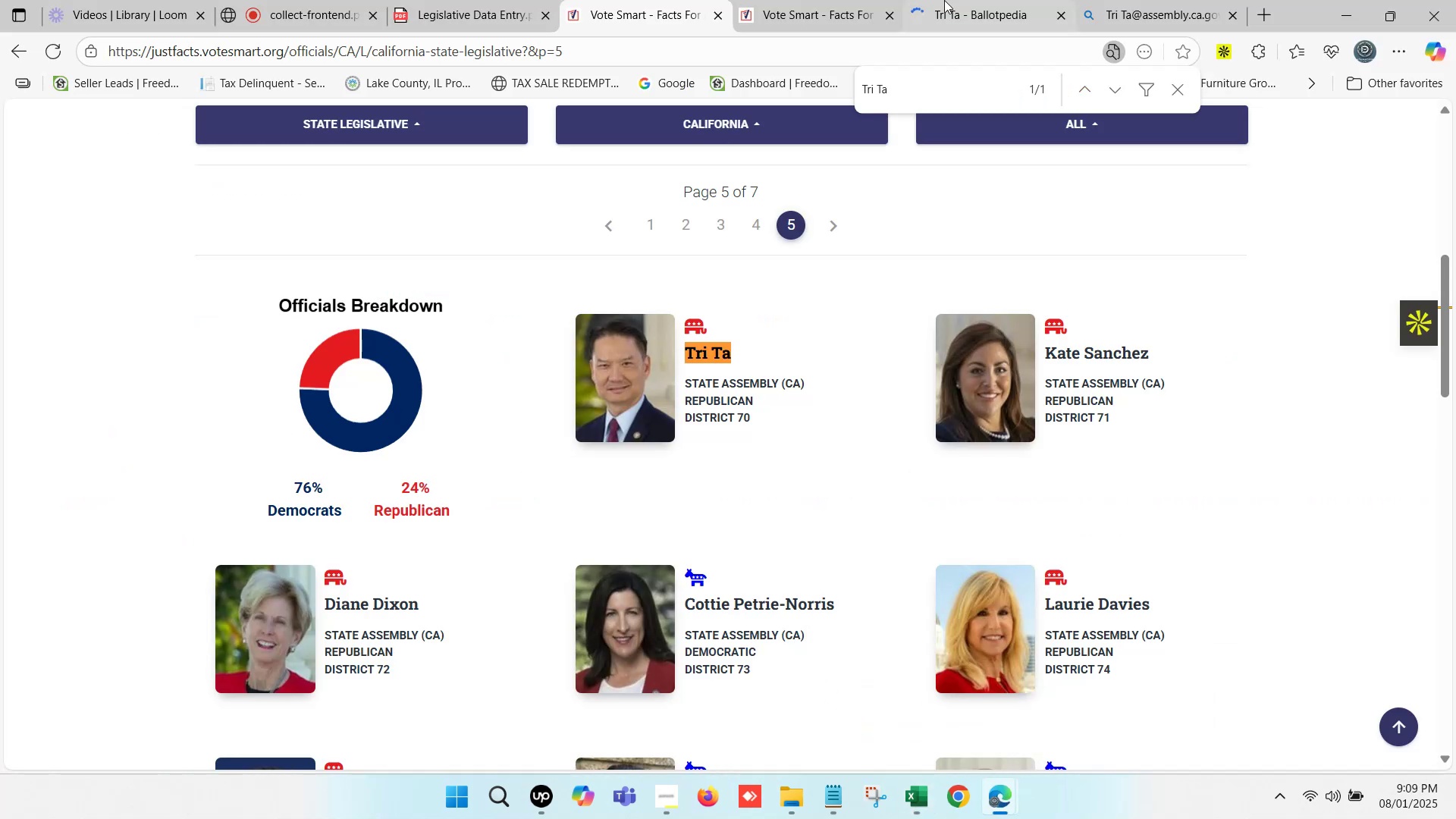 
double_click([1004, 0])
 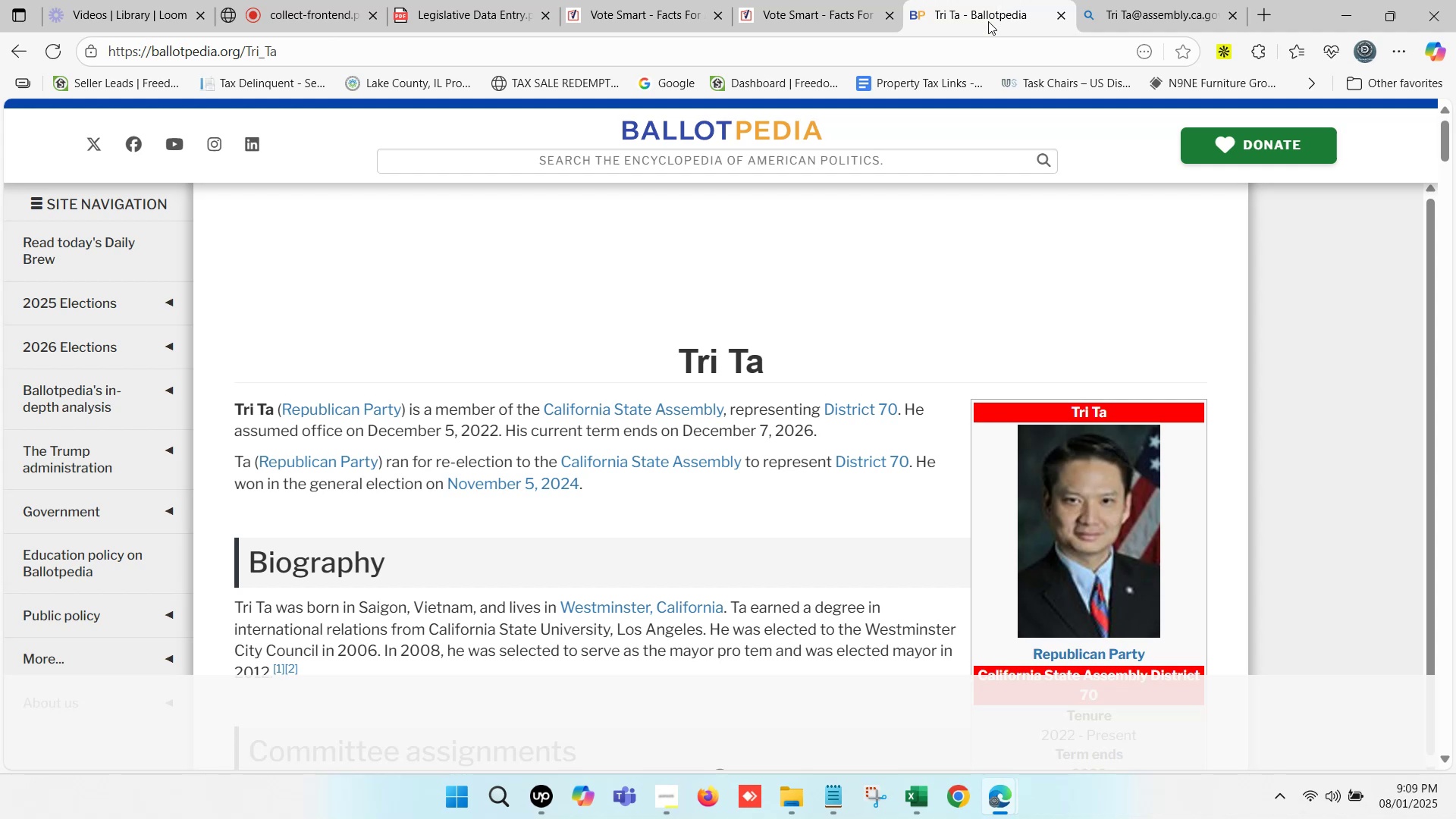 
wait(5.77)
 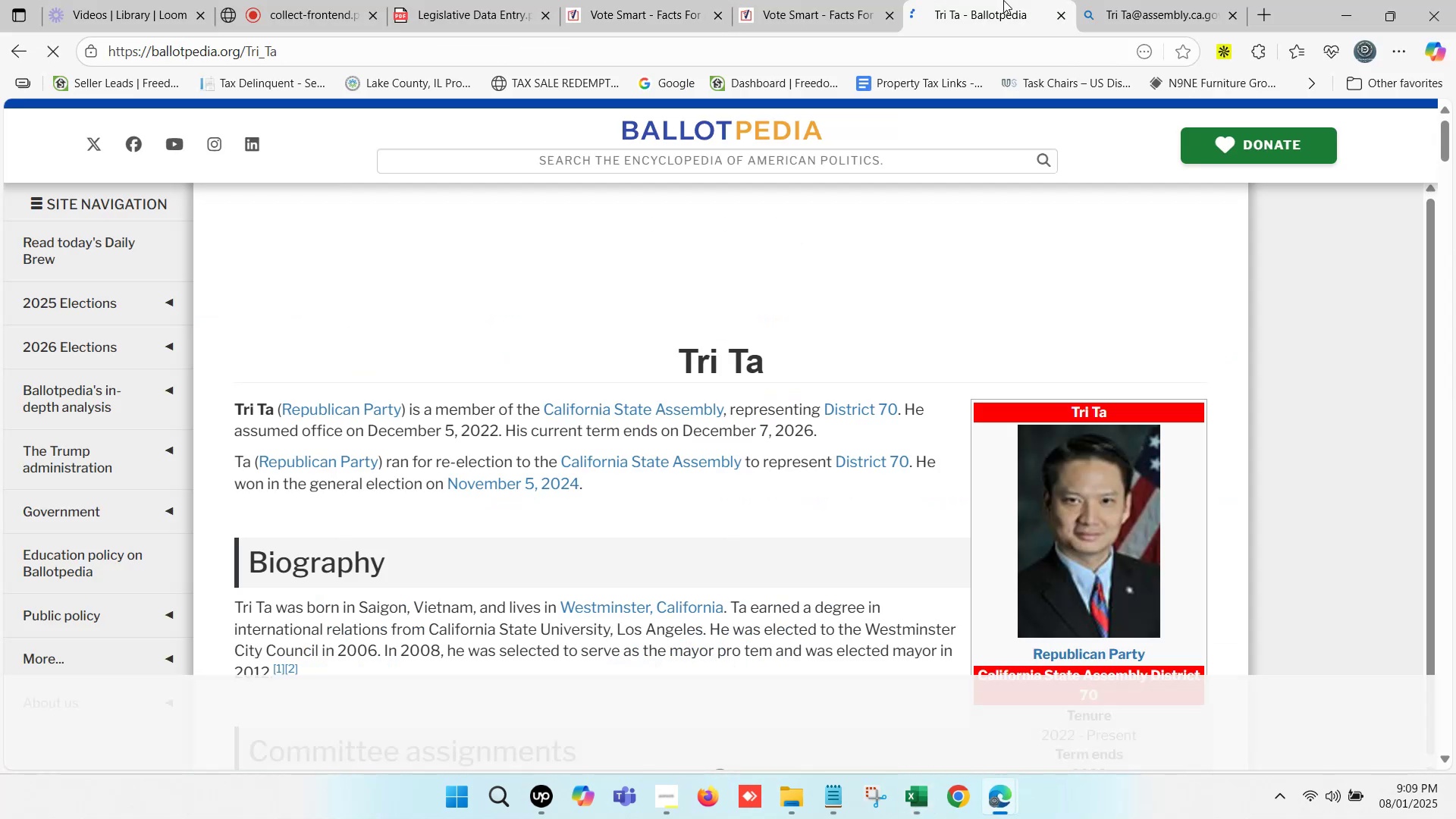 
left_click([941, 0])
 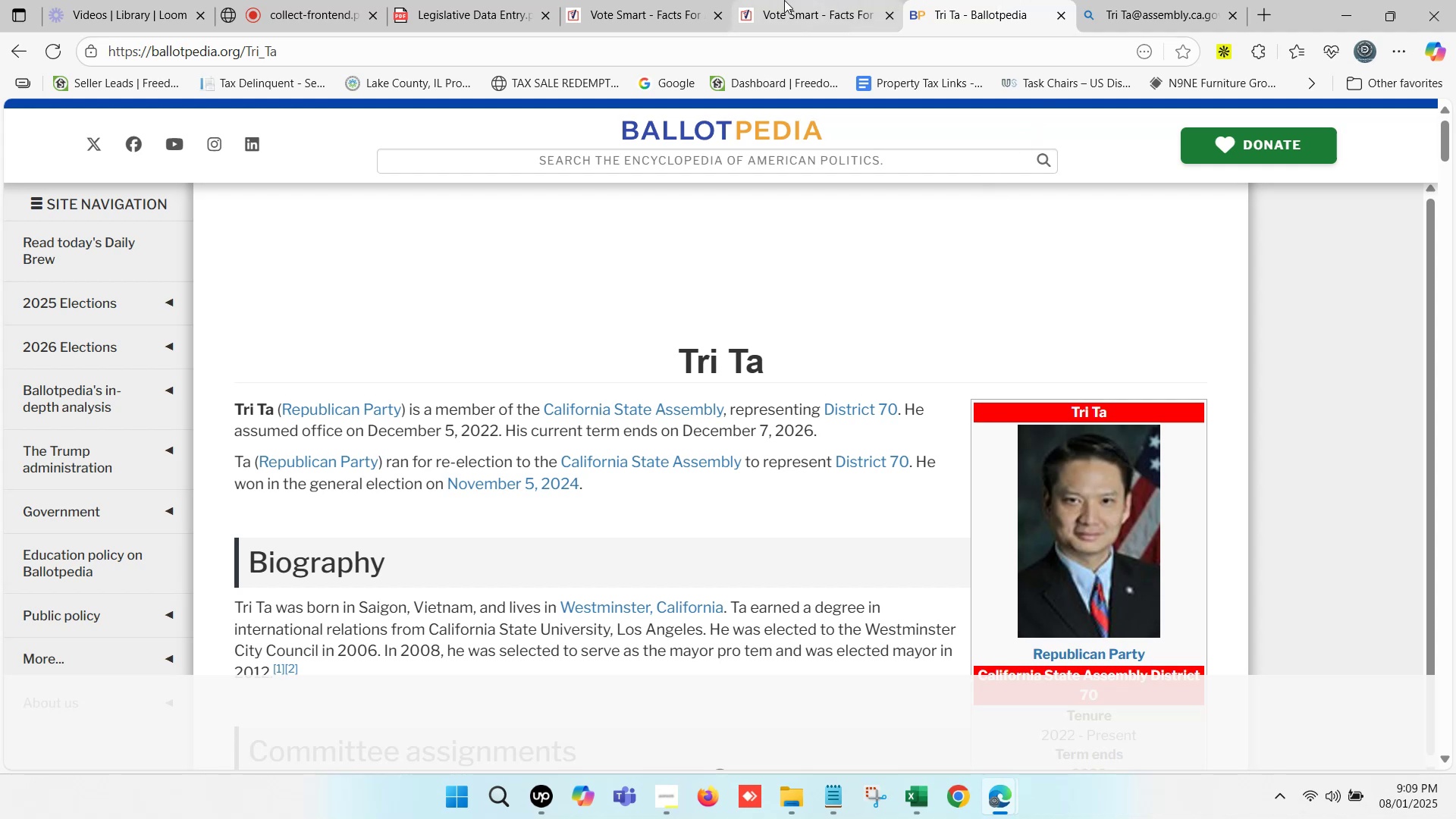 
left_click([784, 0])
 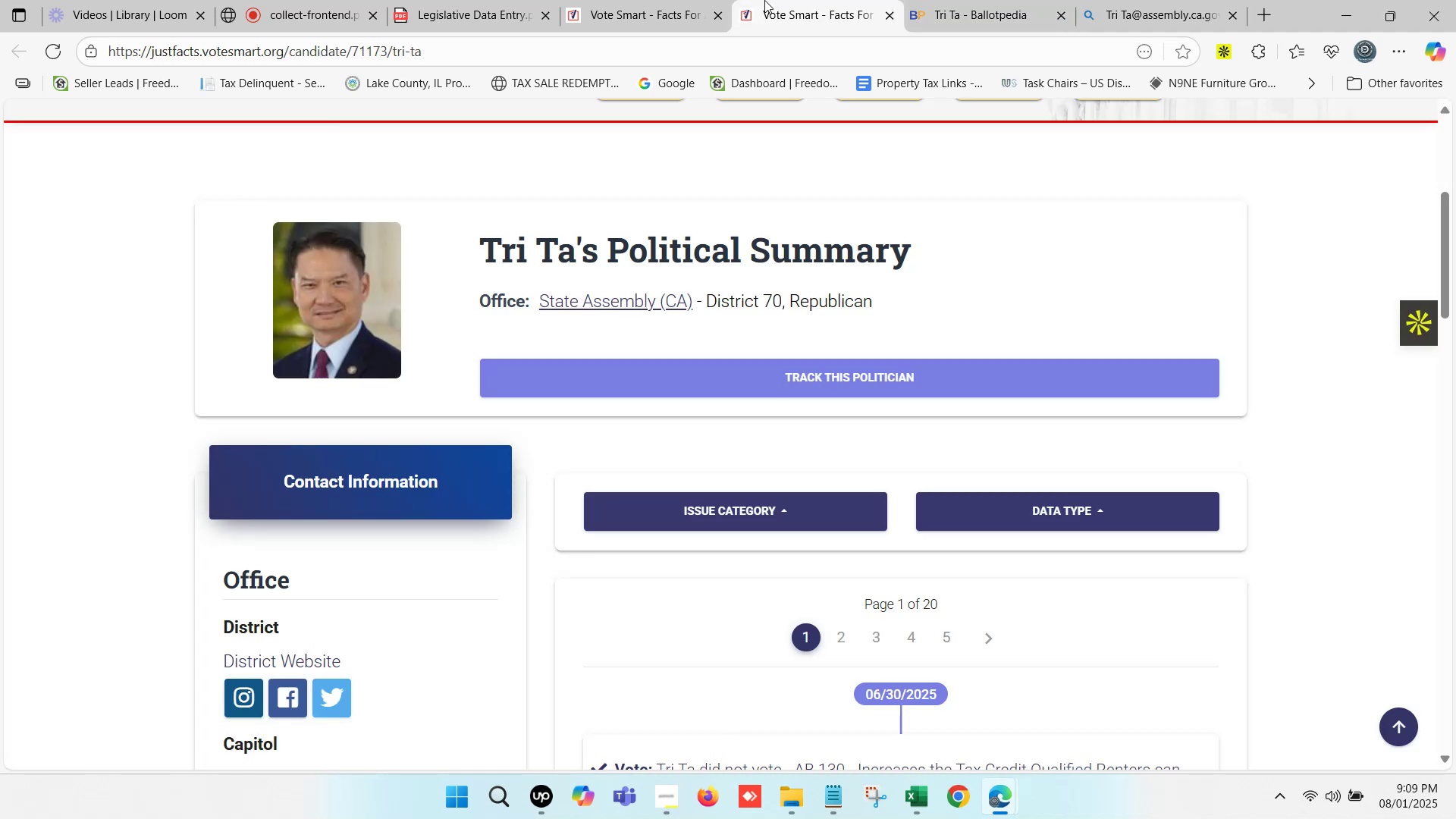 
double_click([952, 0])
 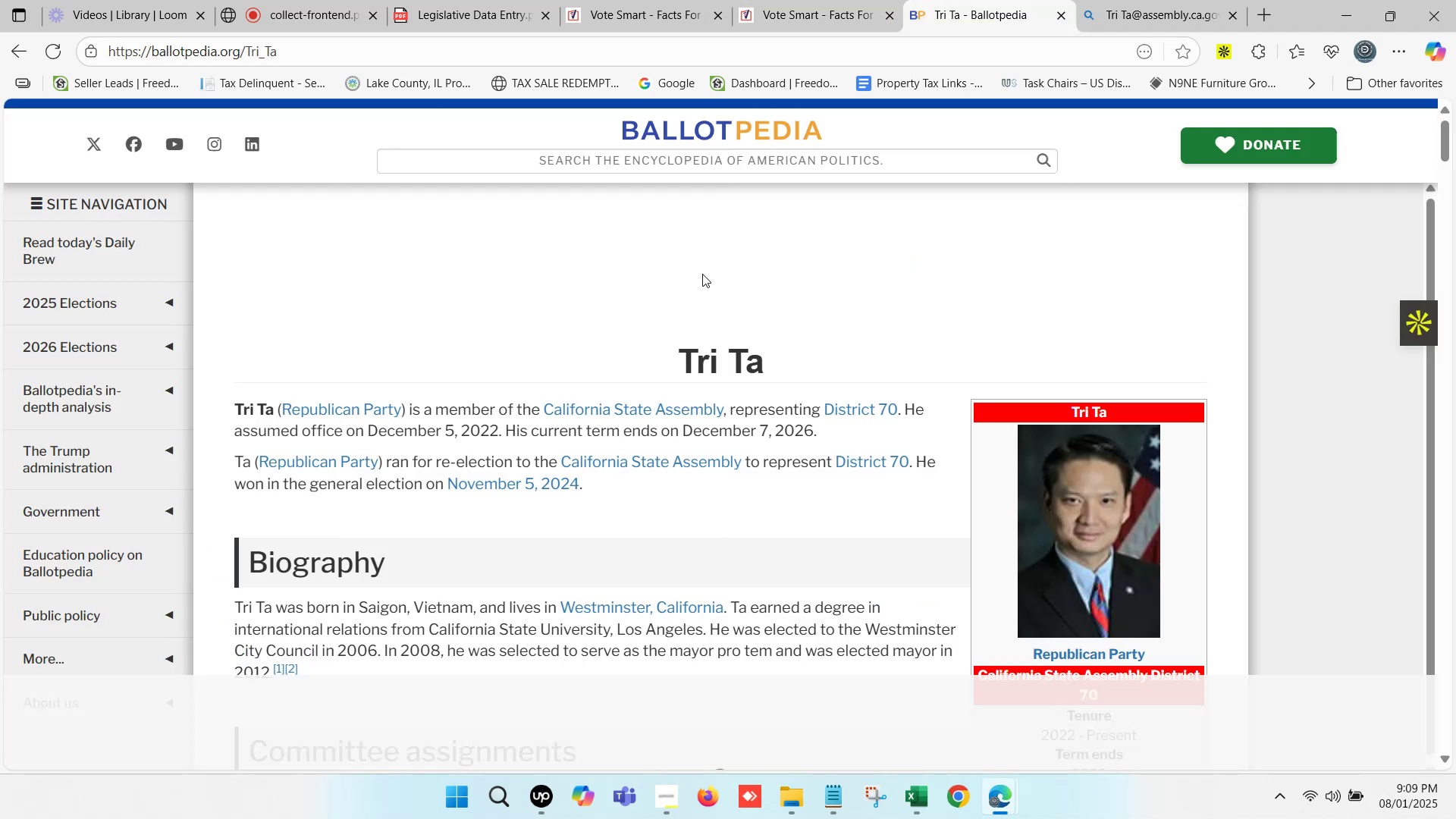 
scroll: coordinate [595, 359], scroll_direction: down, amount: 1.0
 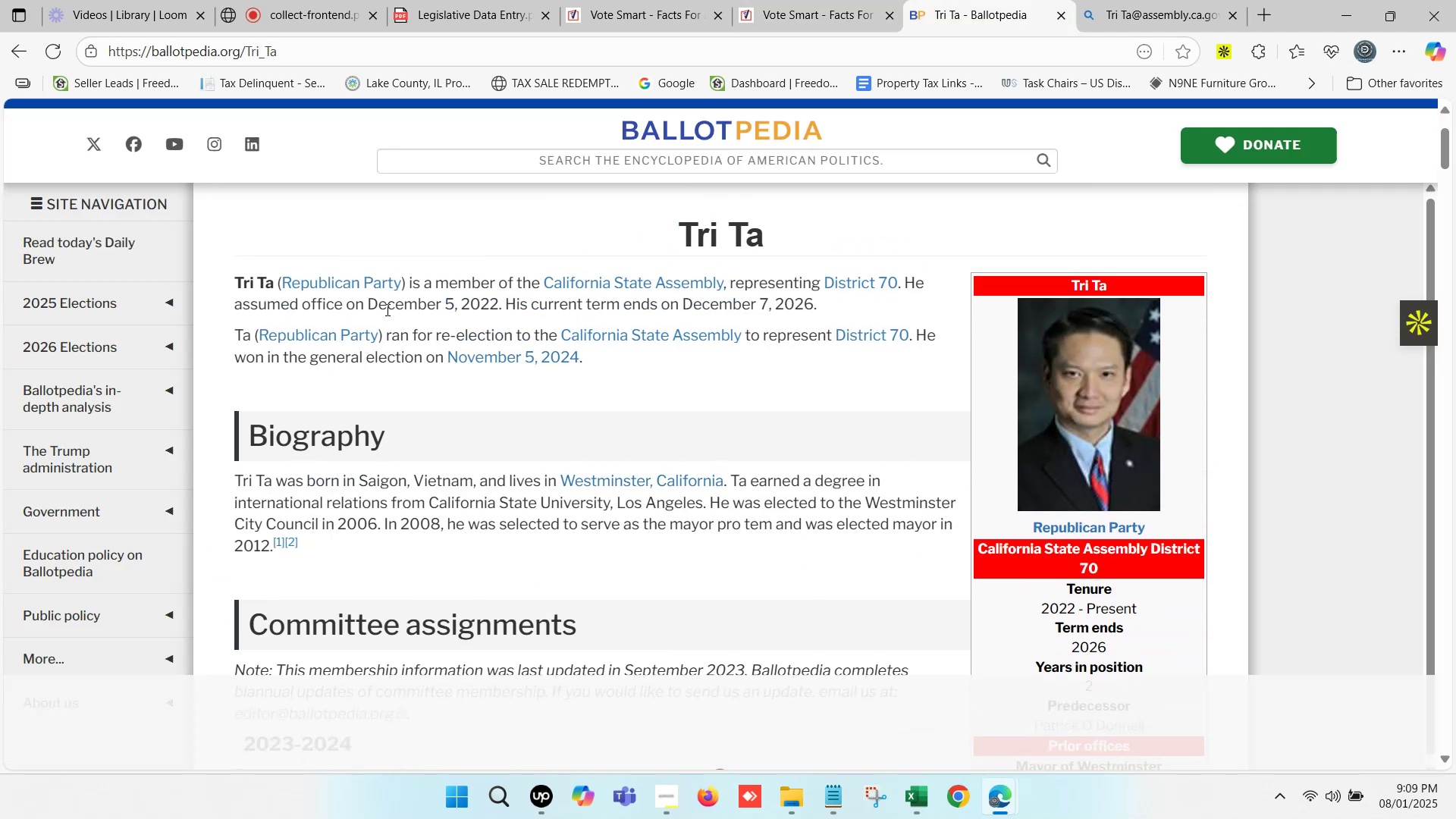 
left_click_drag(start_coordinate=[369, 303], to_coordinate=[819, 302])
 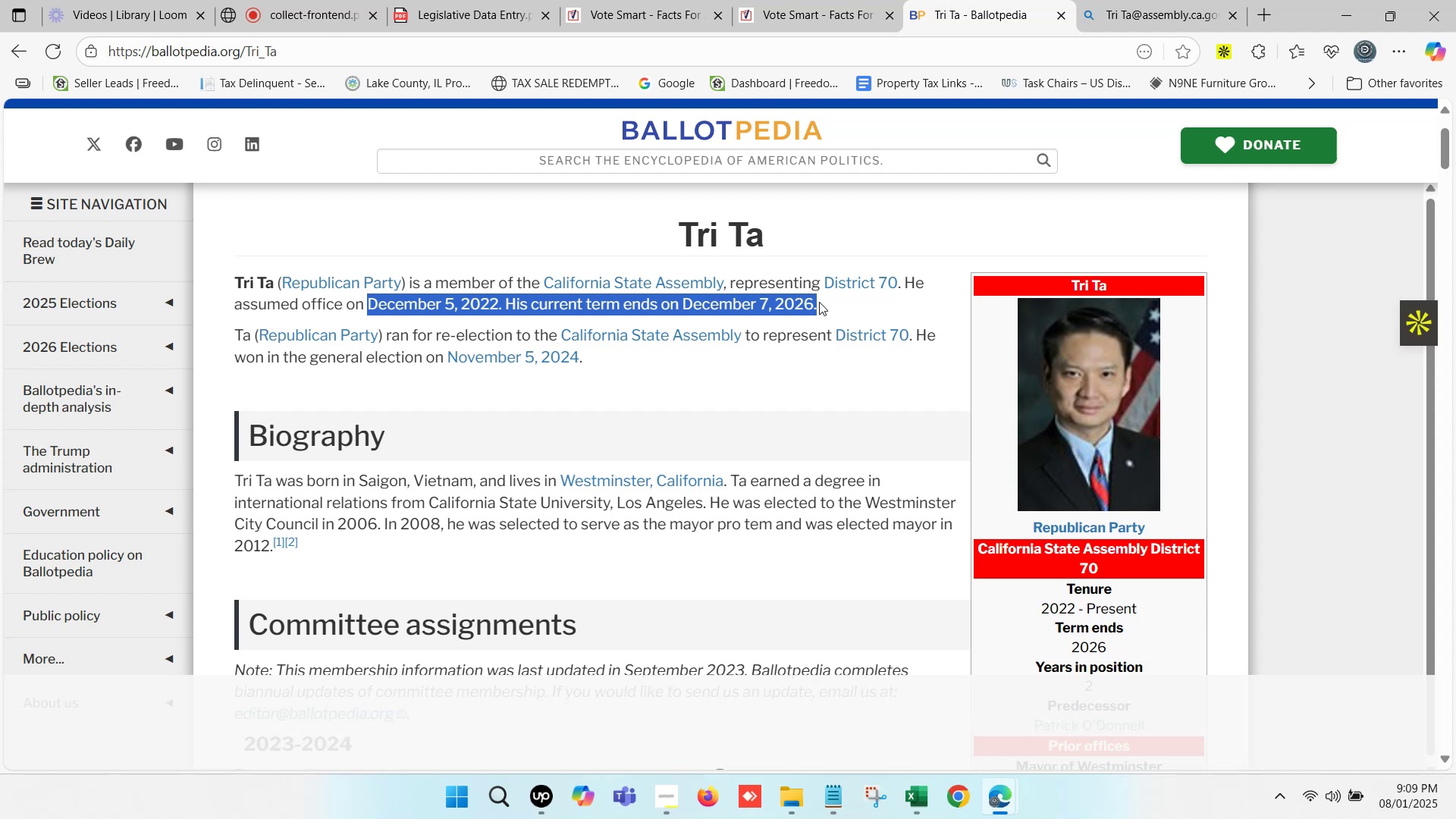 
key(Control+C)
 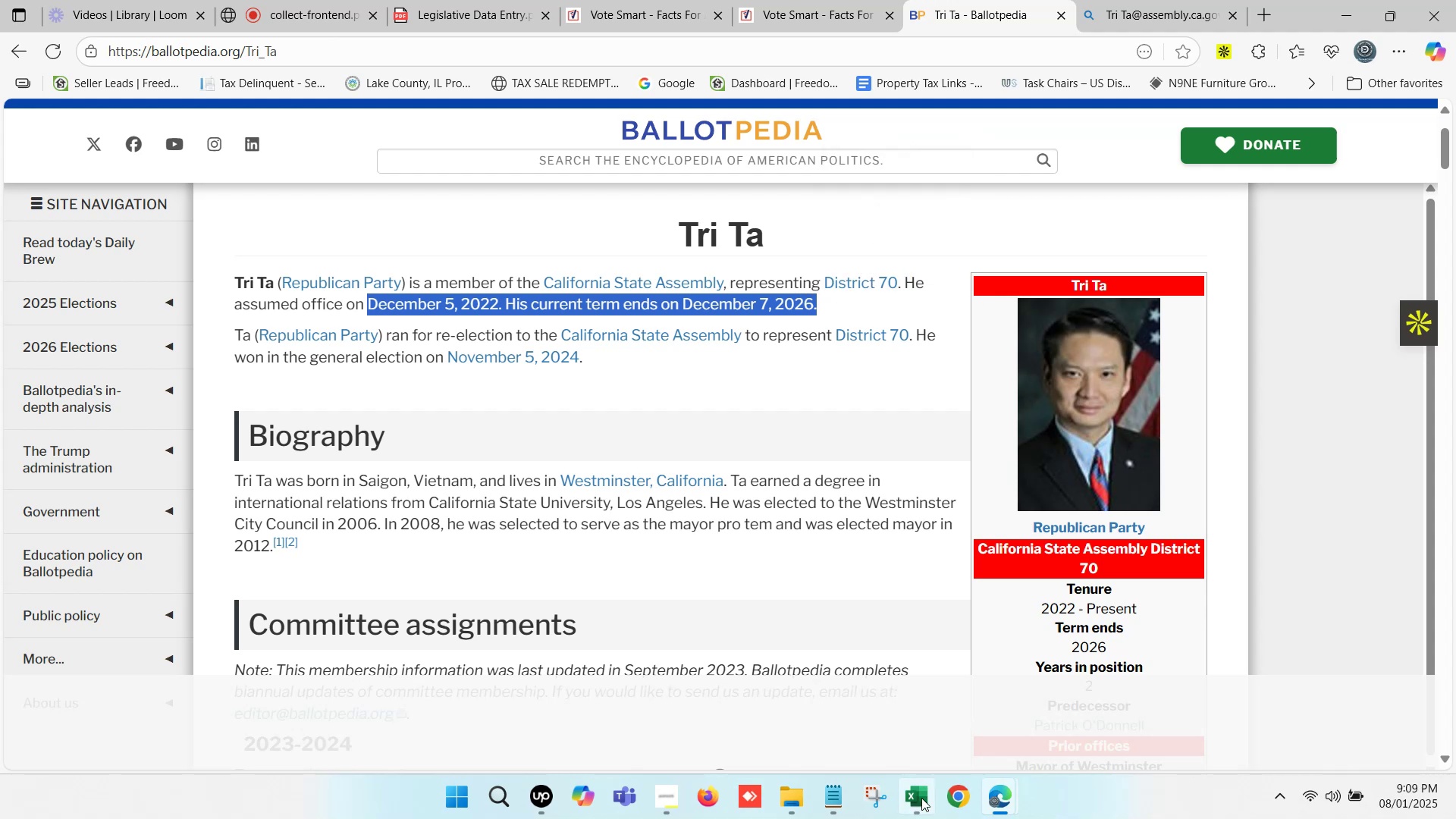 
left_click([922, 799])
 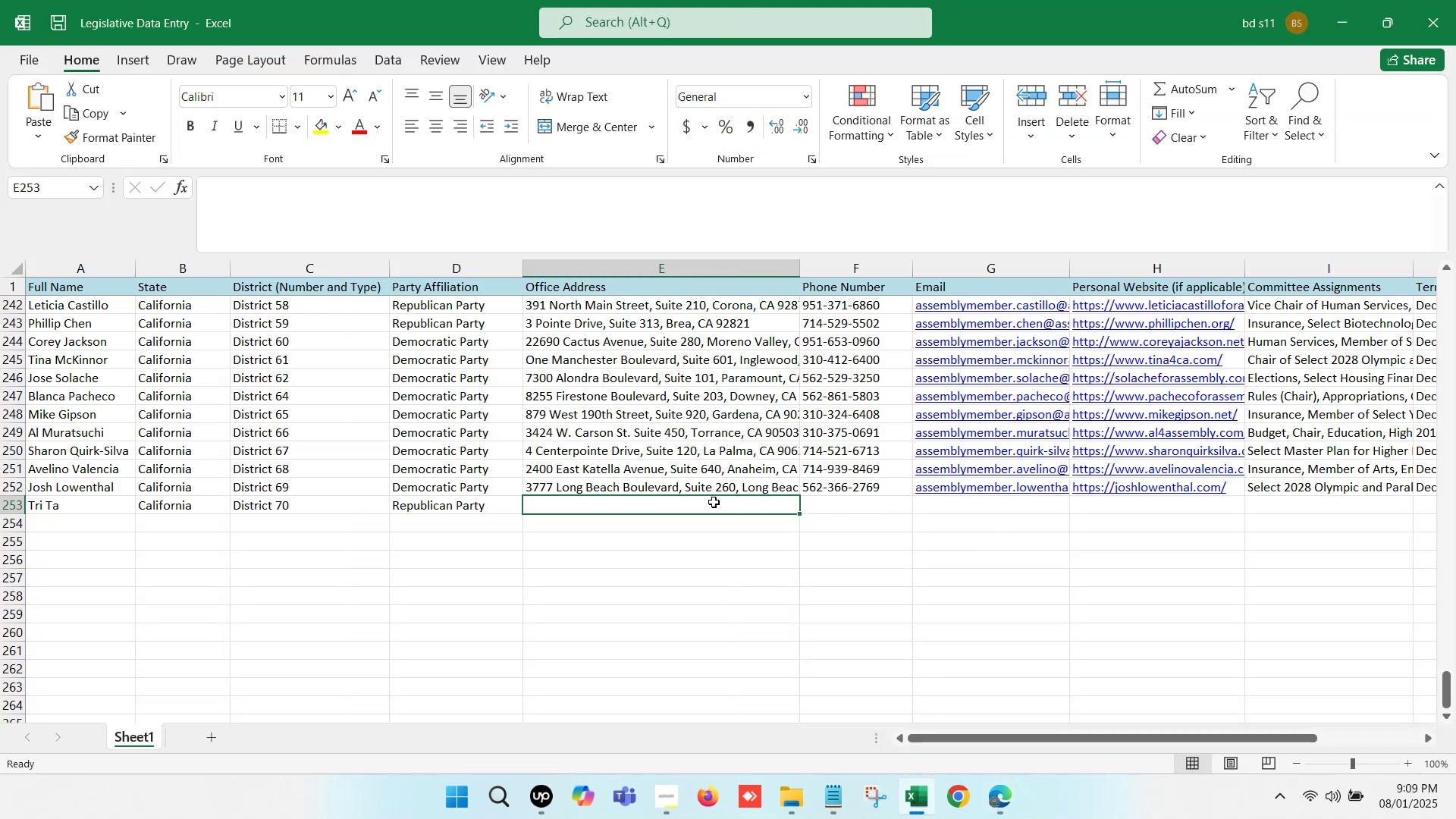 
double_click([714, 502])
 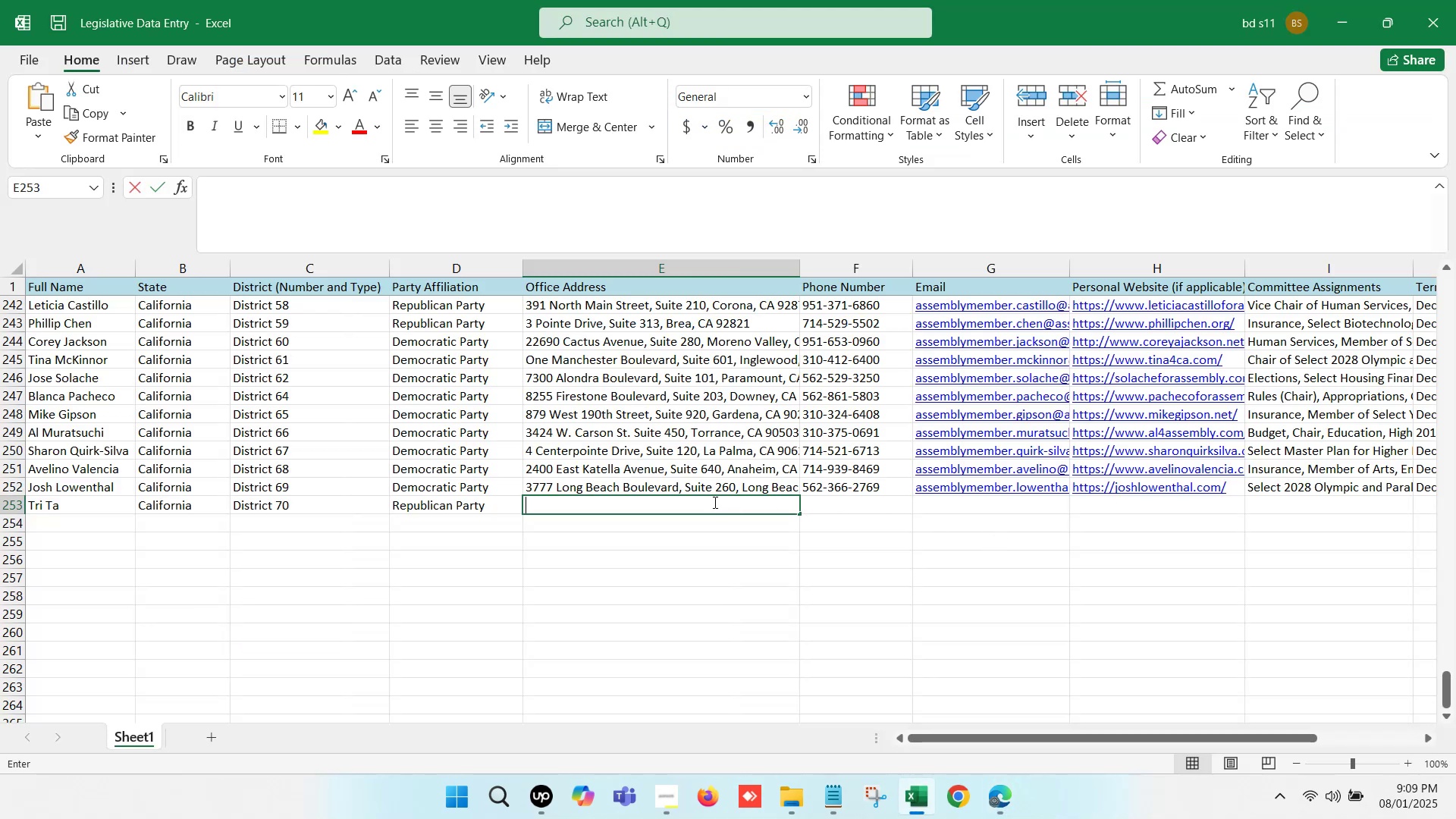 
key(Control+V)
 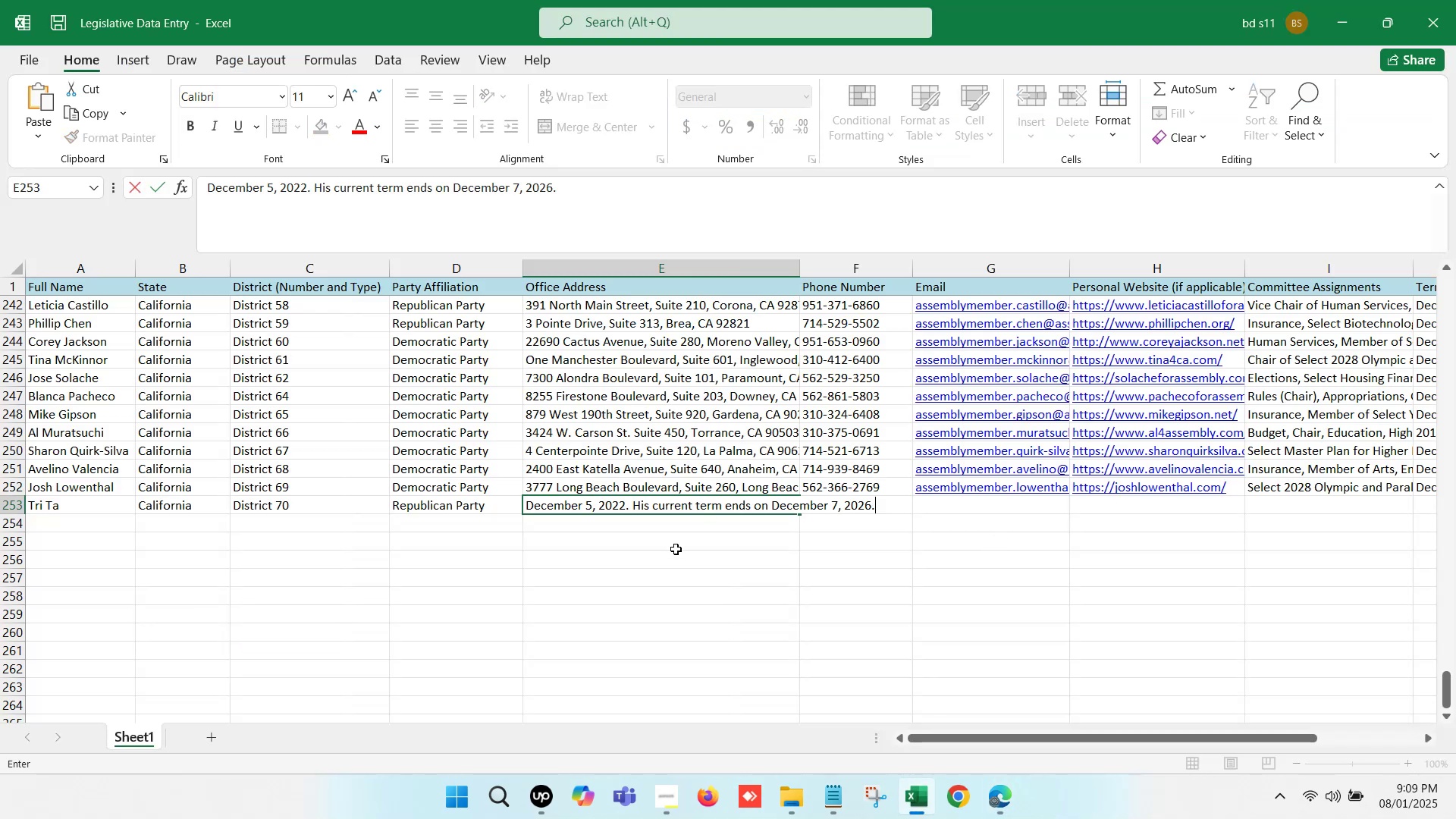 
left_click([676, 549])
 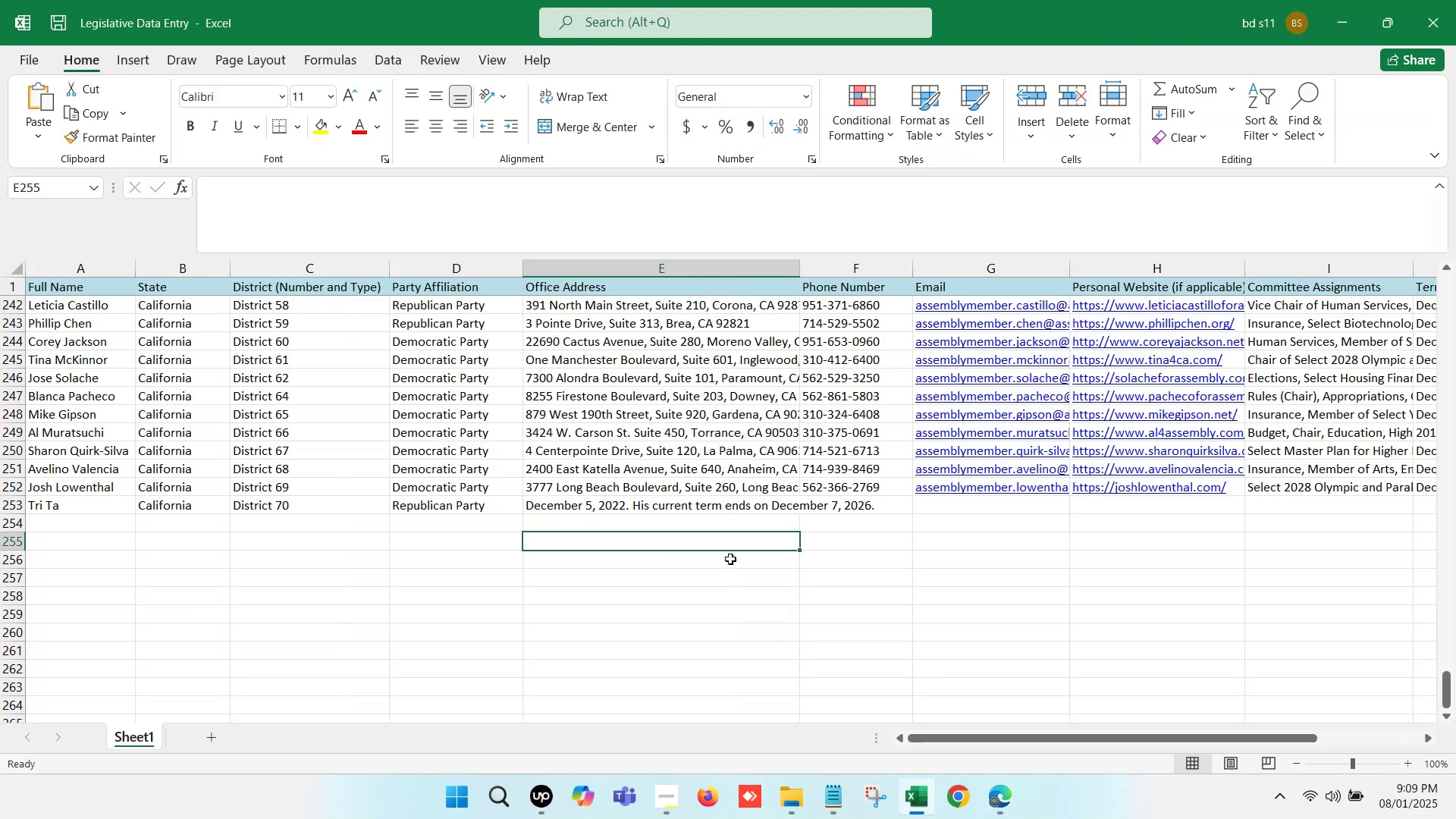 
left_click([730, 559])
 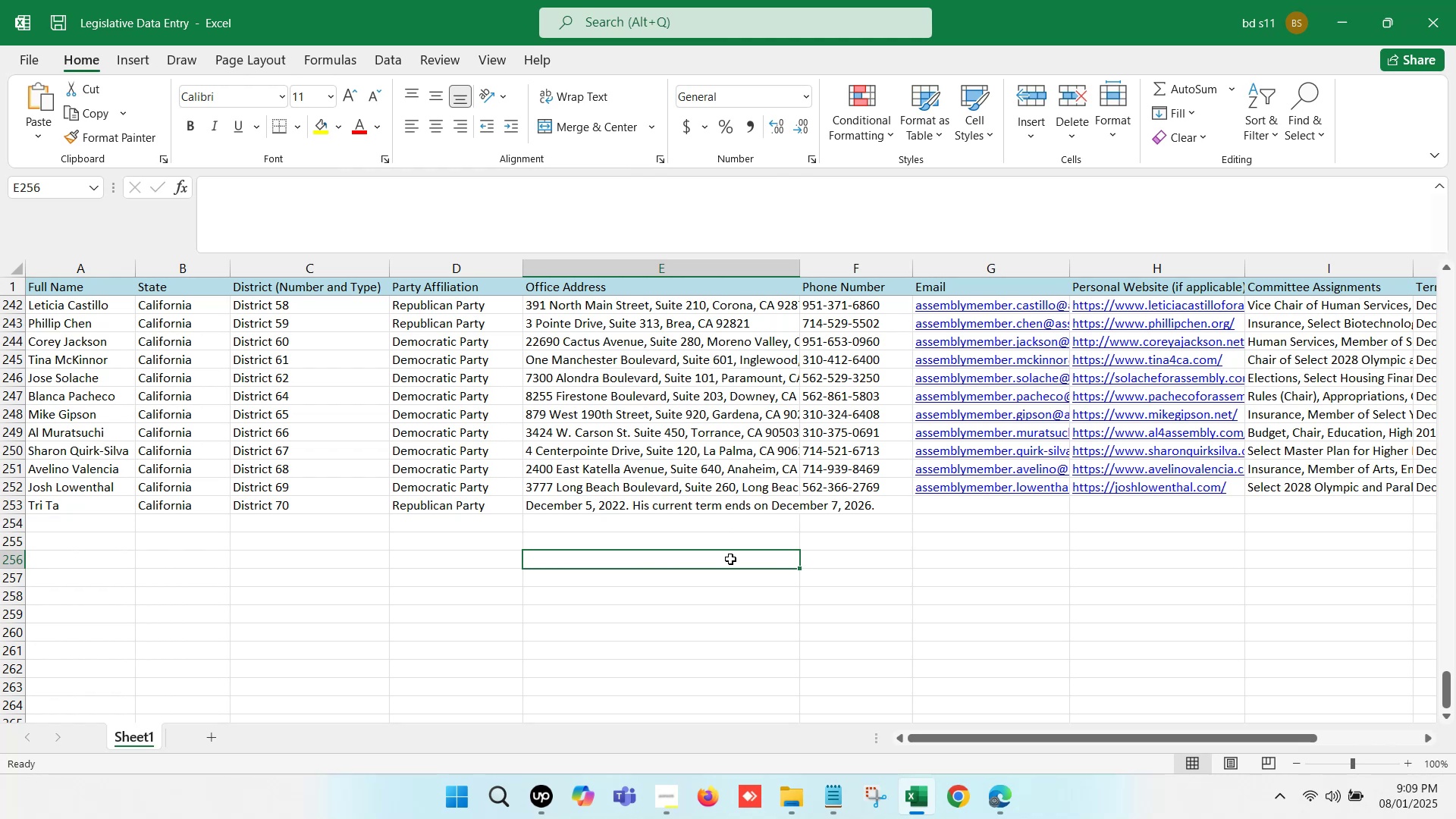 
wait(7.96)
 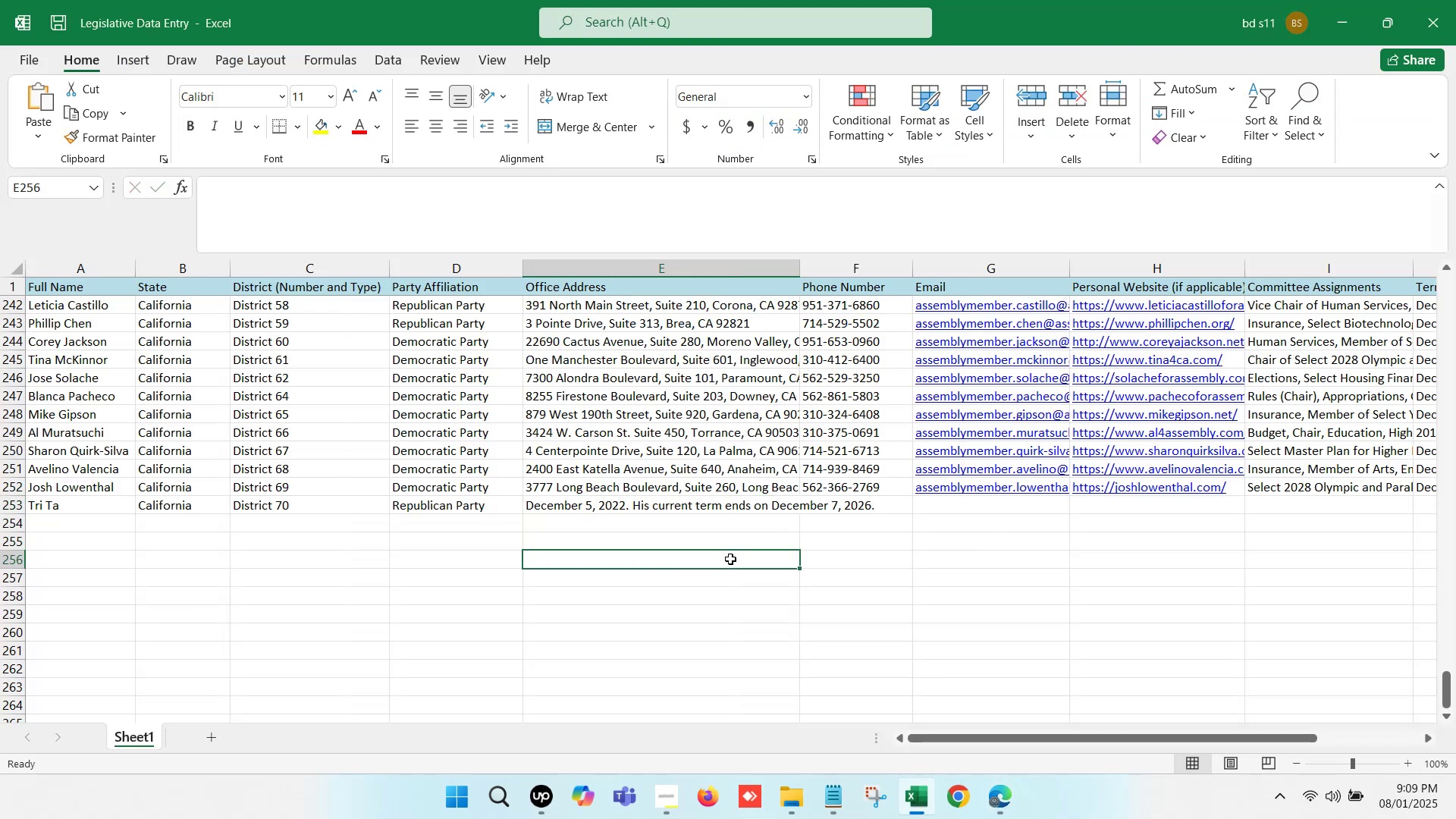 
scroll: coordinate [730, 559], scroll_direction: up, amount: 1.0
 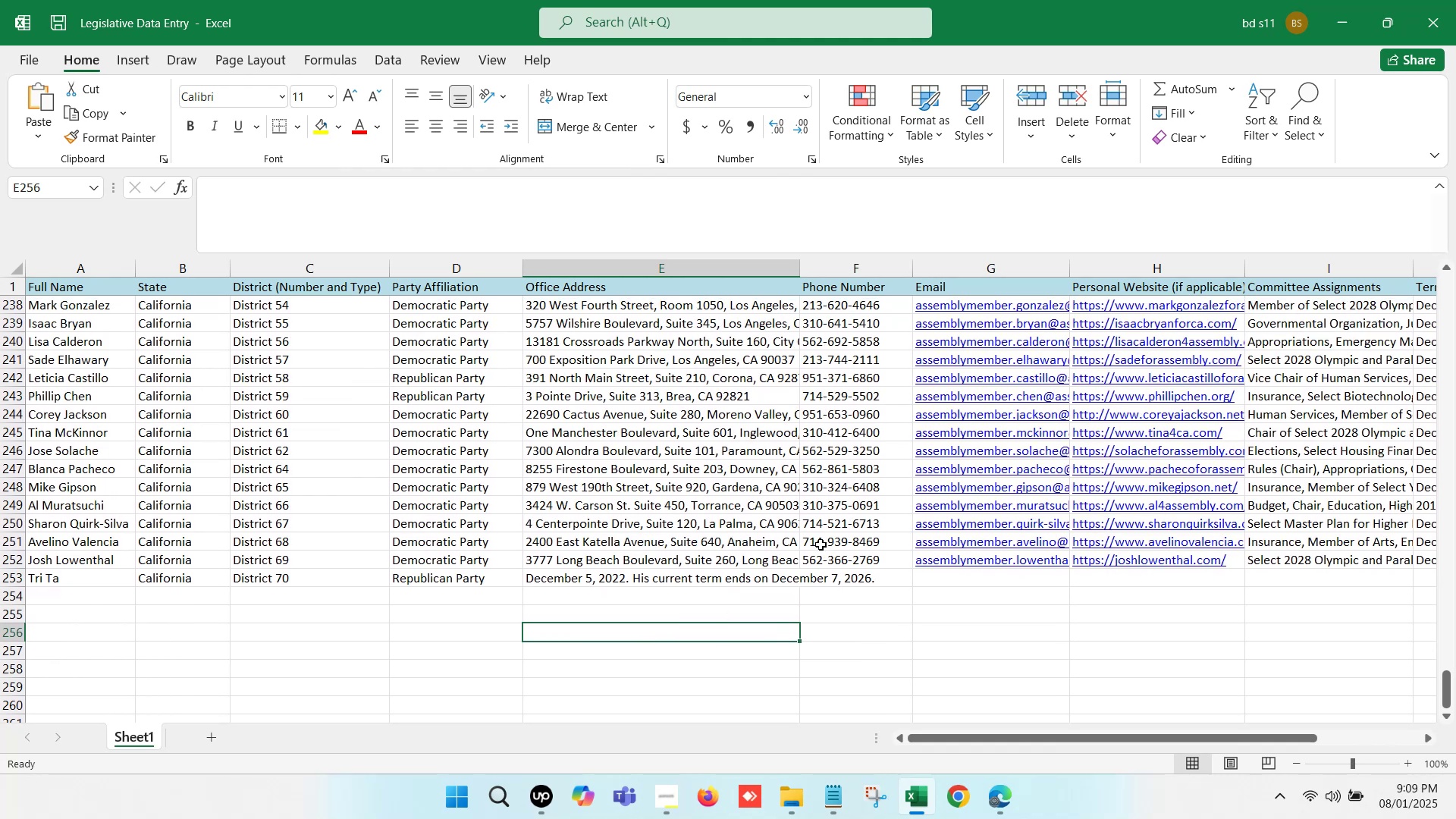 
scroll: coordinate [783, 519], scroll_direction: down, amount: 1.0
 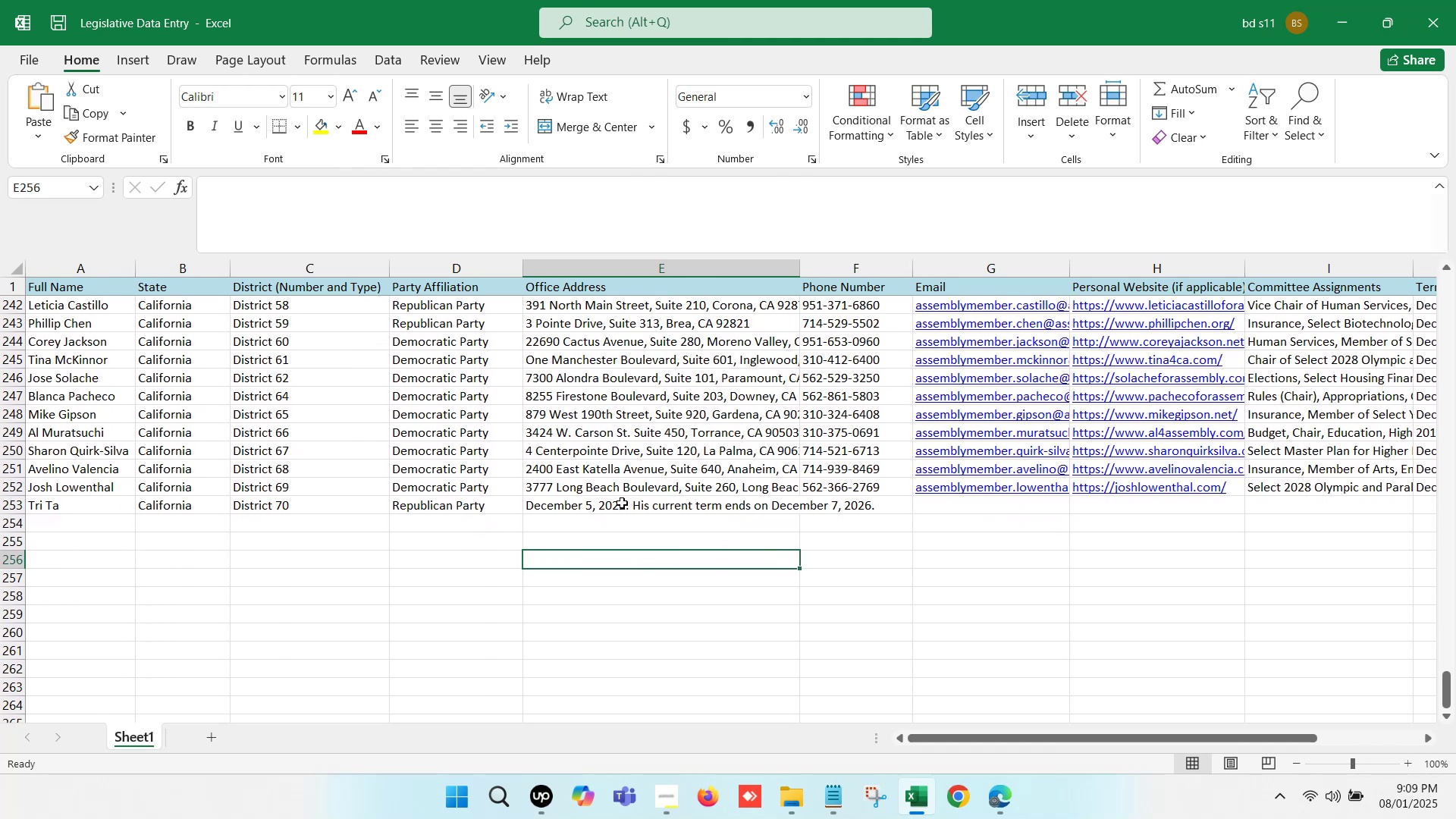 
double_click([621, 503])
 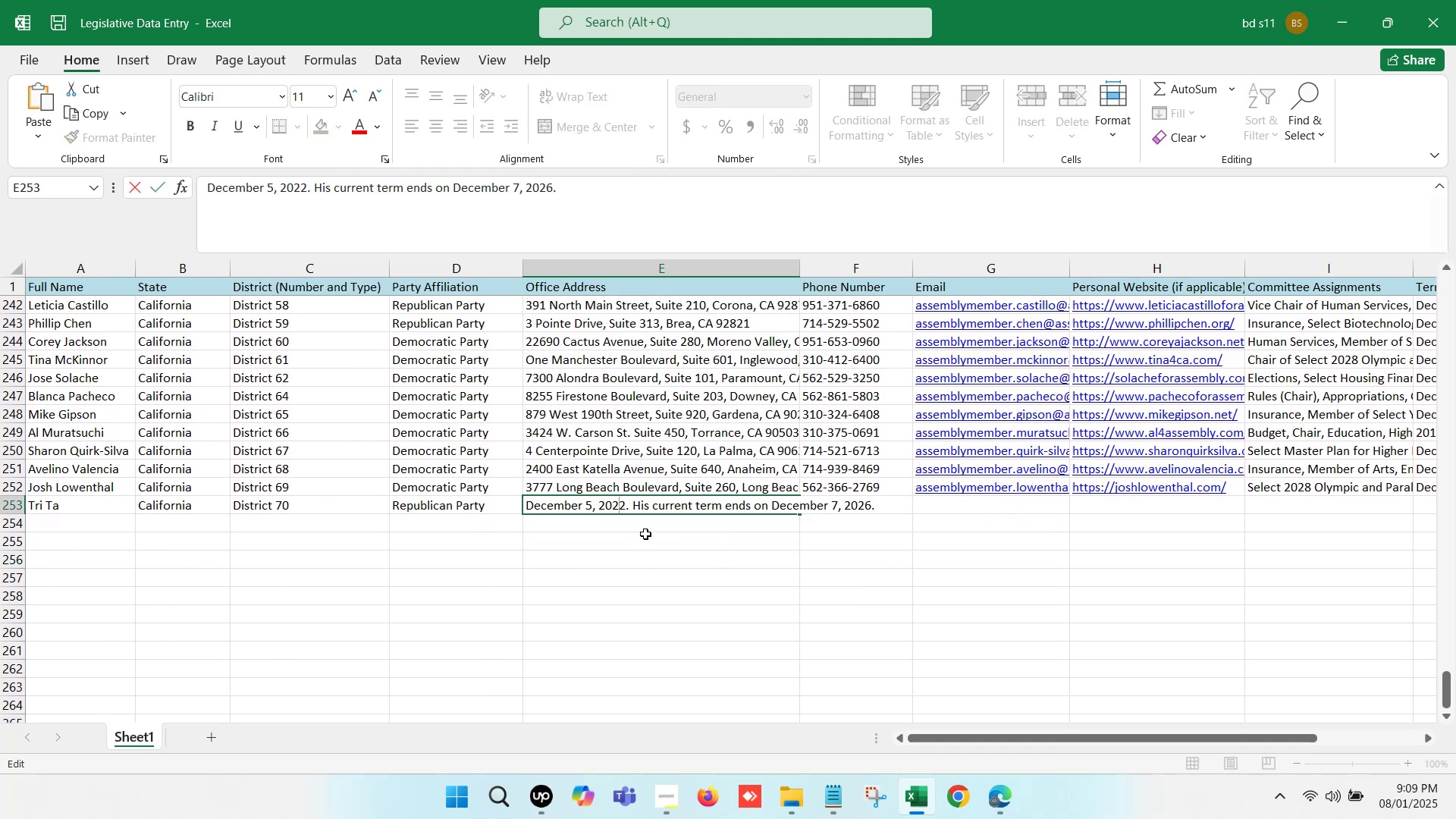 
left_click([645, 534])
 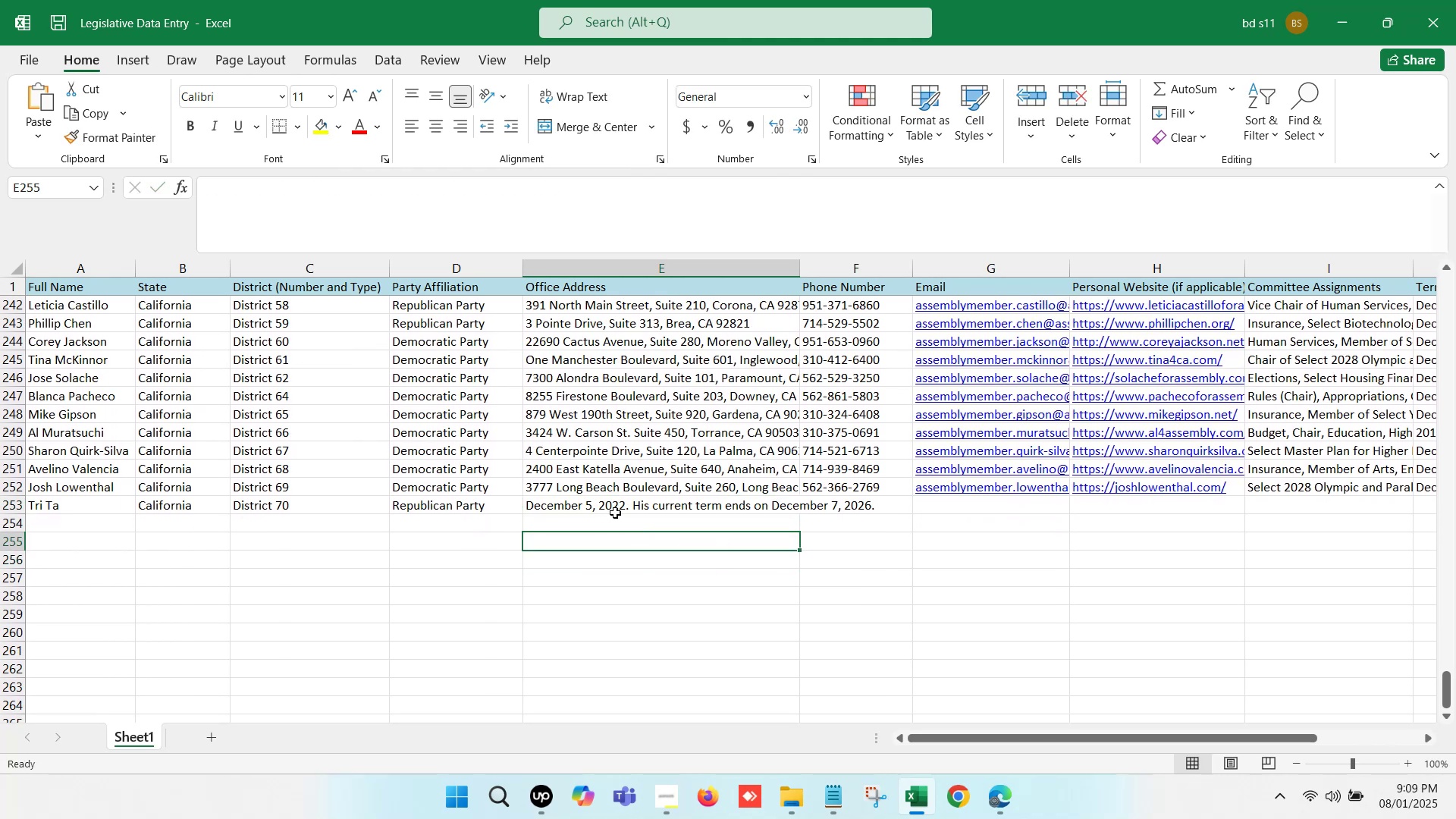 
left_click([616, 512])
 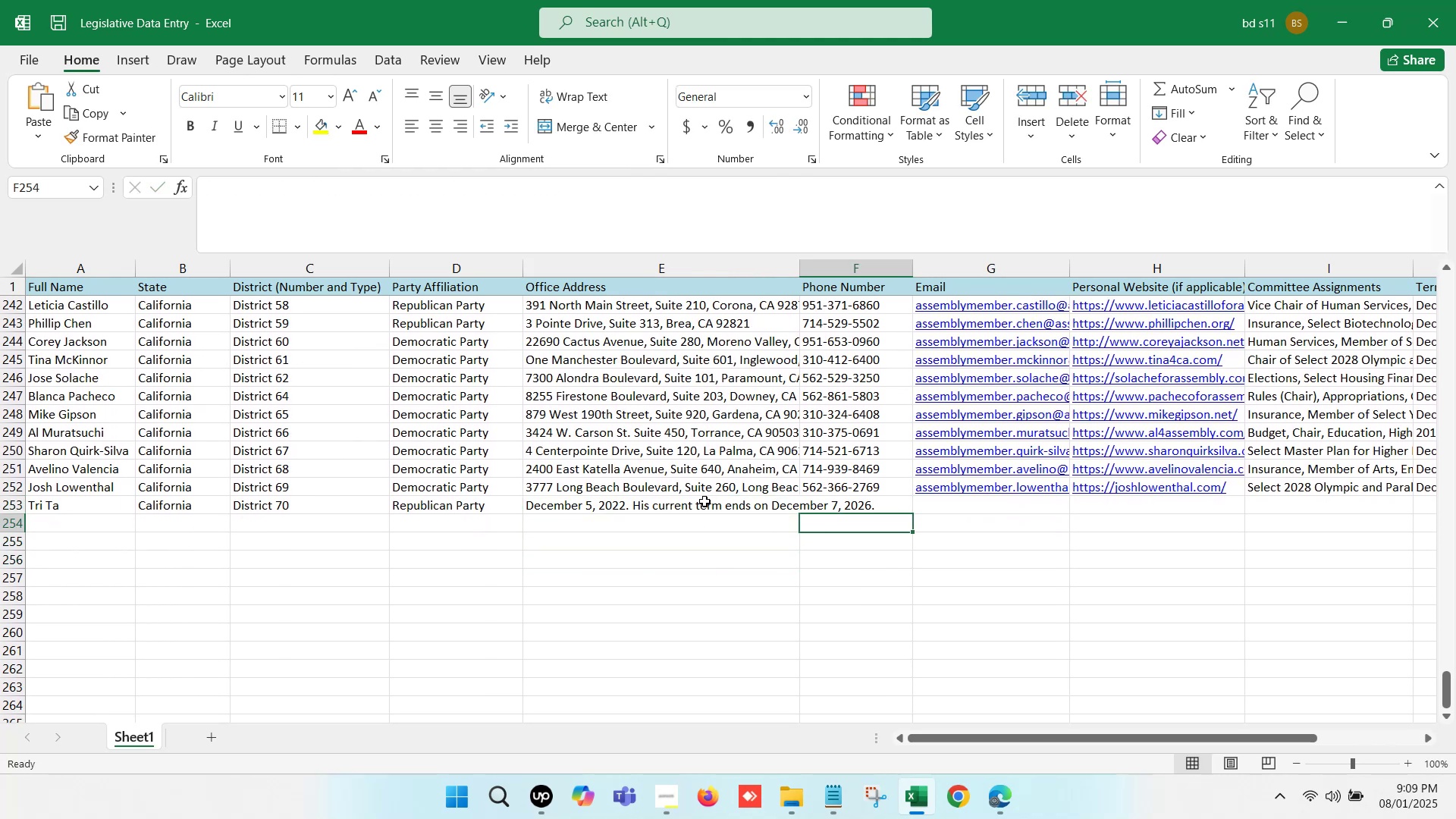 
left_click([657, 500])
 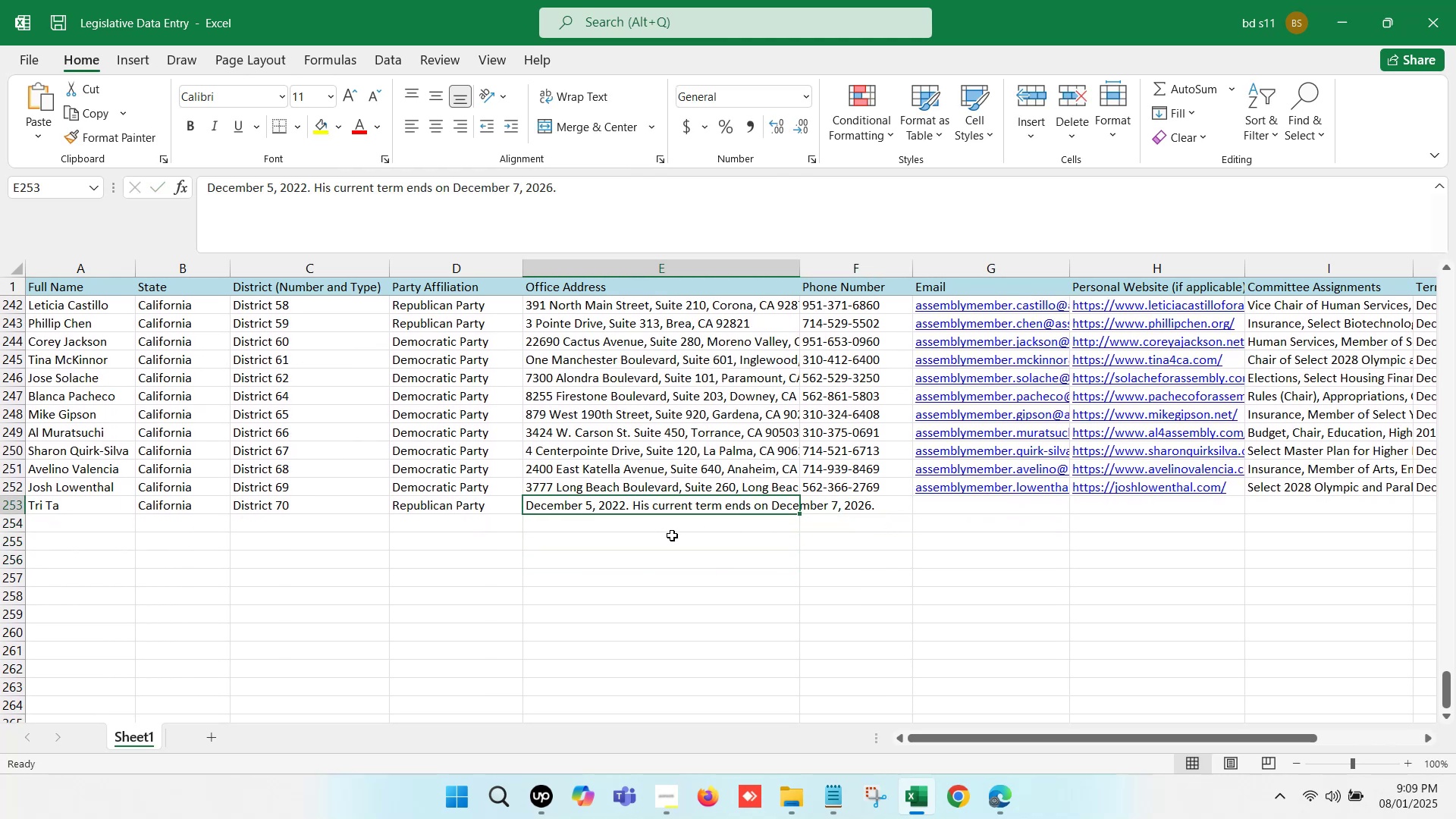 
left_click([672, 535])
 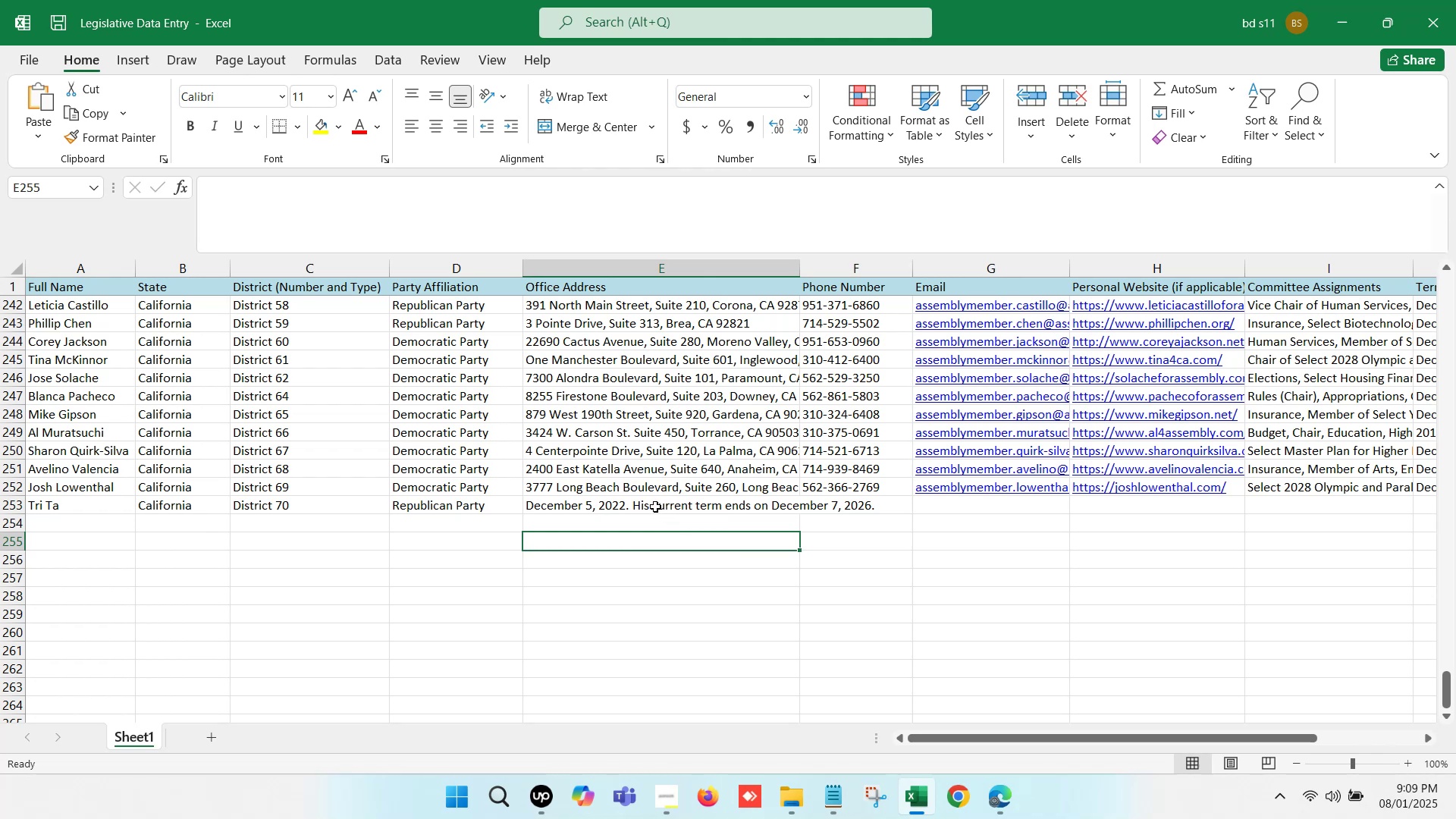 
left_click([654, 507])
 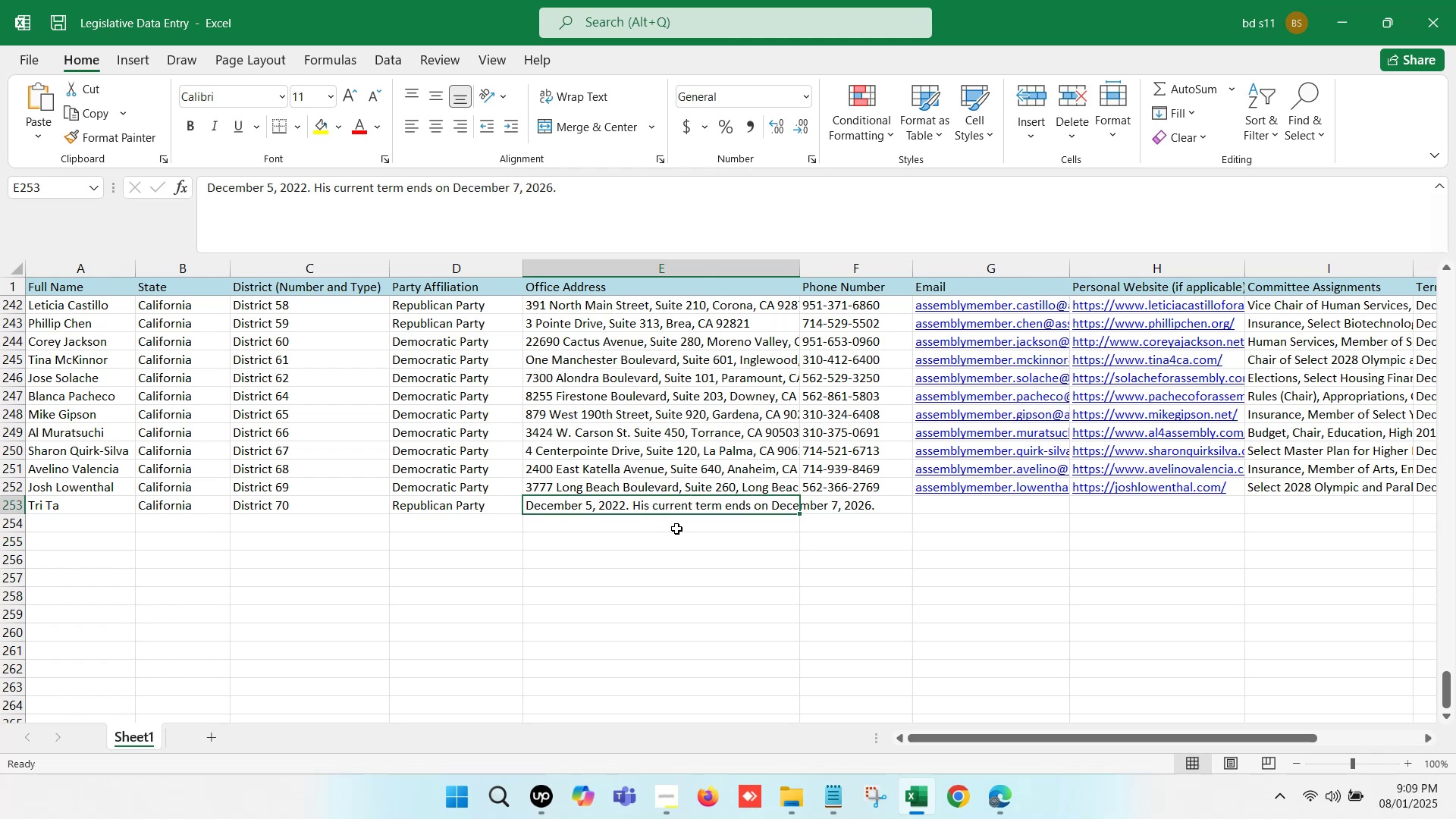 
key(Control+X)
 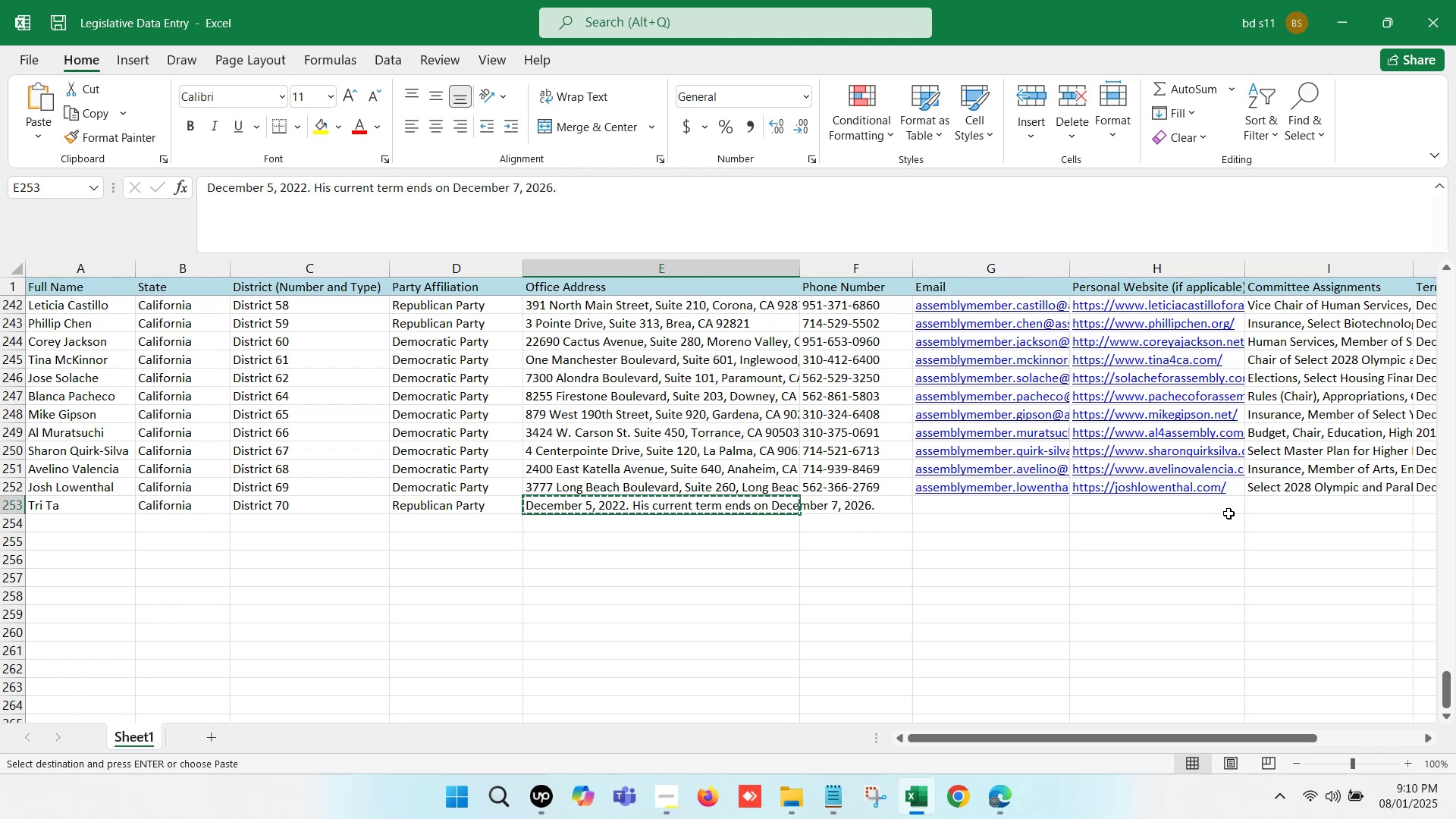 
left_click([1261, 506])
 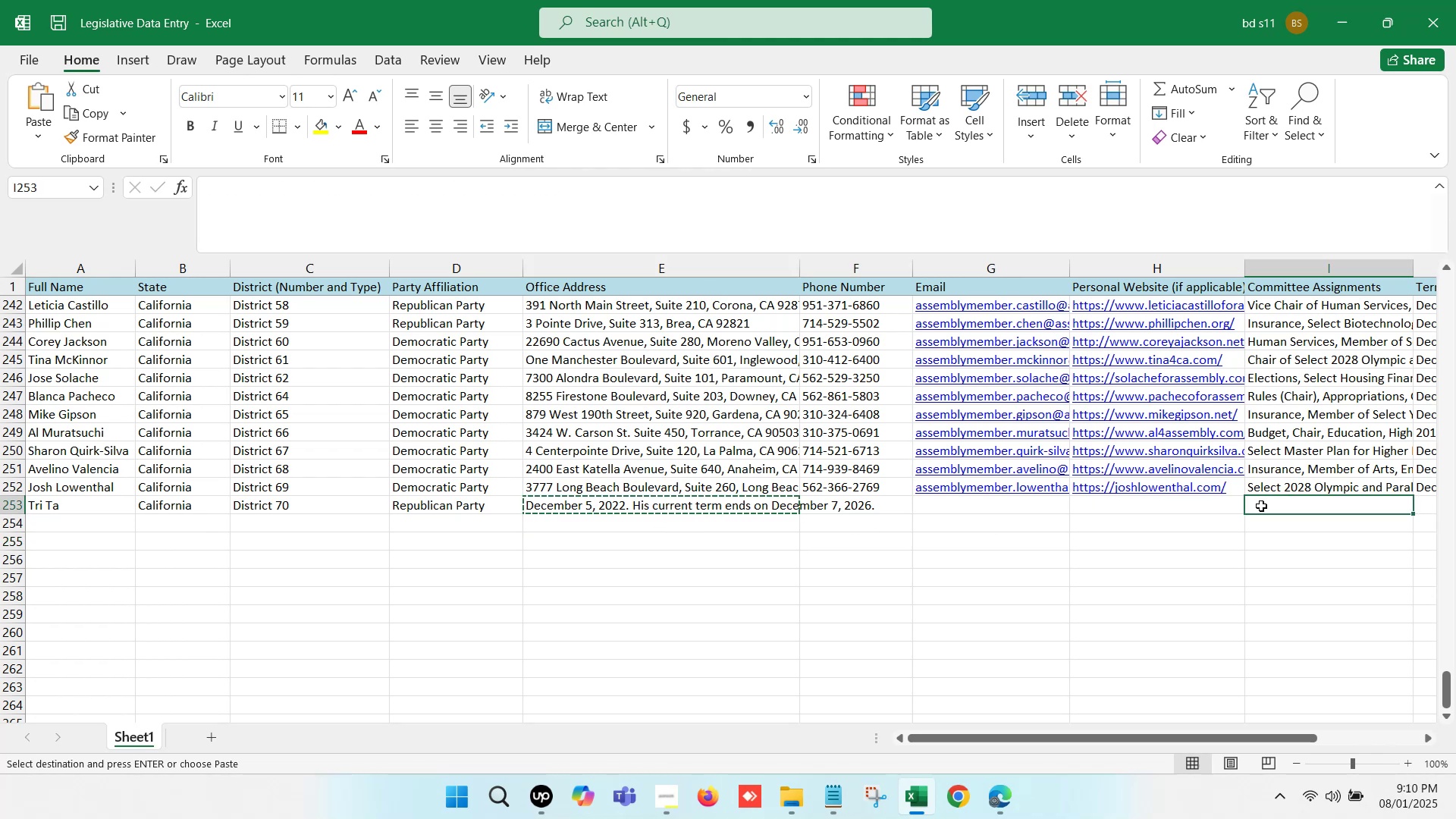 
key(Control+ControlLeft)
 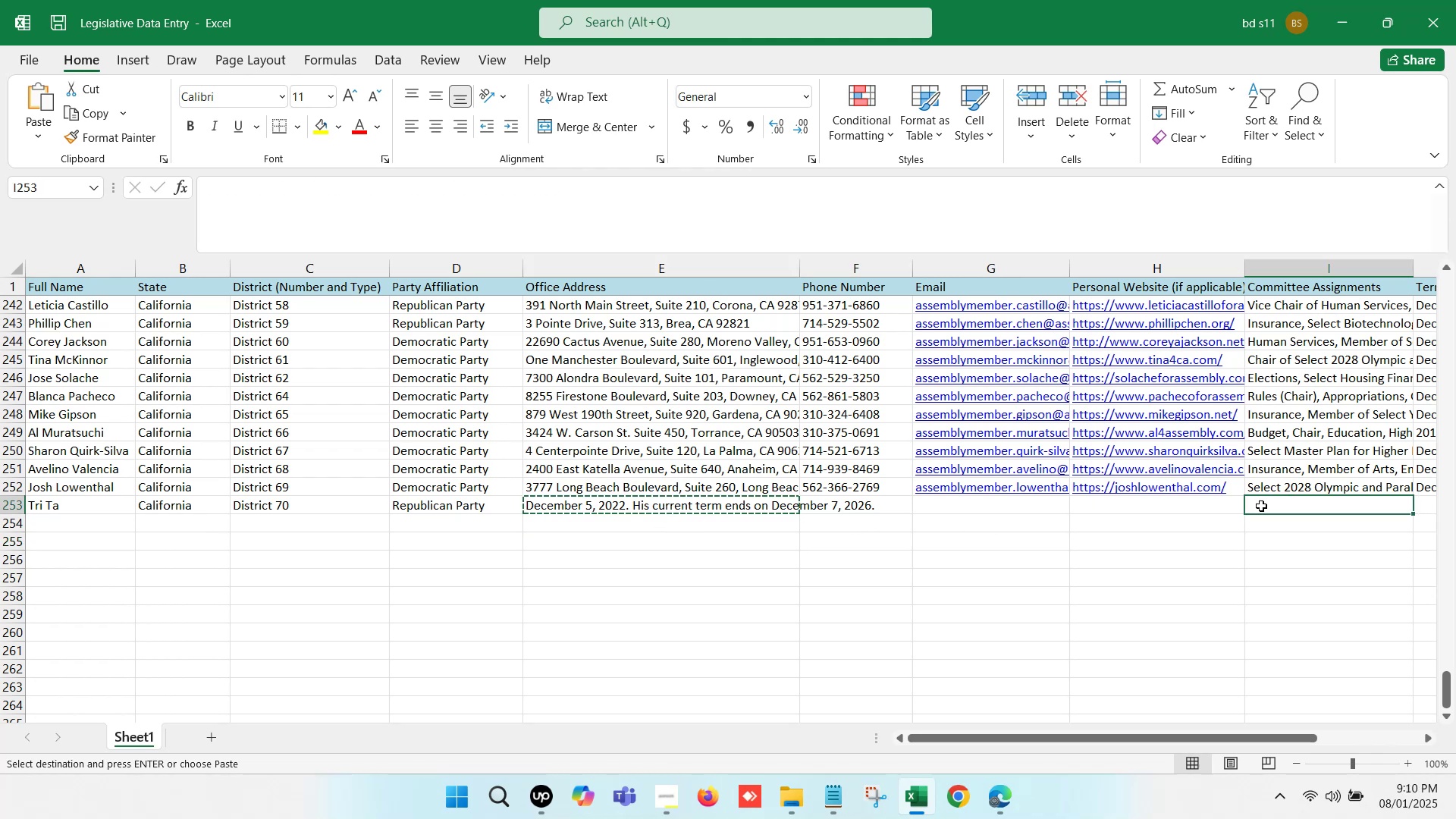 
key(Control+V)
 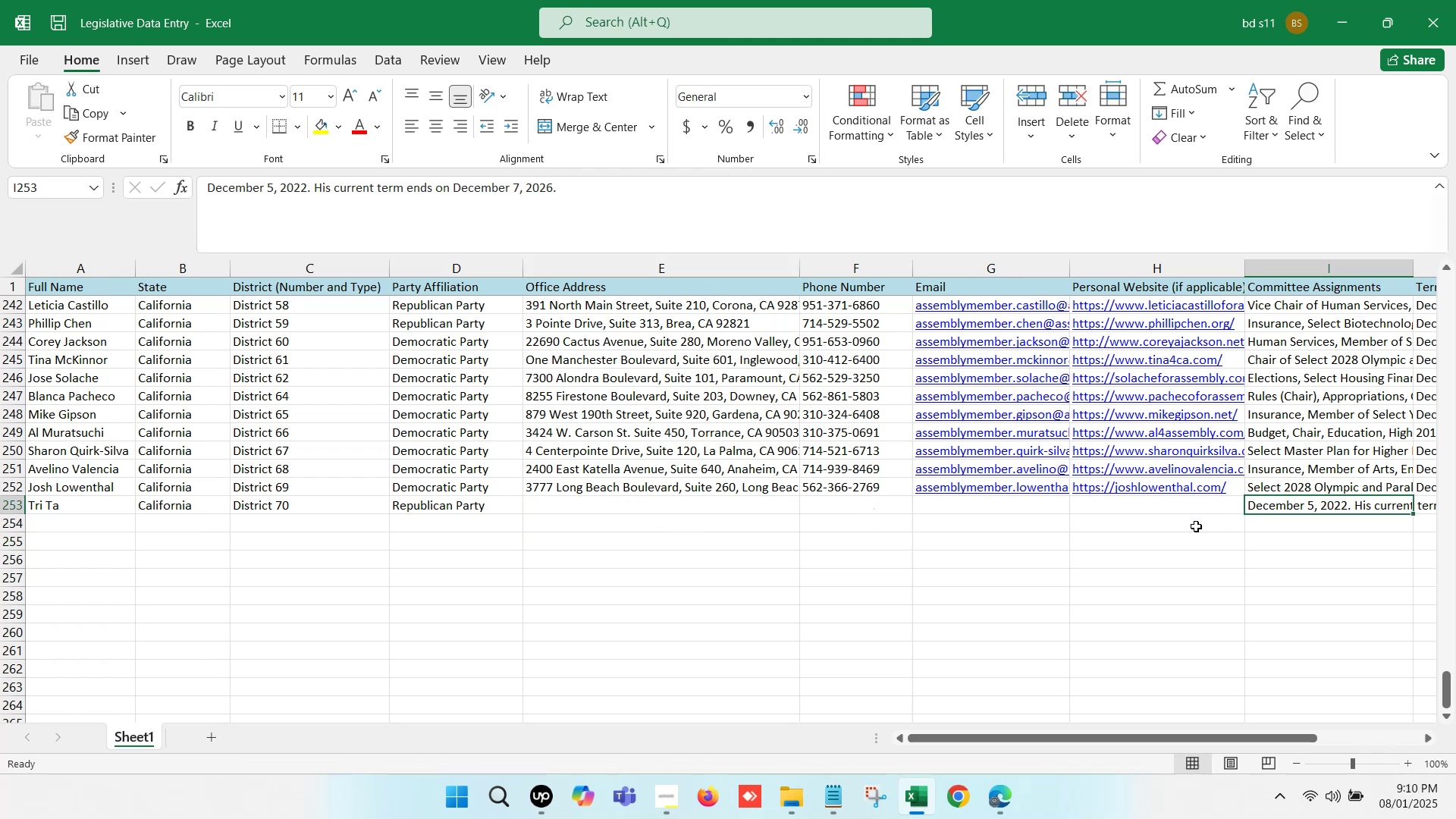 
left_click_drag(start_coordinate=[1093, 527], to_coordinate=[1077, 528])
 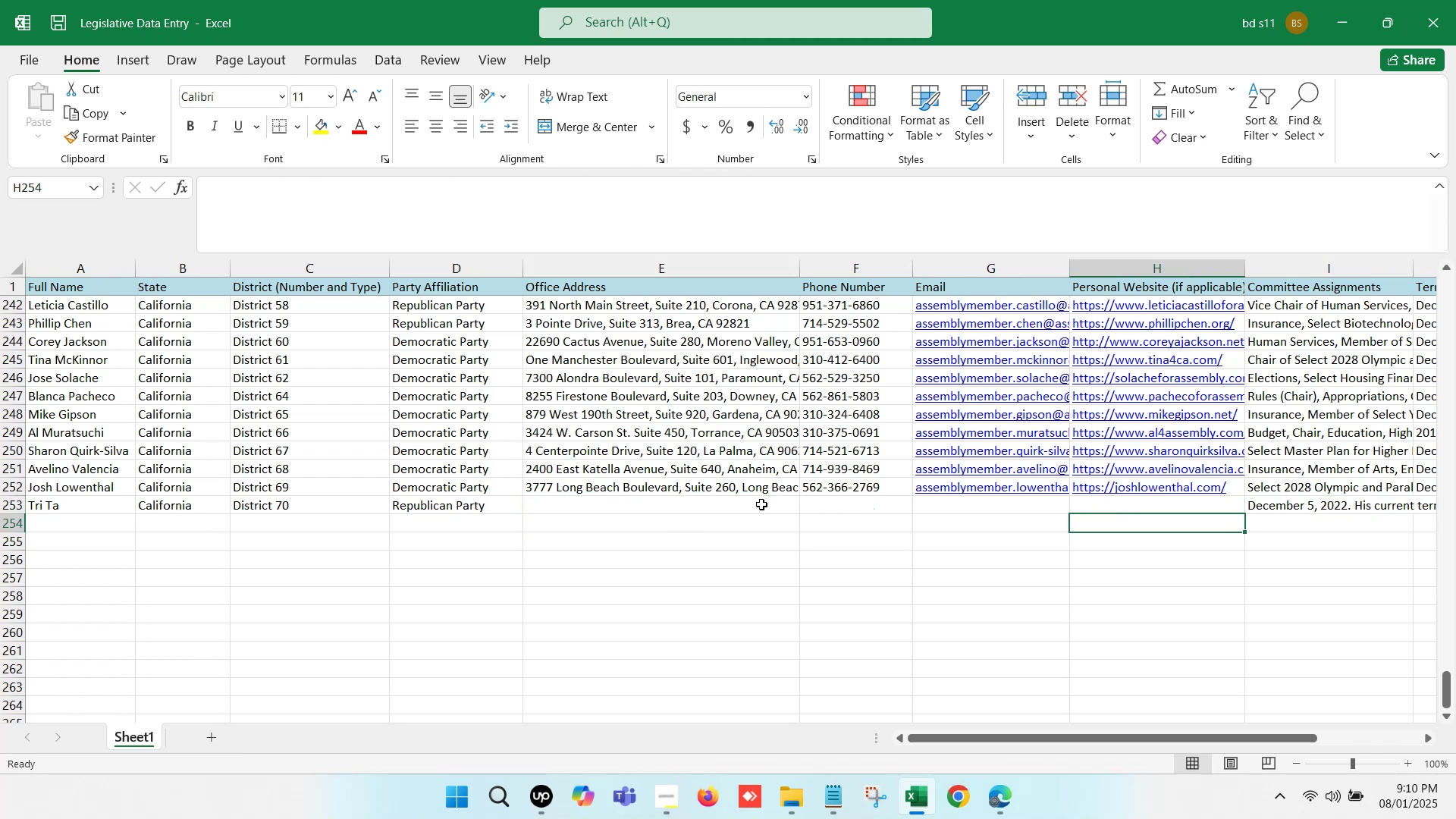 
left_click([725, 504])
 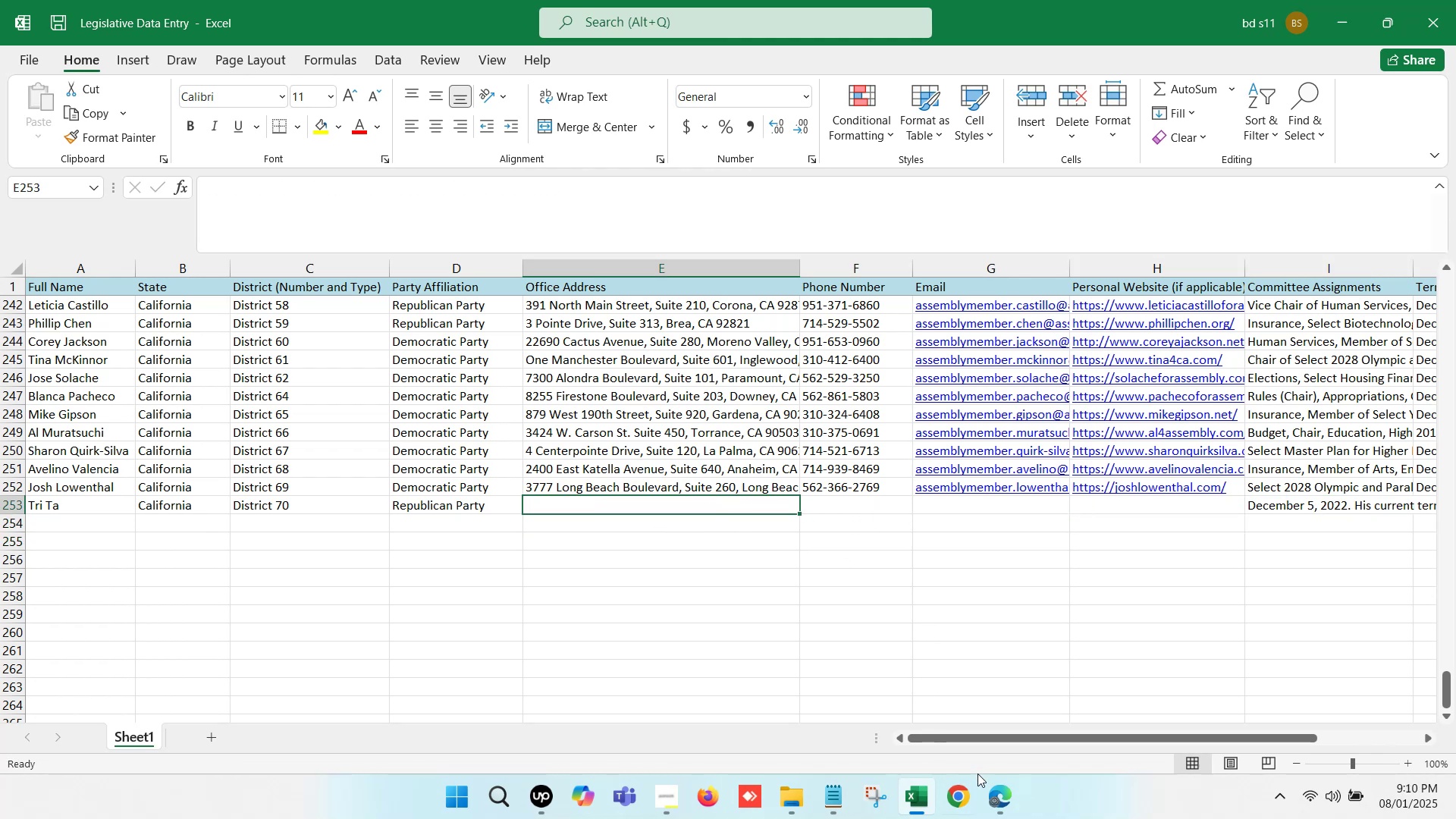 
left_click([996, 785])
 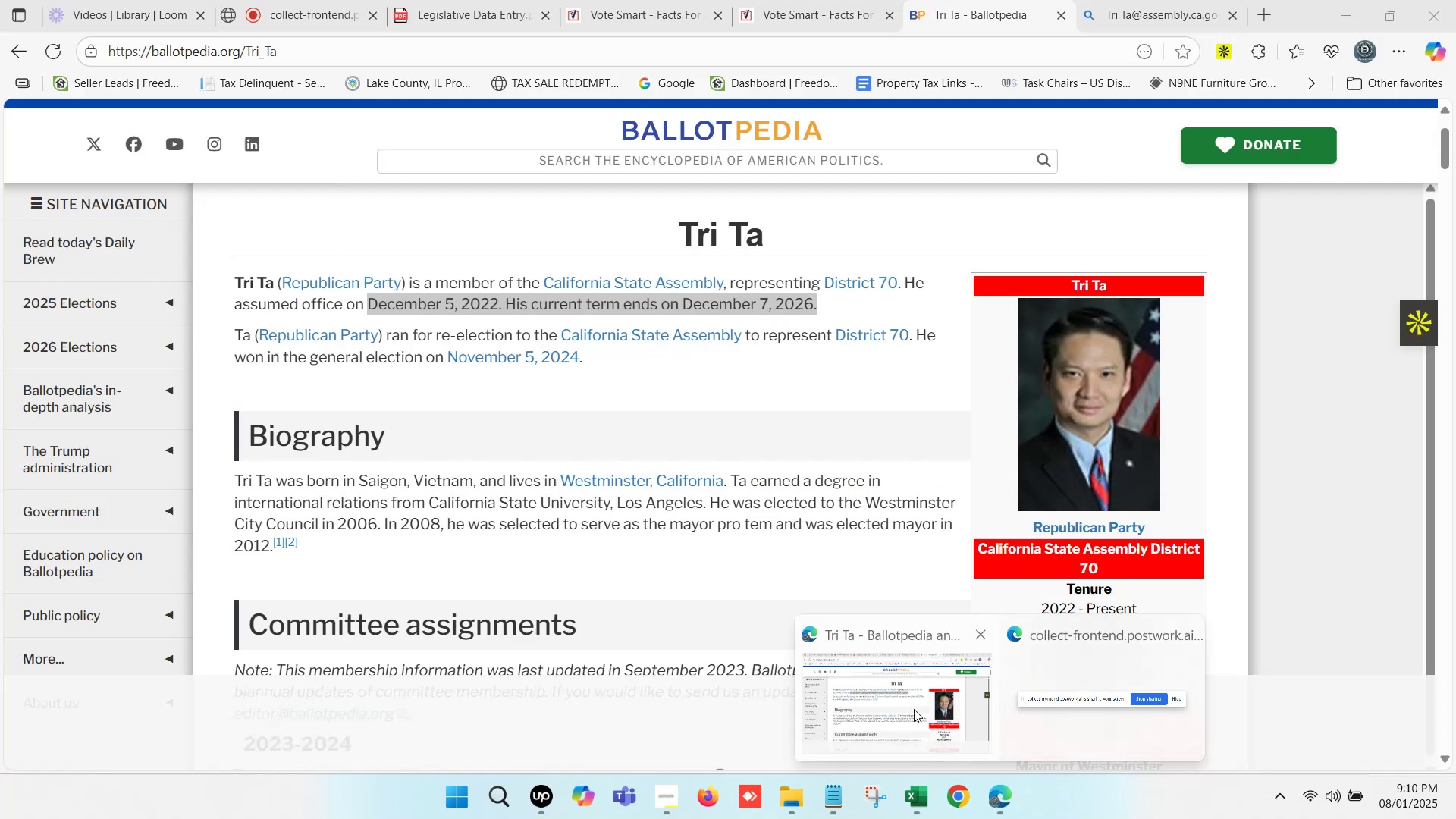 
left_click([899, 700])
 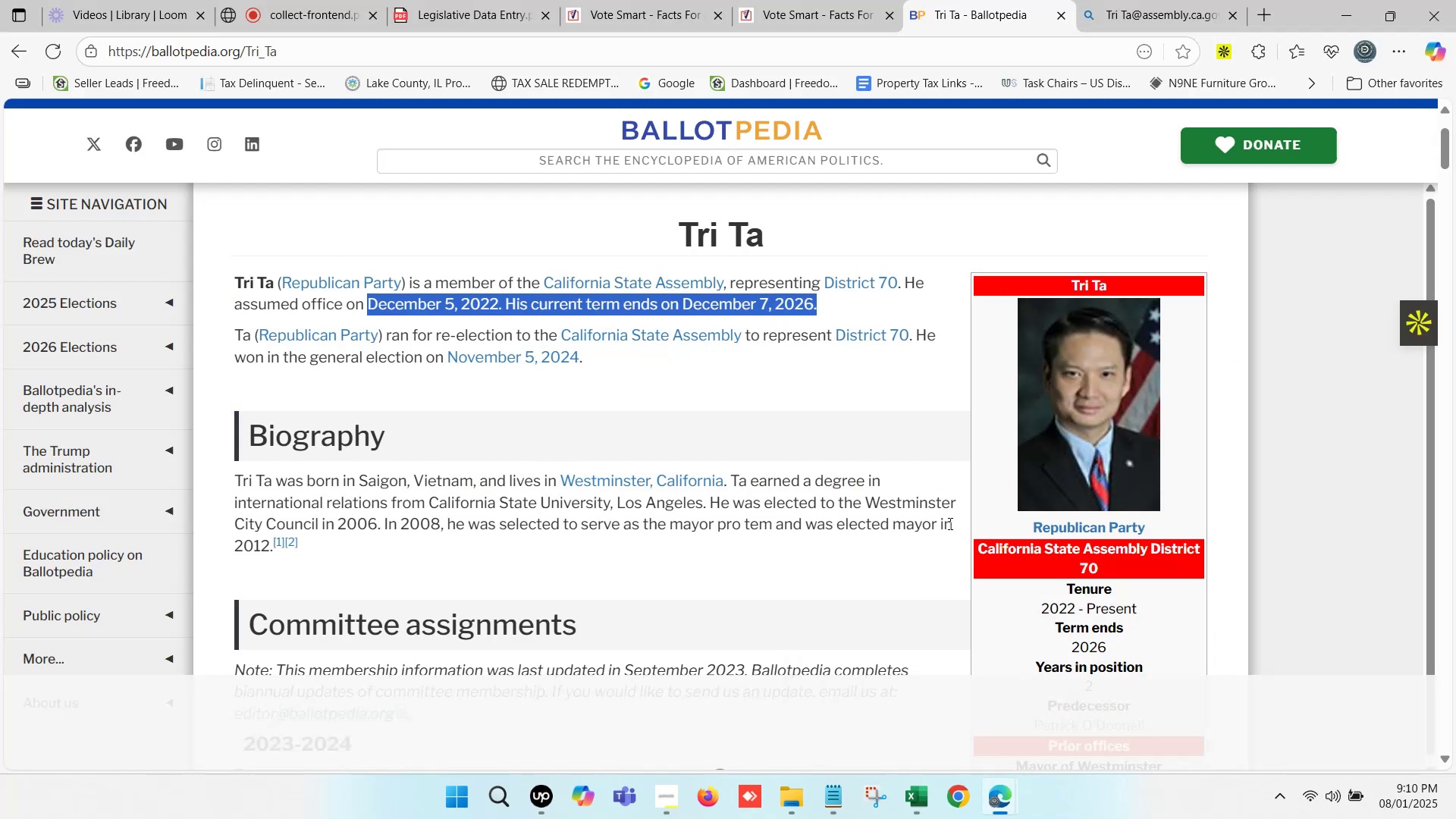 
scroll: coordinate [900, 444], scroll_direction: down, amount: 3.0
 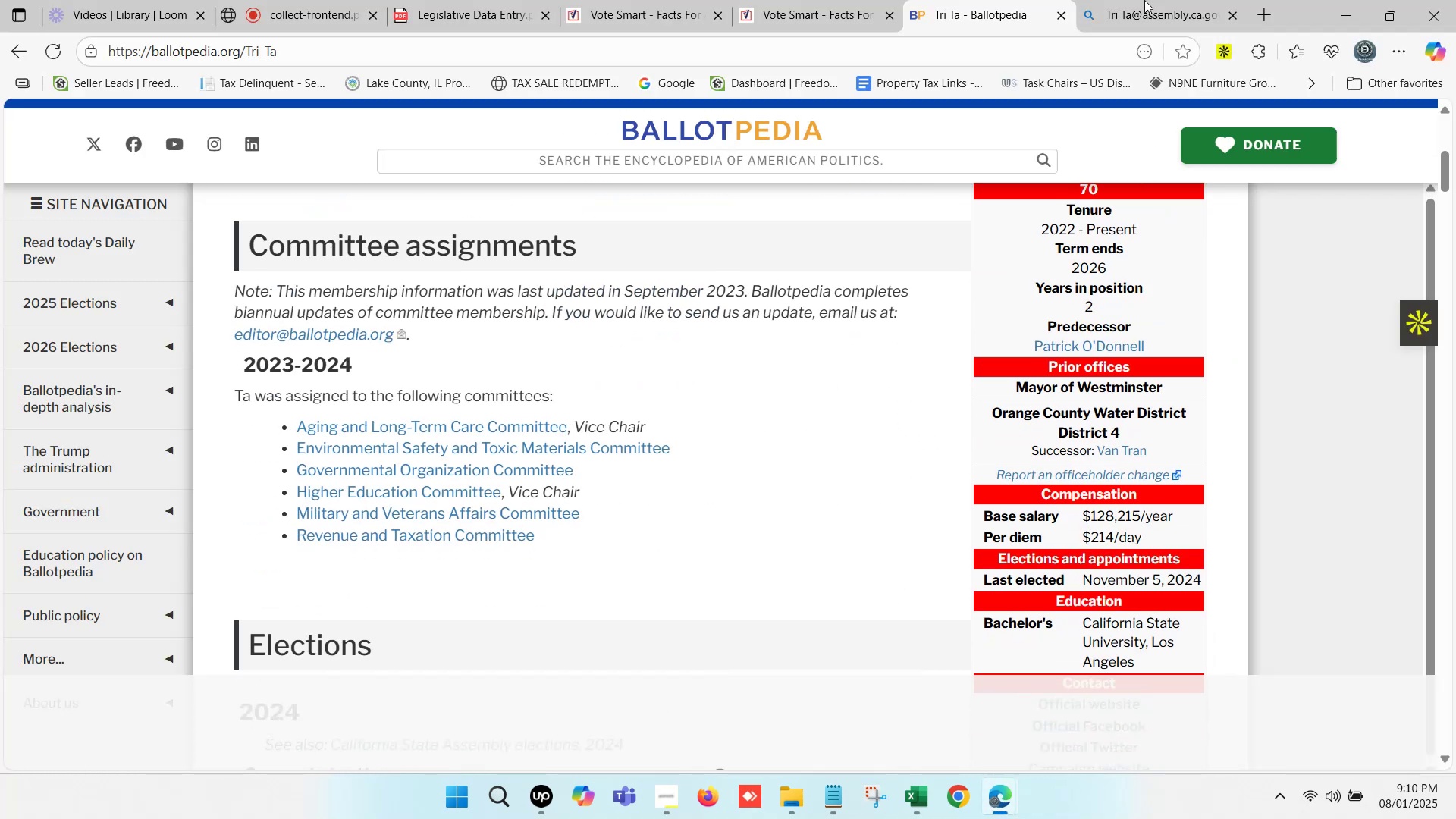 
left_click([1144, 0])
 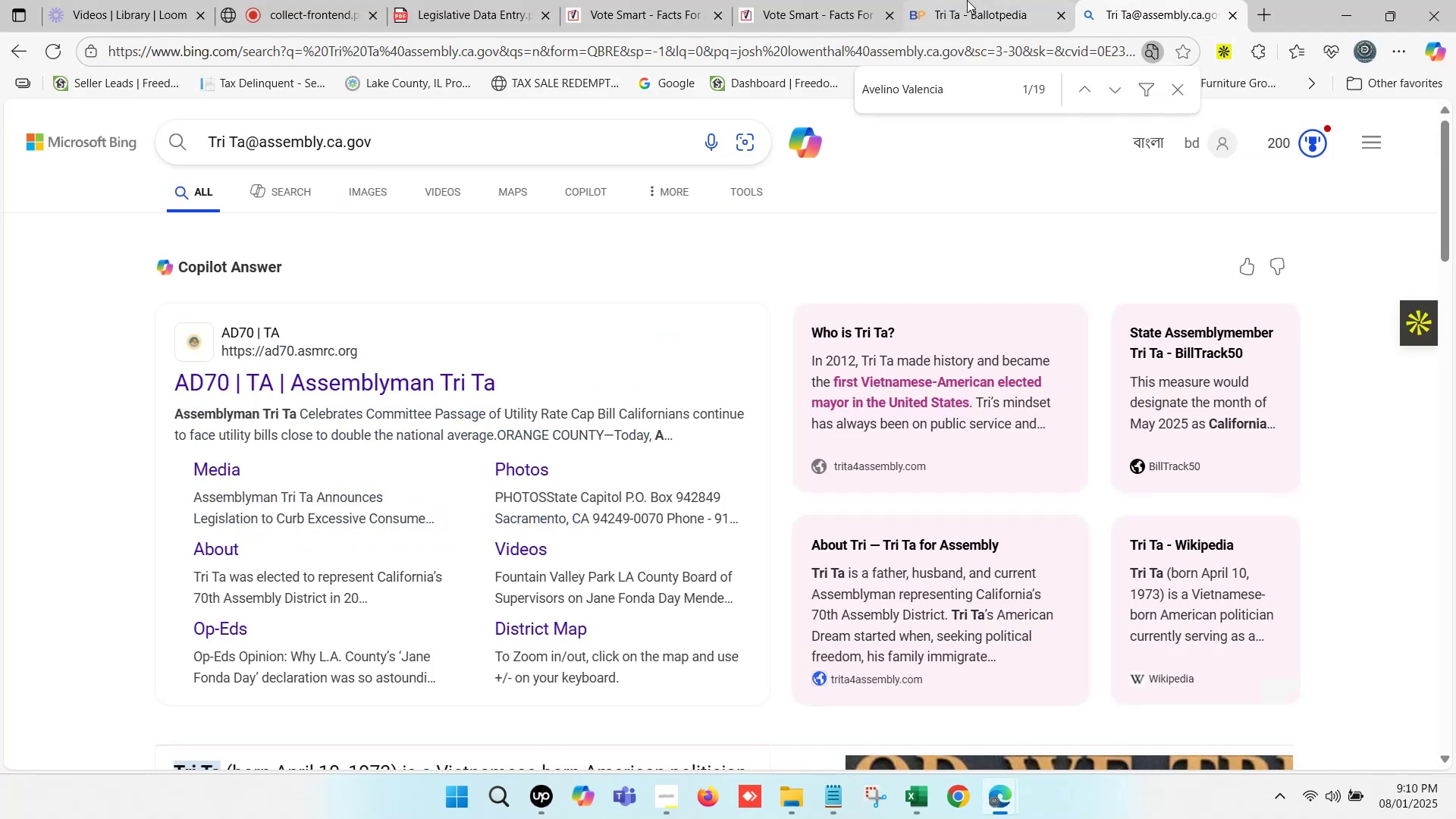 
left_click([962, 0])
 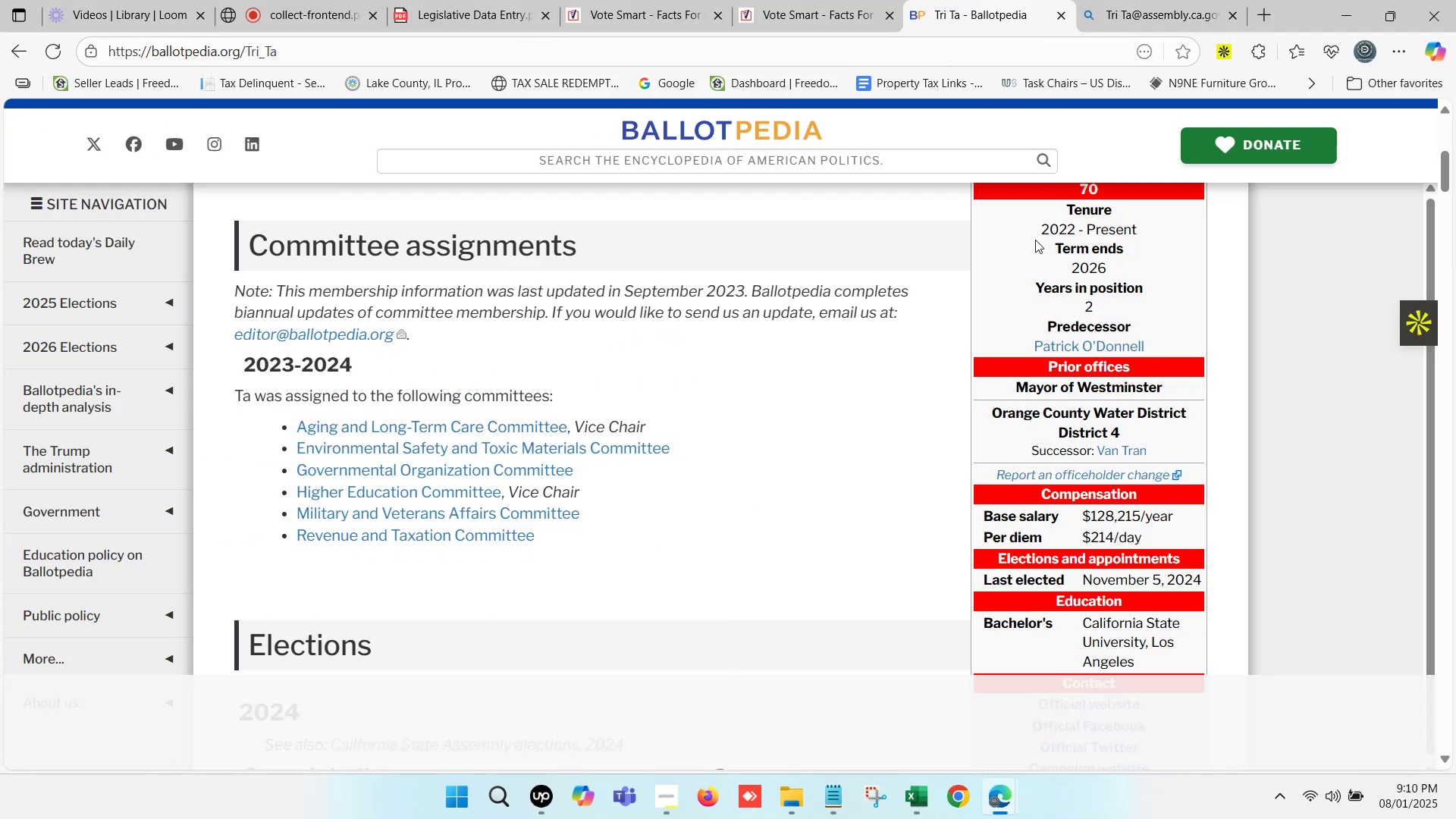 
scroll: coordinate [1078, 368], scroll_direction: down, amount: 3.0
 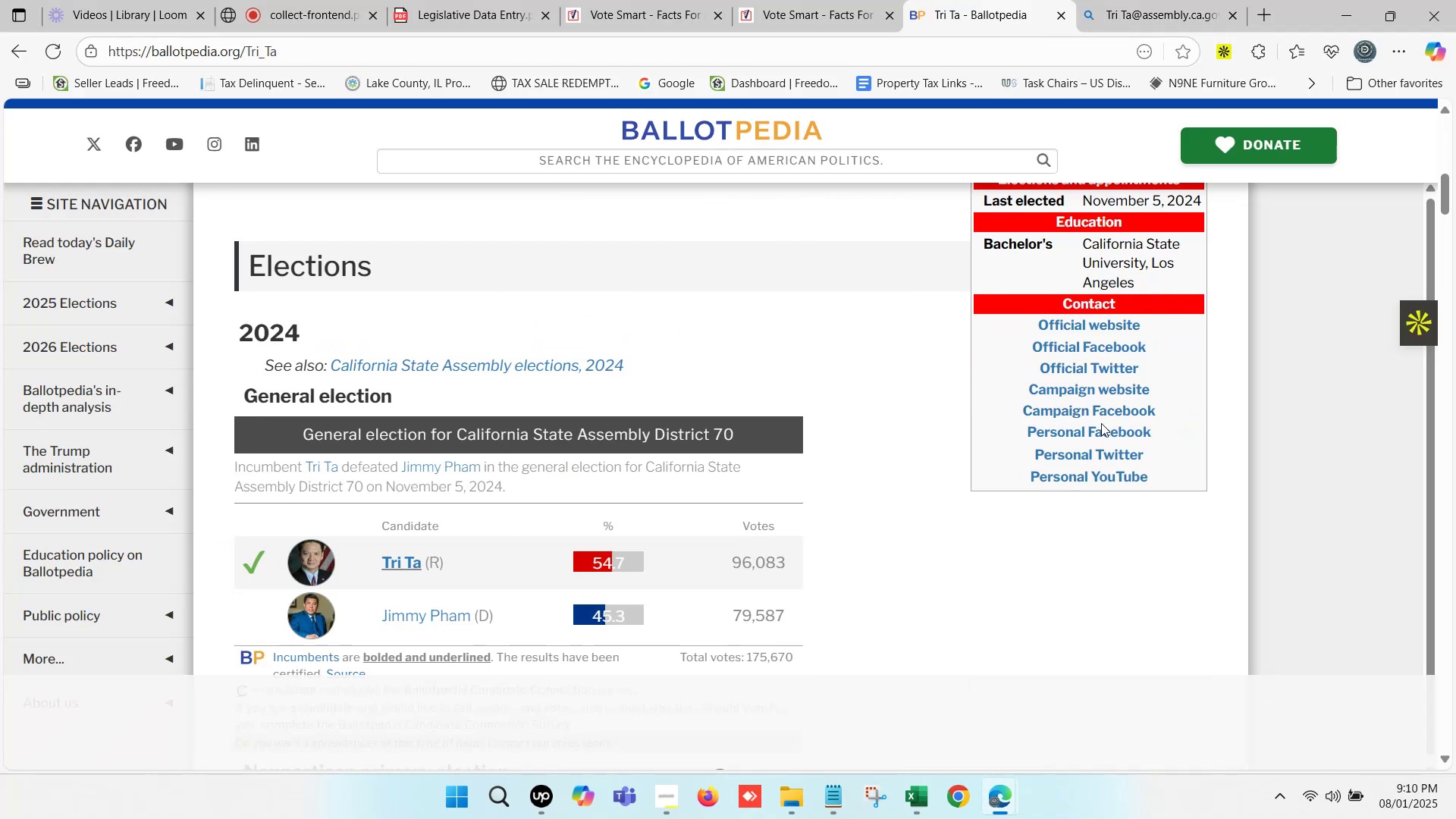 
hold_key(key=ControlLeft, duration=1.24)
left_click([1079, 325])
 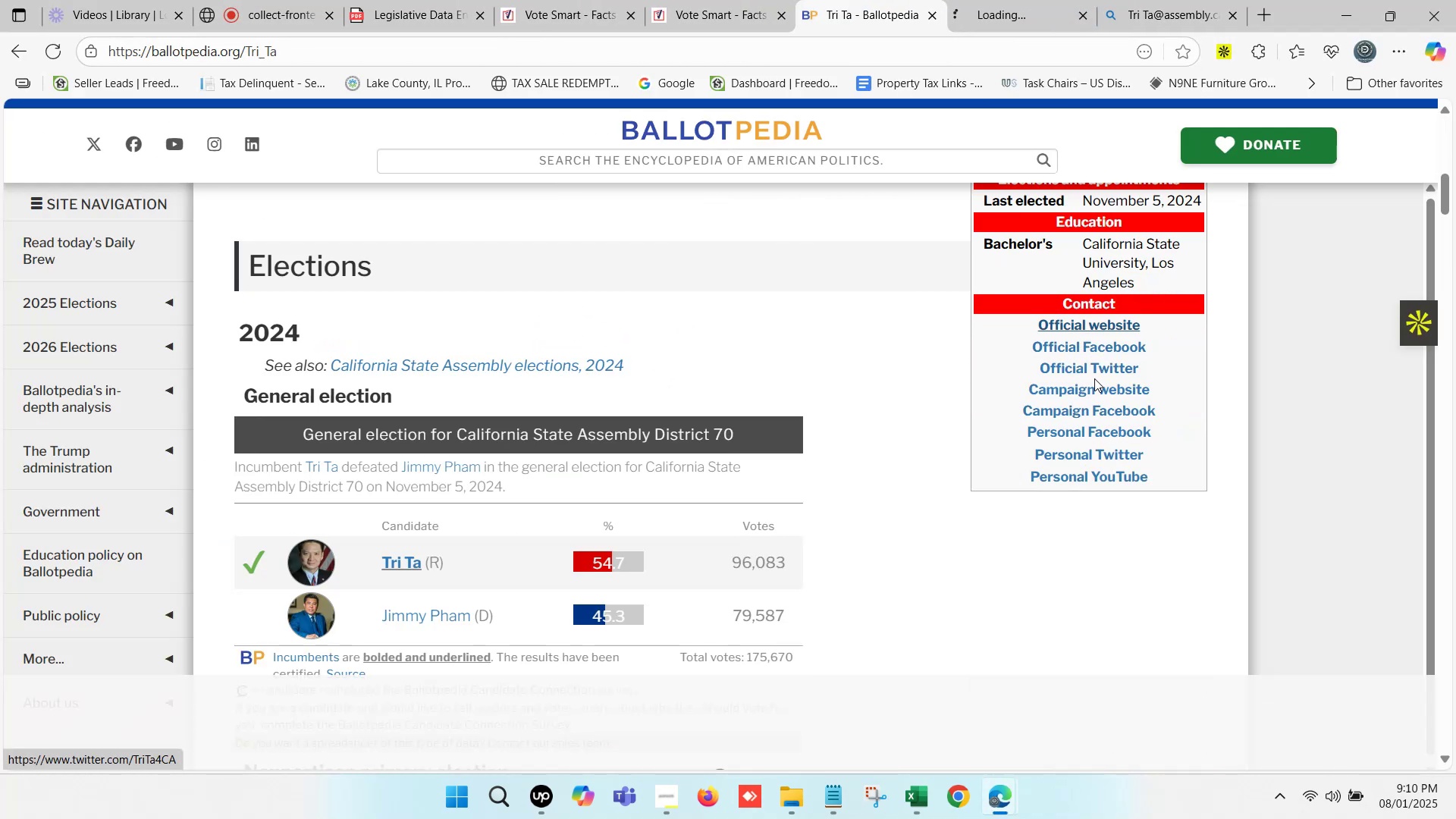 
hold_key(key=ControlLeft, duration=0.52)
left_click([1094, 386])
 